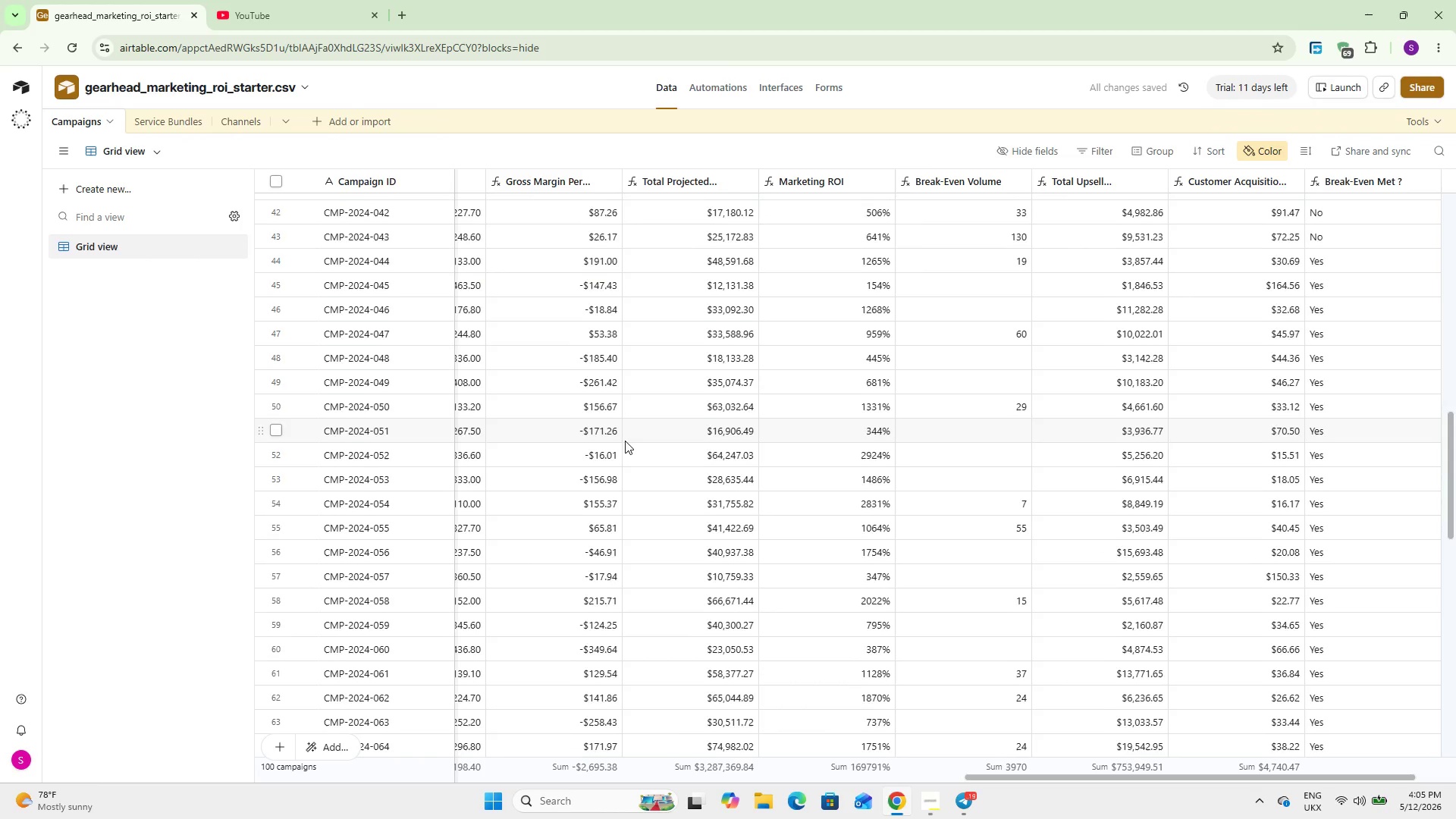 
scroll: coordinate [579, 439], scroll_direction: up, amount: 32.0
 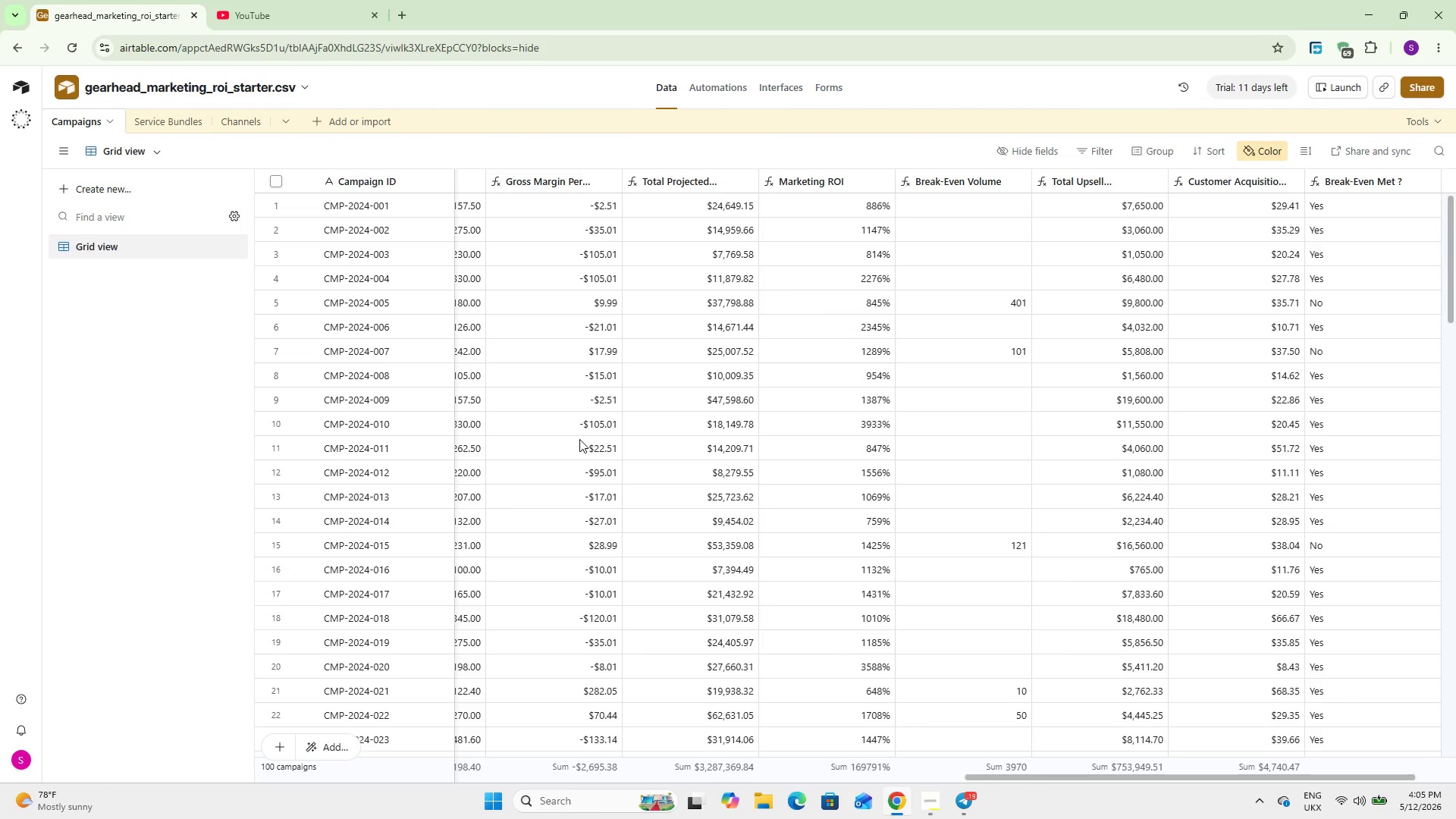 
left_click([1265, 149])
 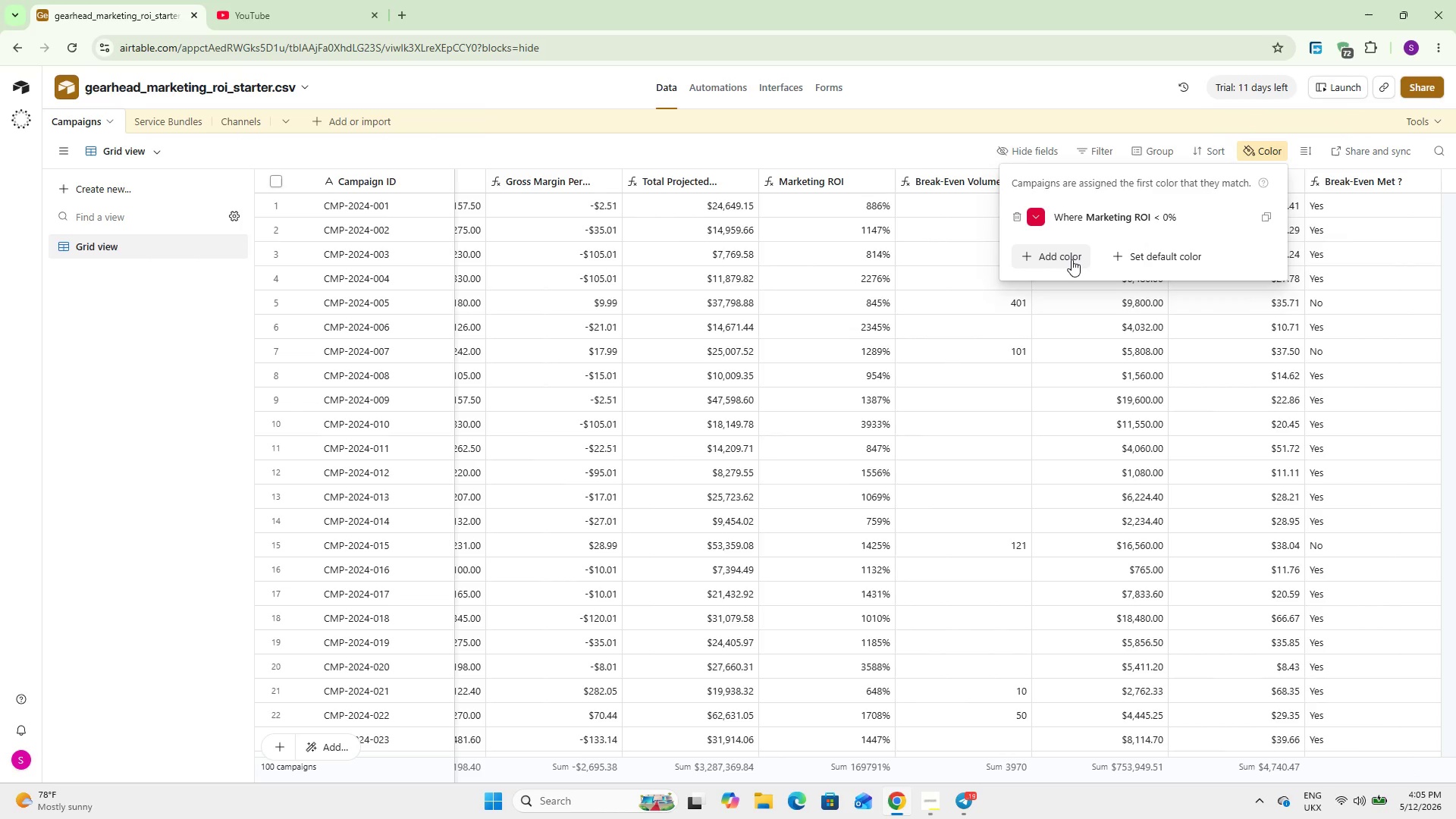 
left_click([1072, 259])
 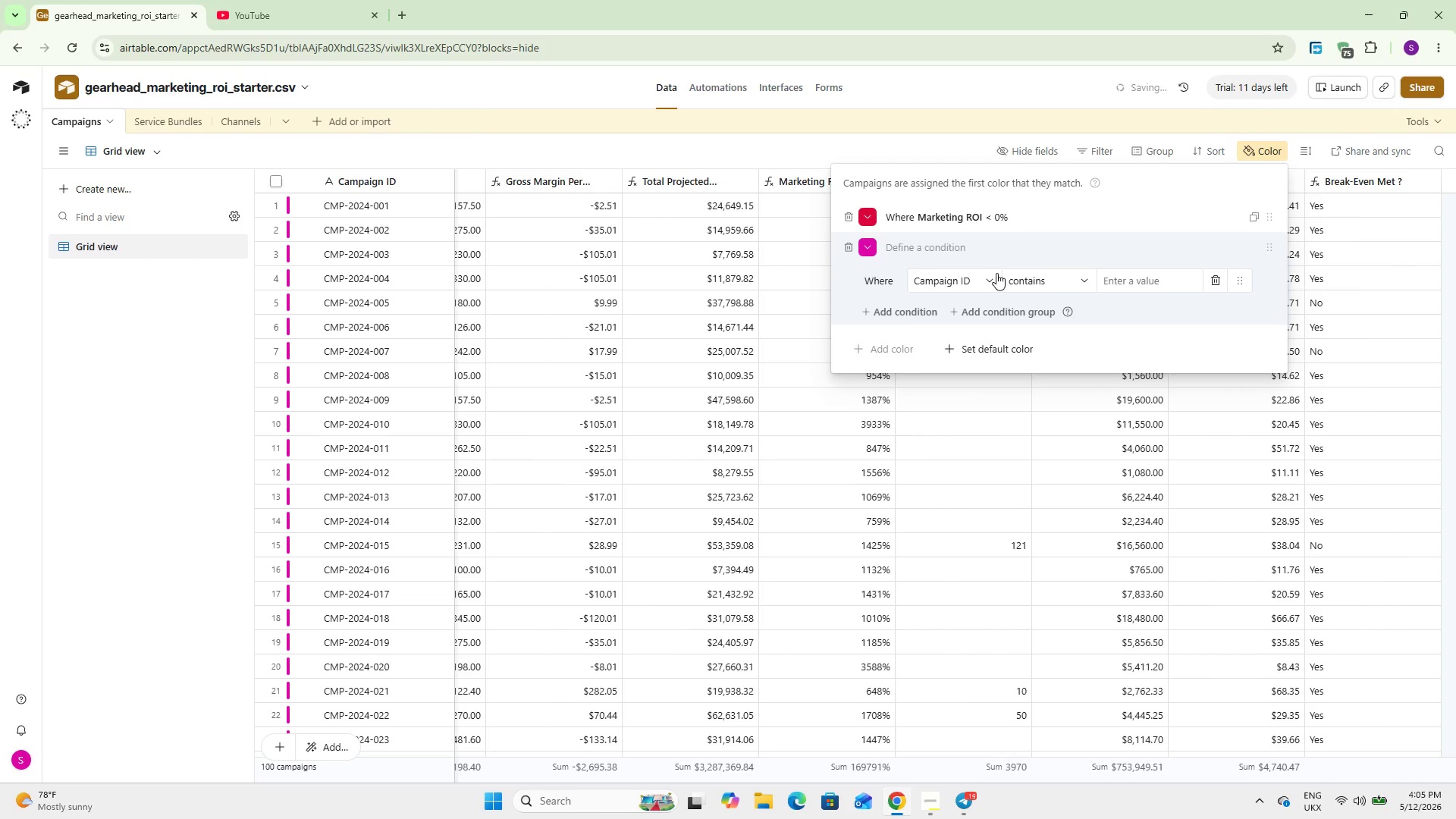 
left_click([980, 276])
 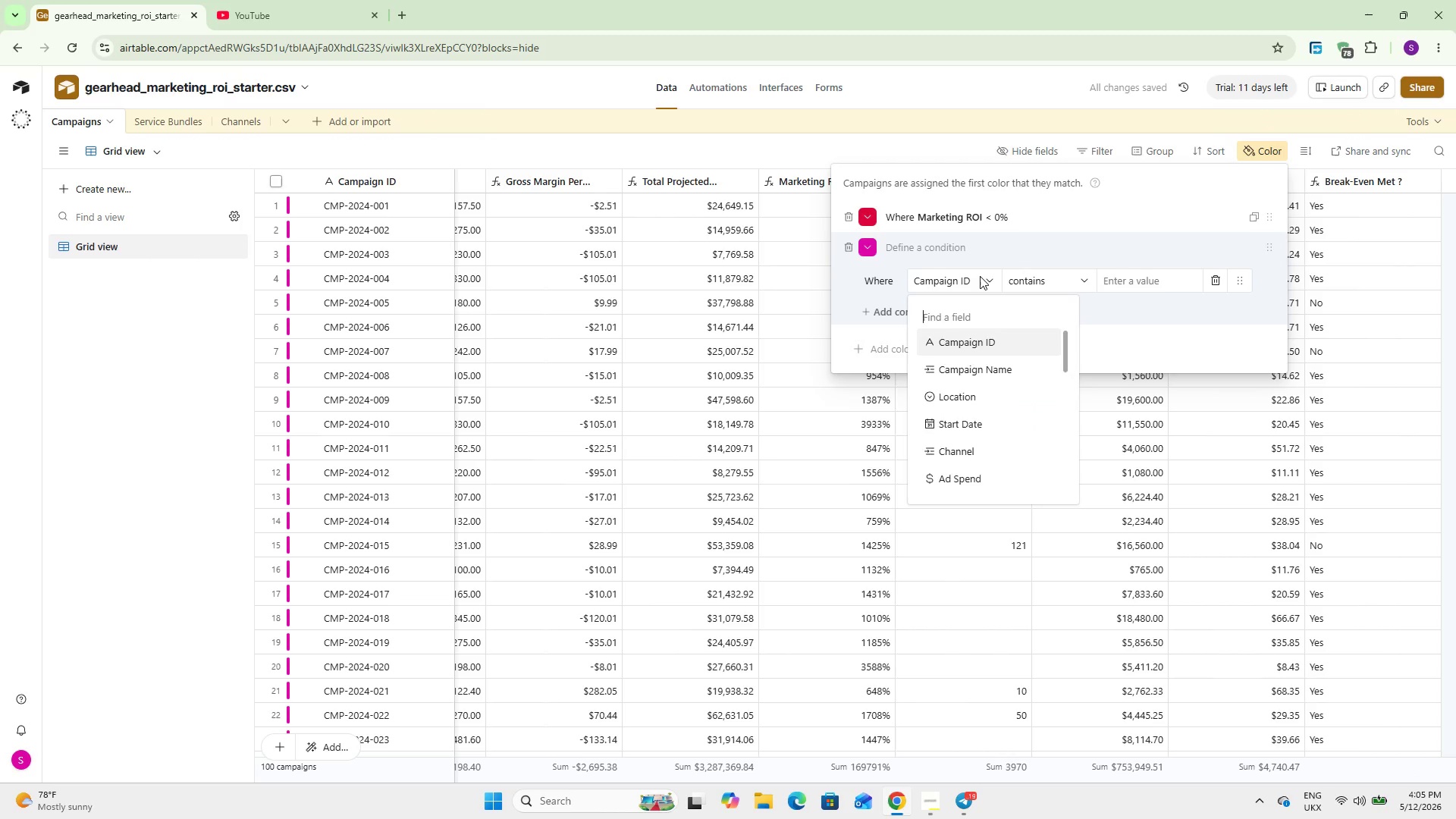 
key(M)
 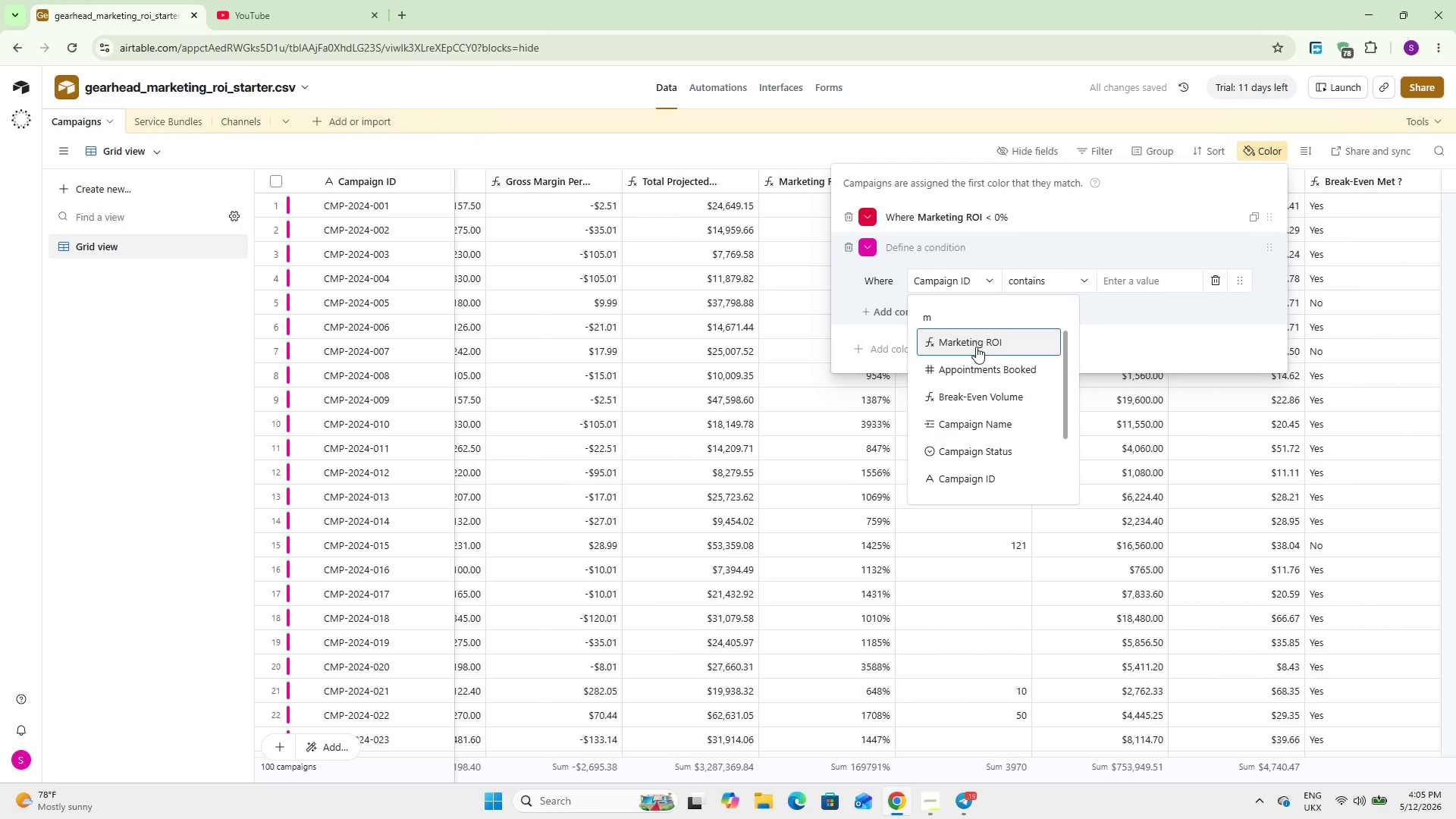 
left_click([976, 347])
 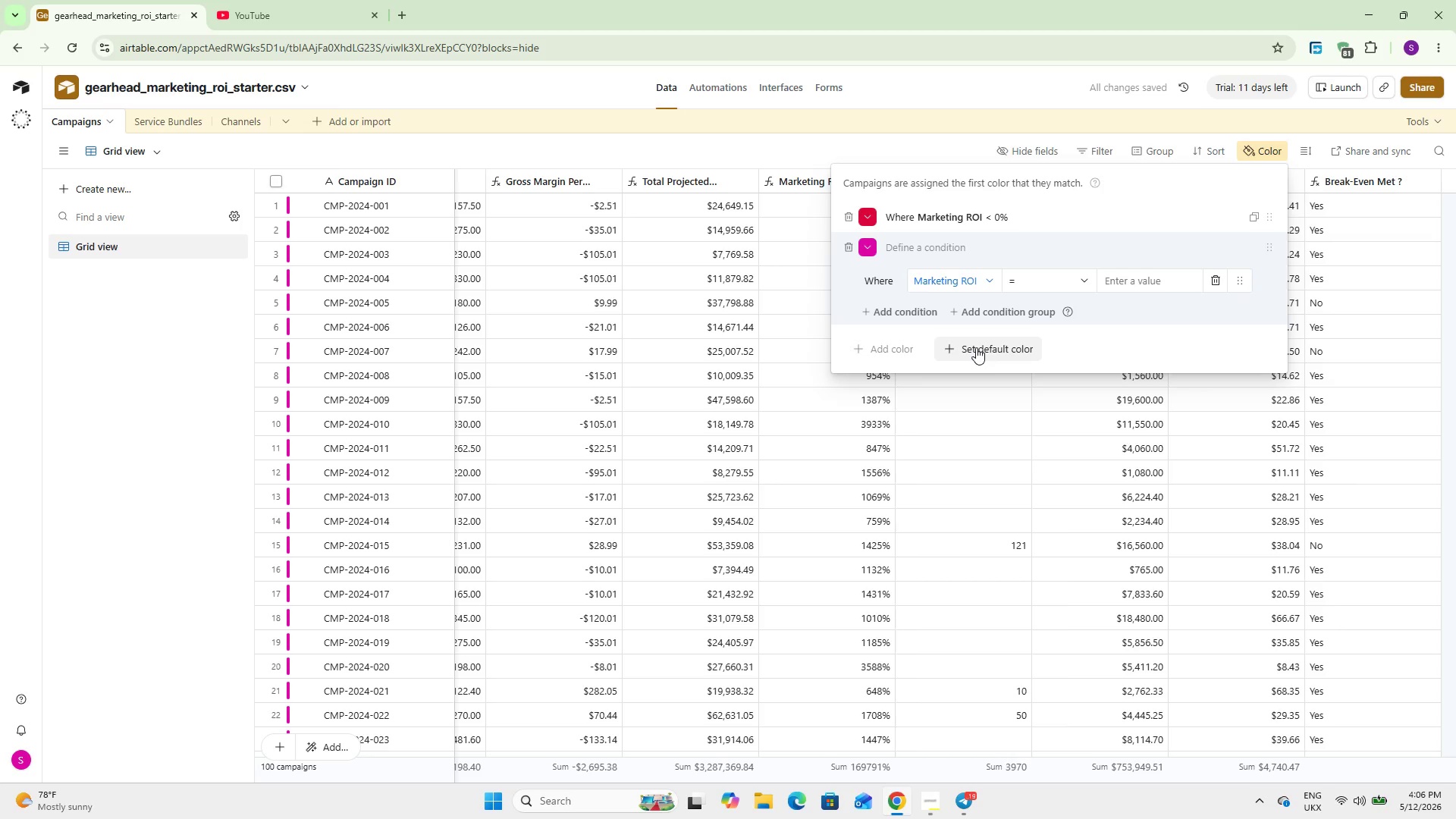 
left_click([1069, 278])
 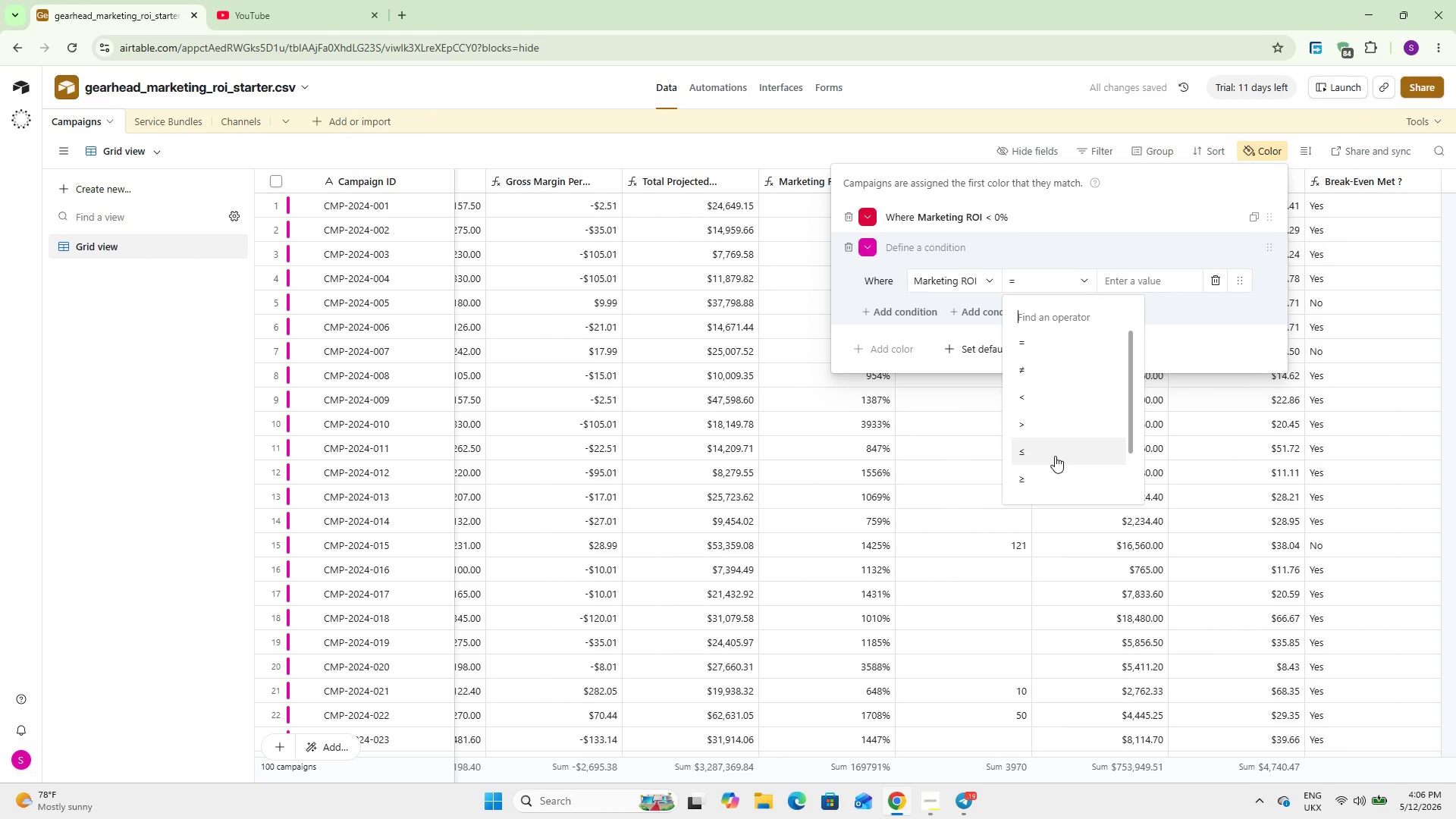 
left_click([1053, 475])
 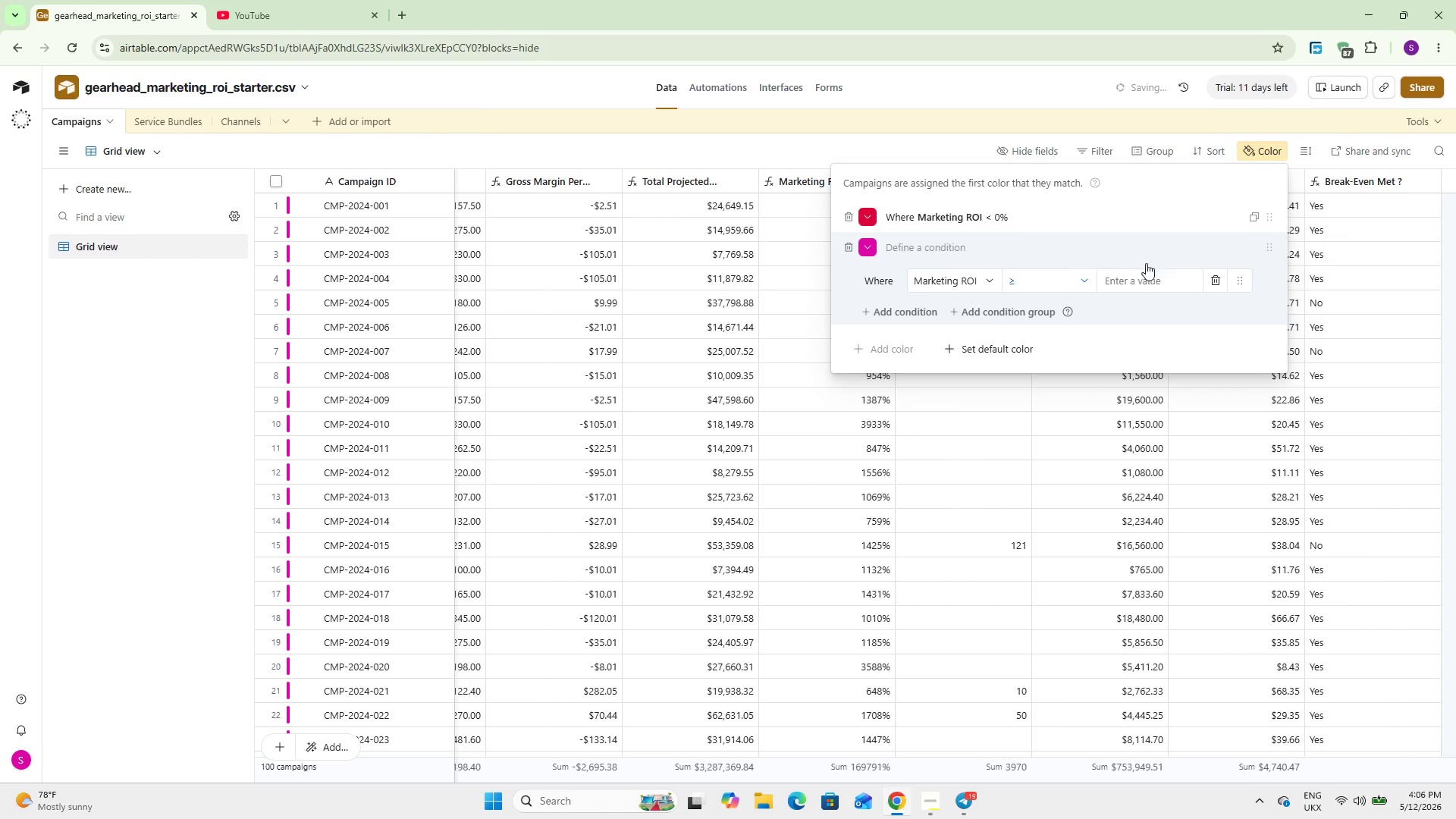 
left_click([1140, 277])
 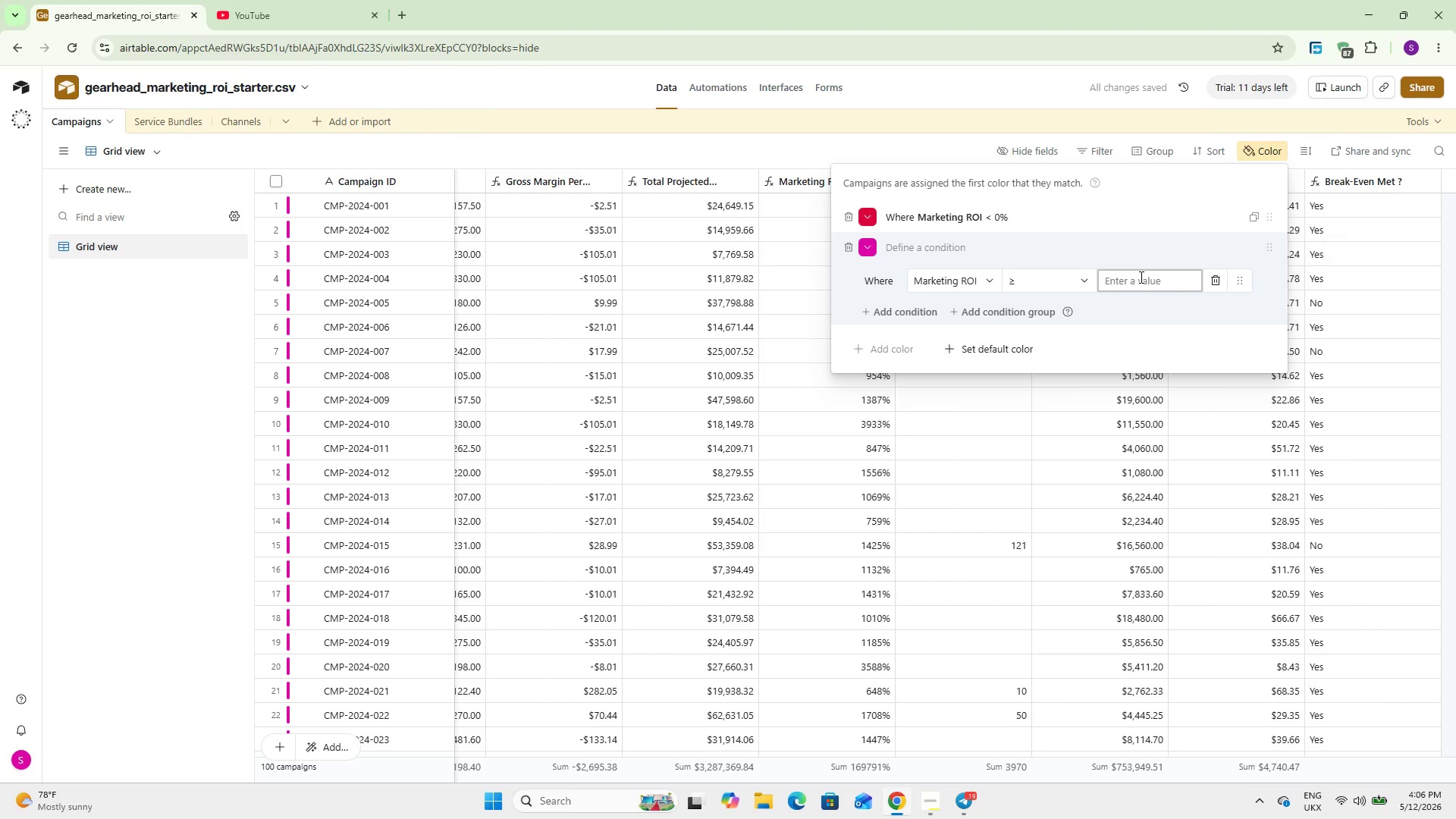 
key(Numpad1)
 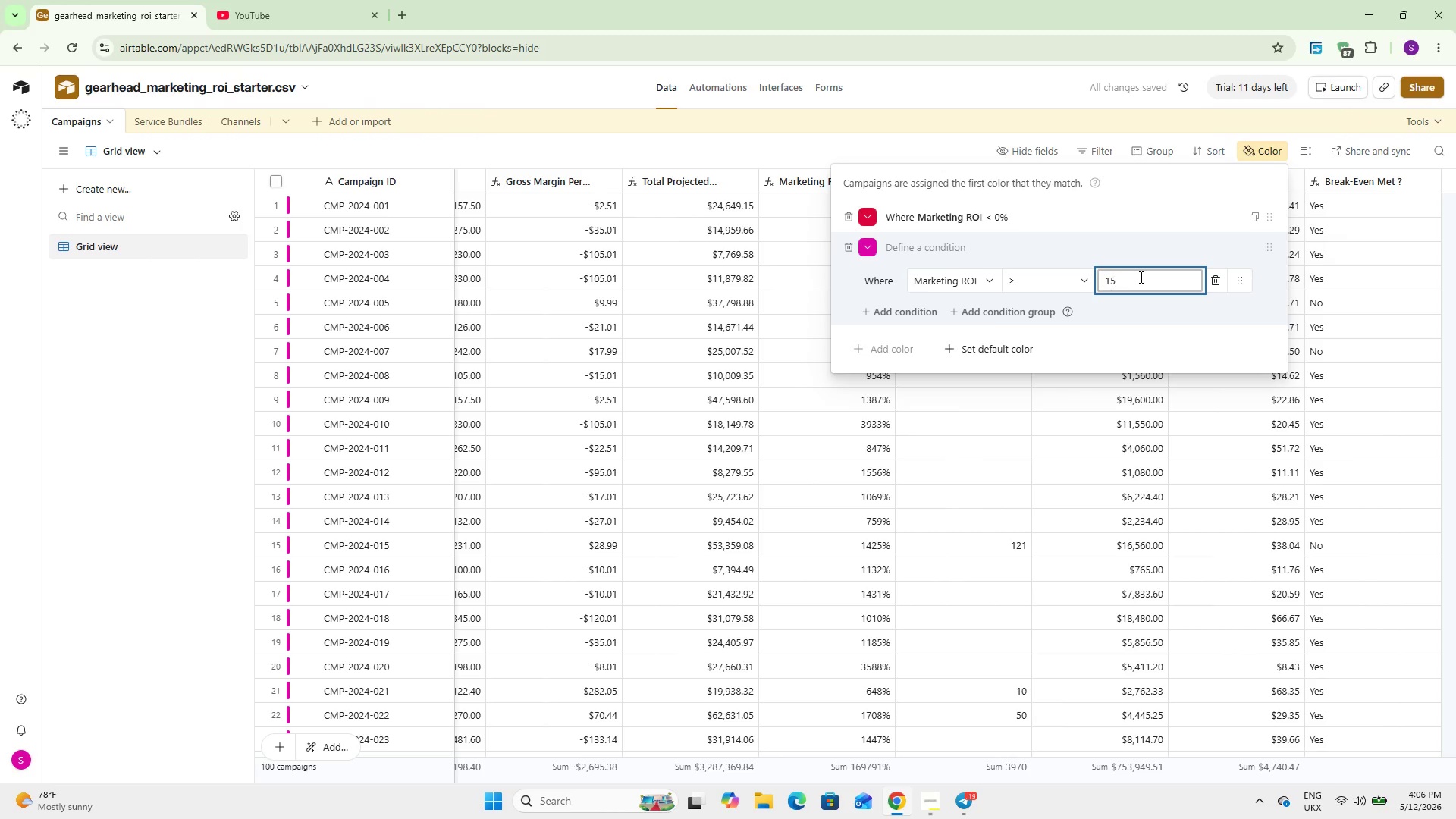 
key(Numpad5)
 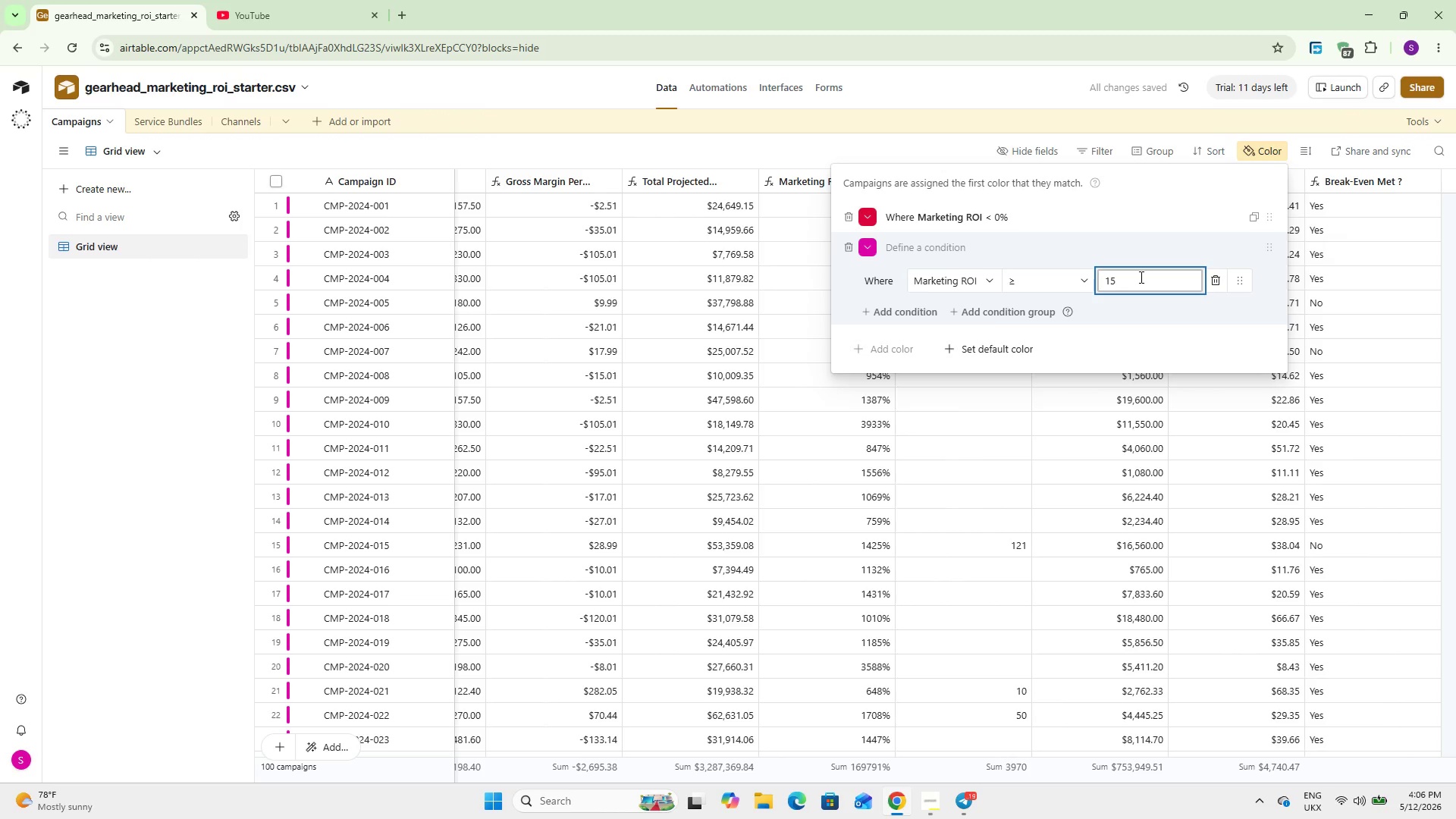 
key(Numpad0)
 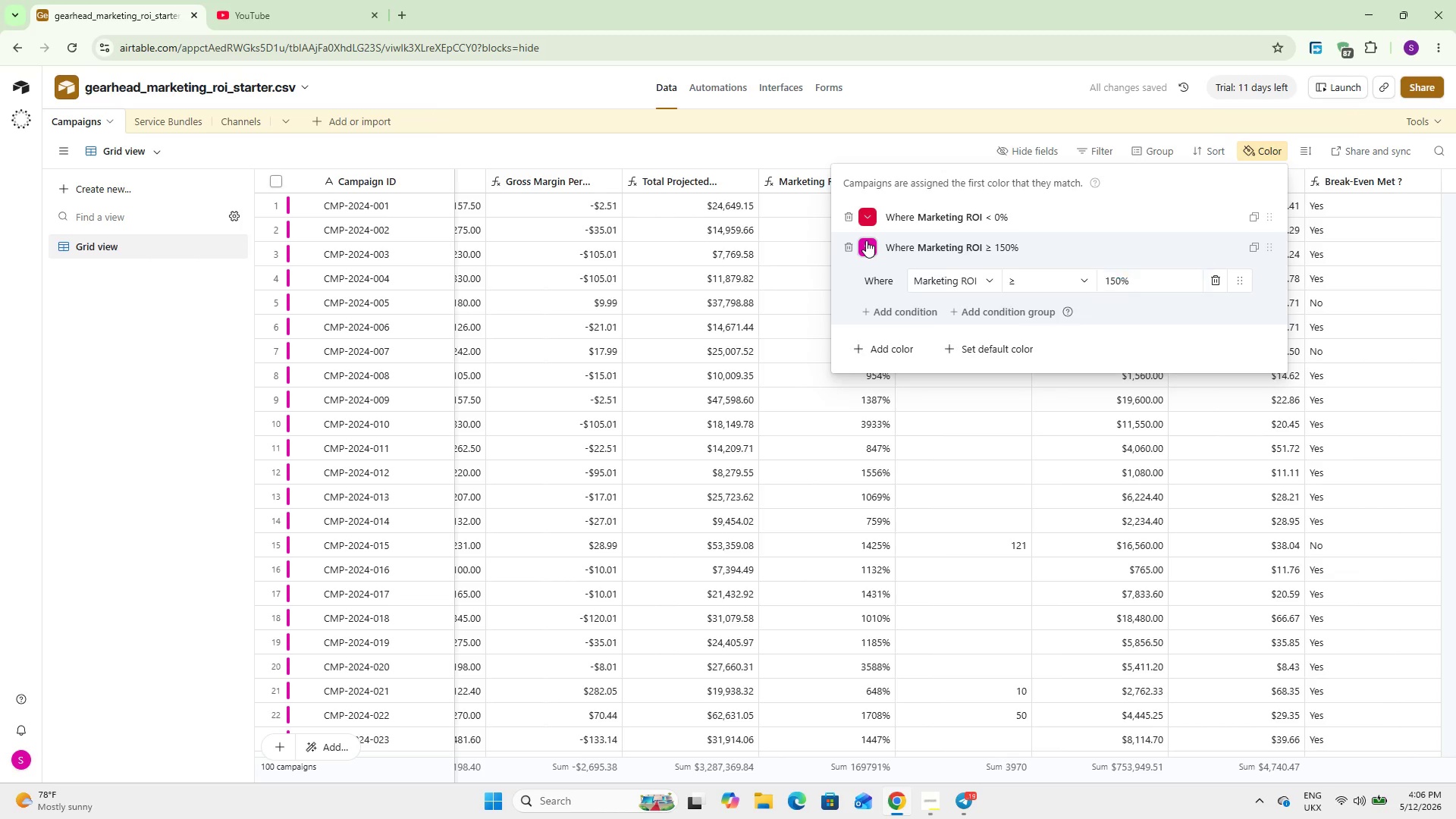 
wait(6.03)
 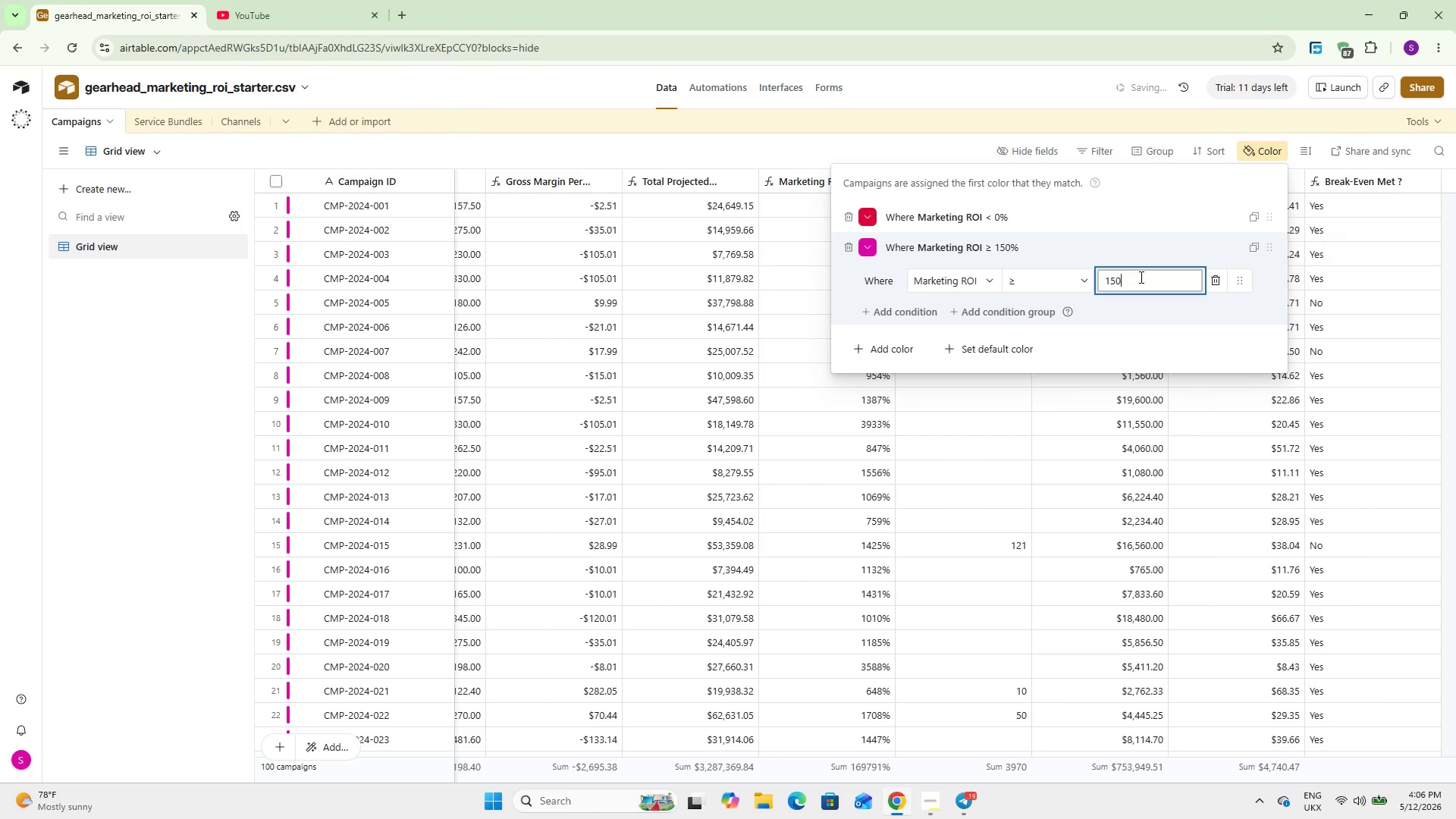 
left_click([946, 318])
 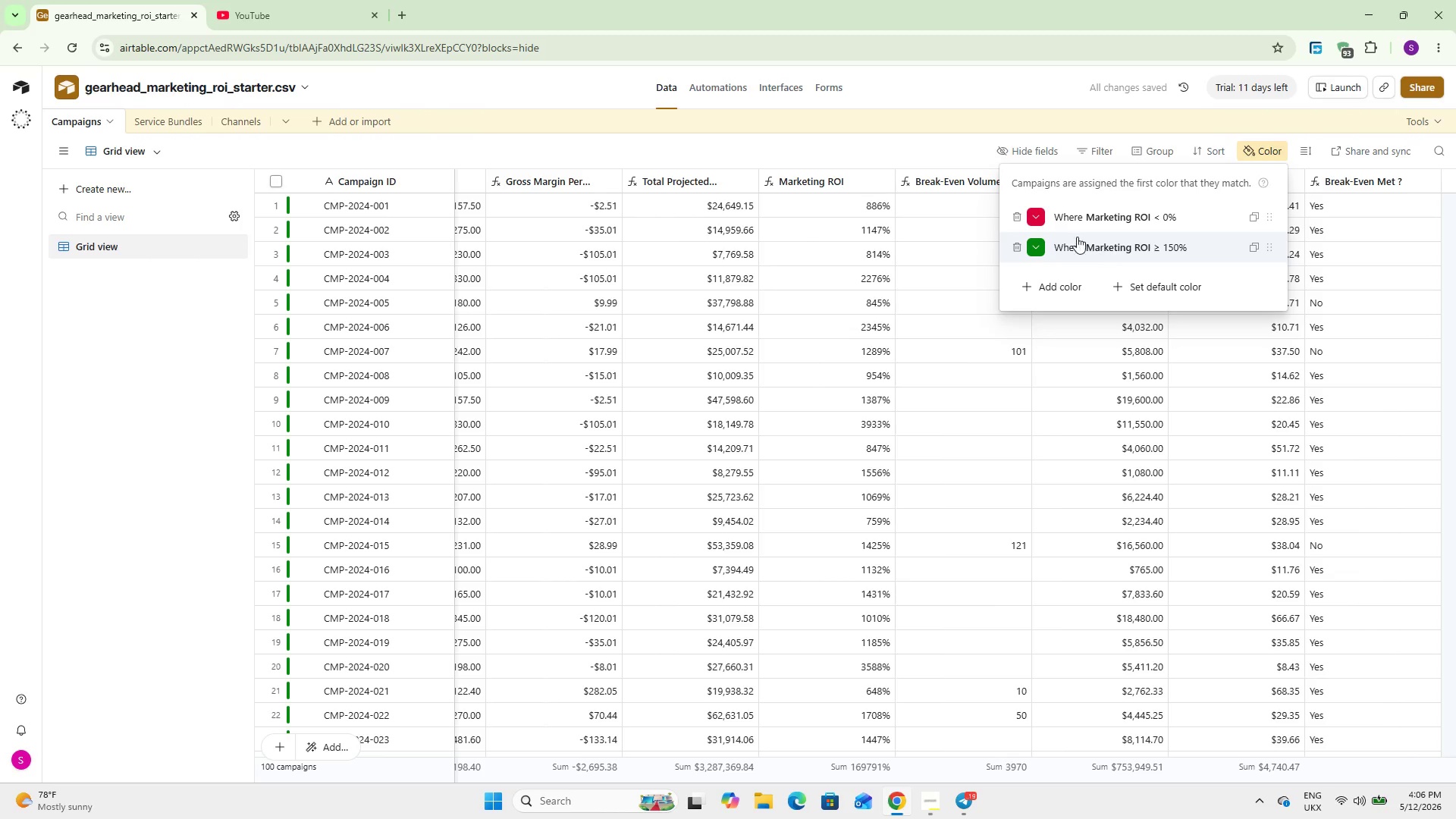 
left_click([873, 136])
 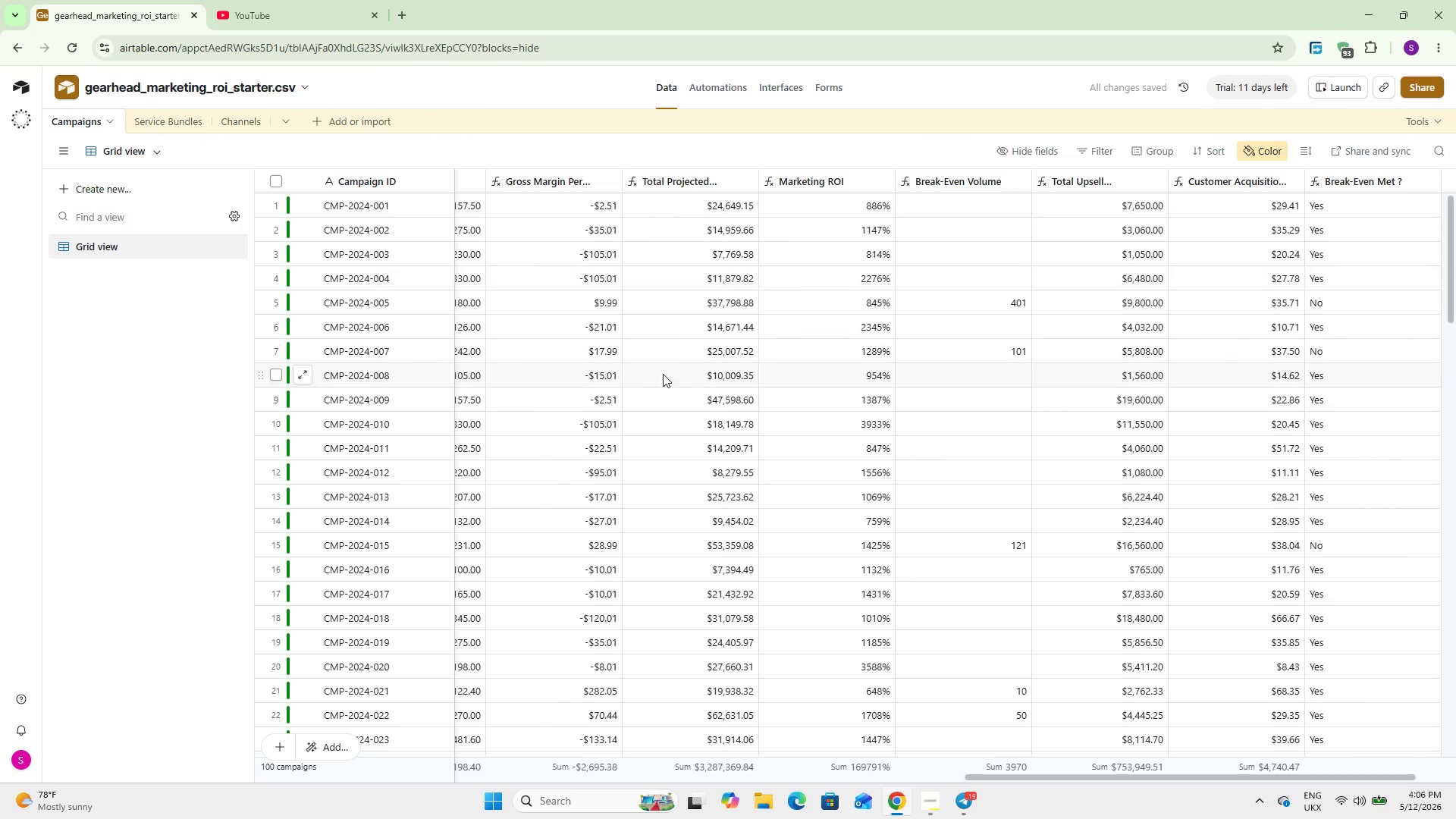 
scroll: coordinate [673, 369], scroll_direction: down, amount: 28.0
 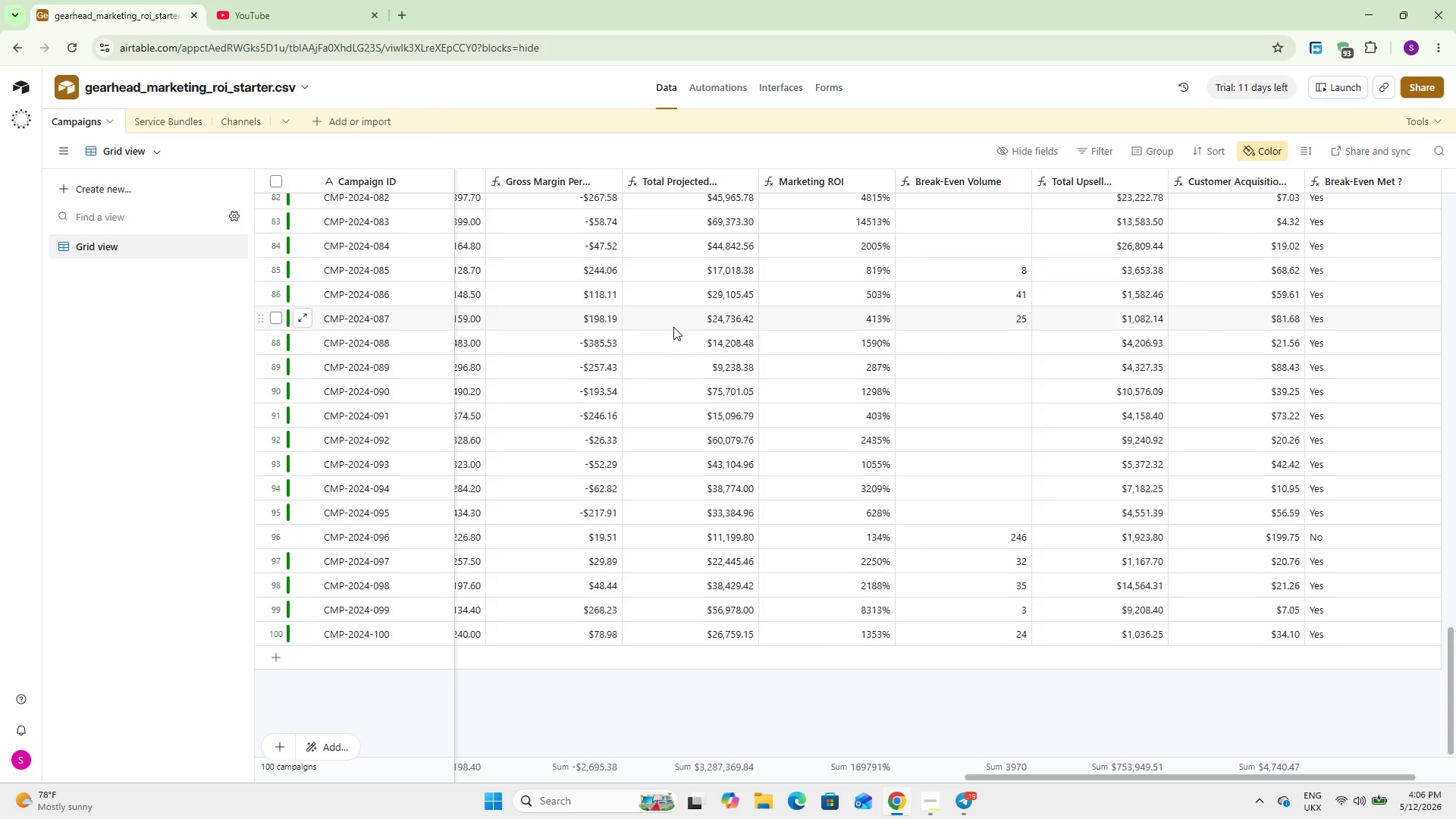 
wait(20.48)
 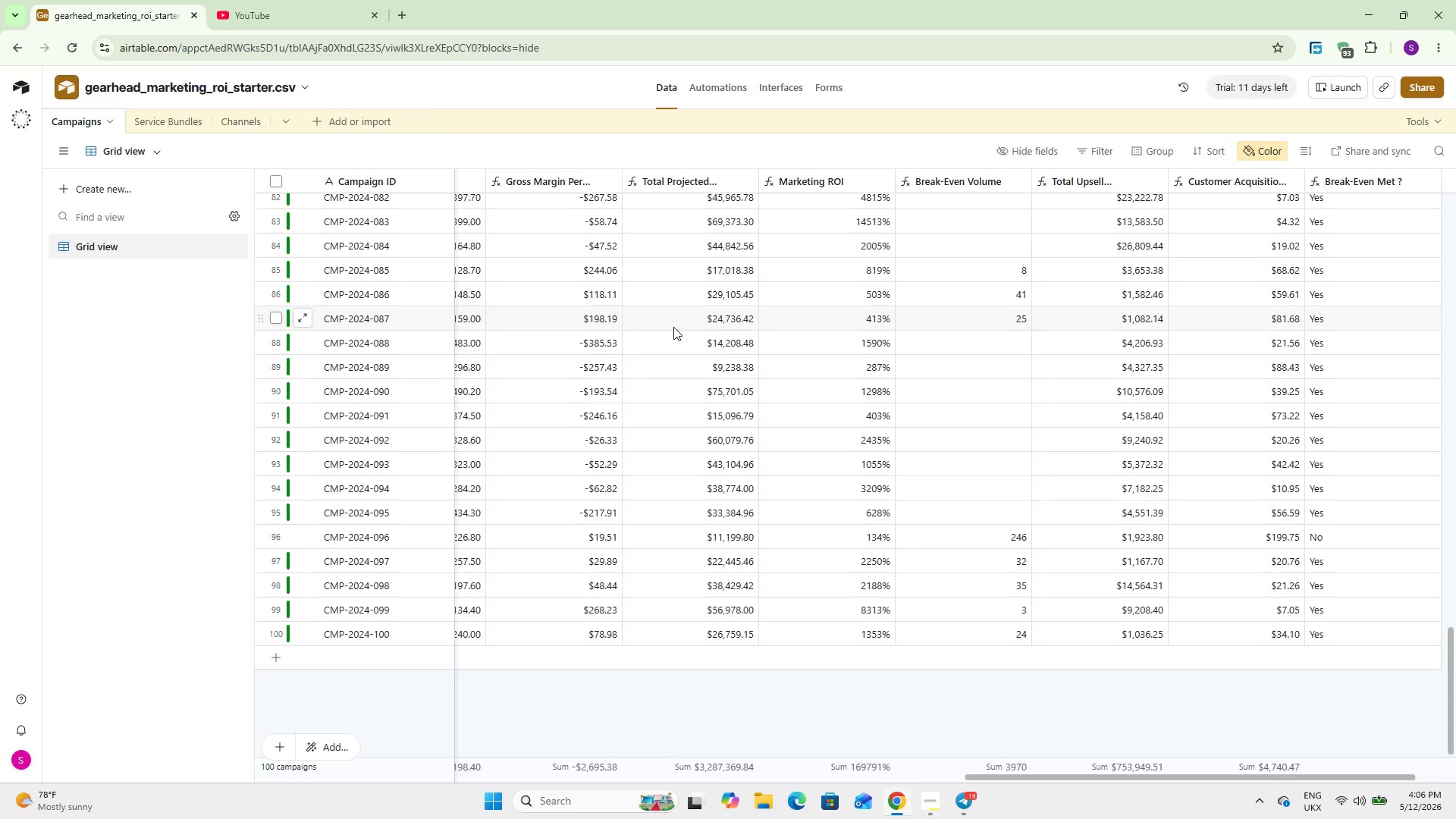 
left_click([1263, 153])
 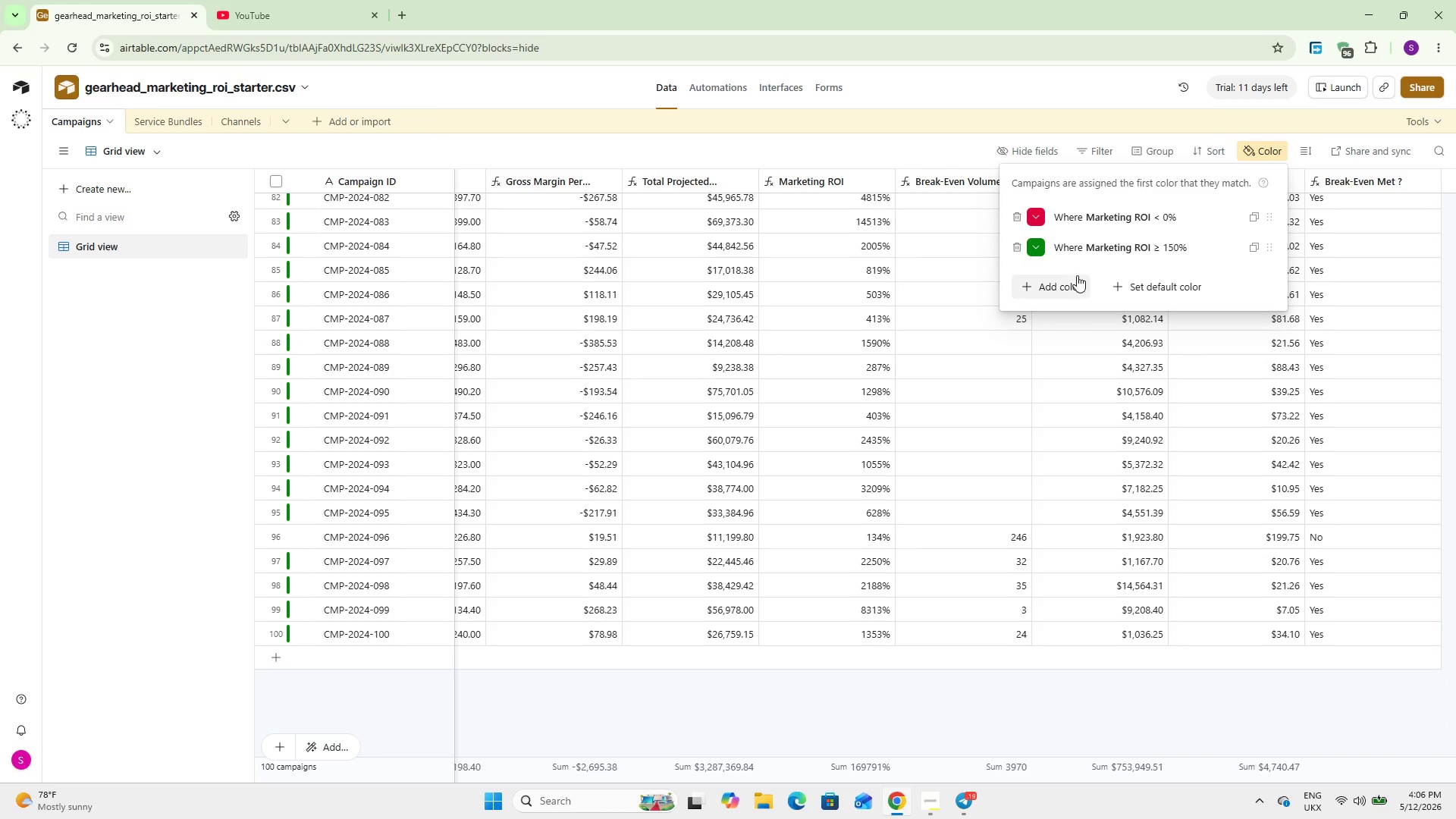 
left_click([1059, 284])
 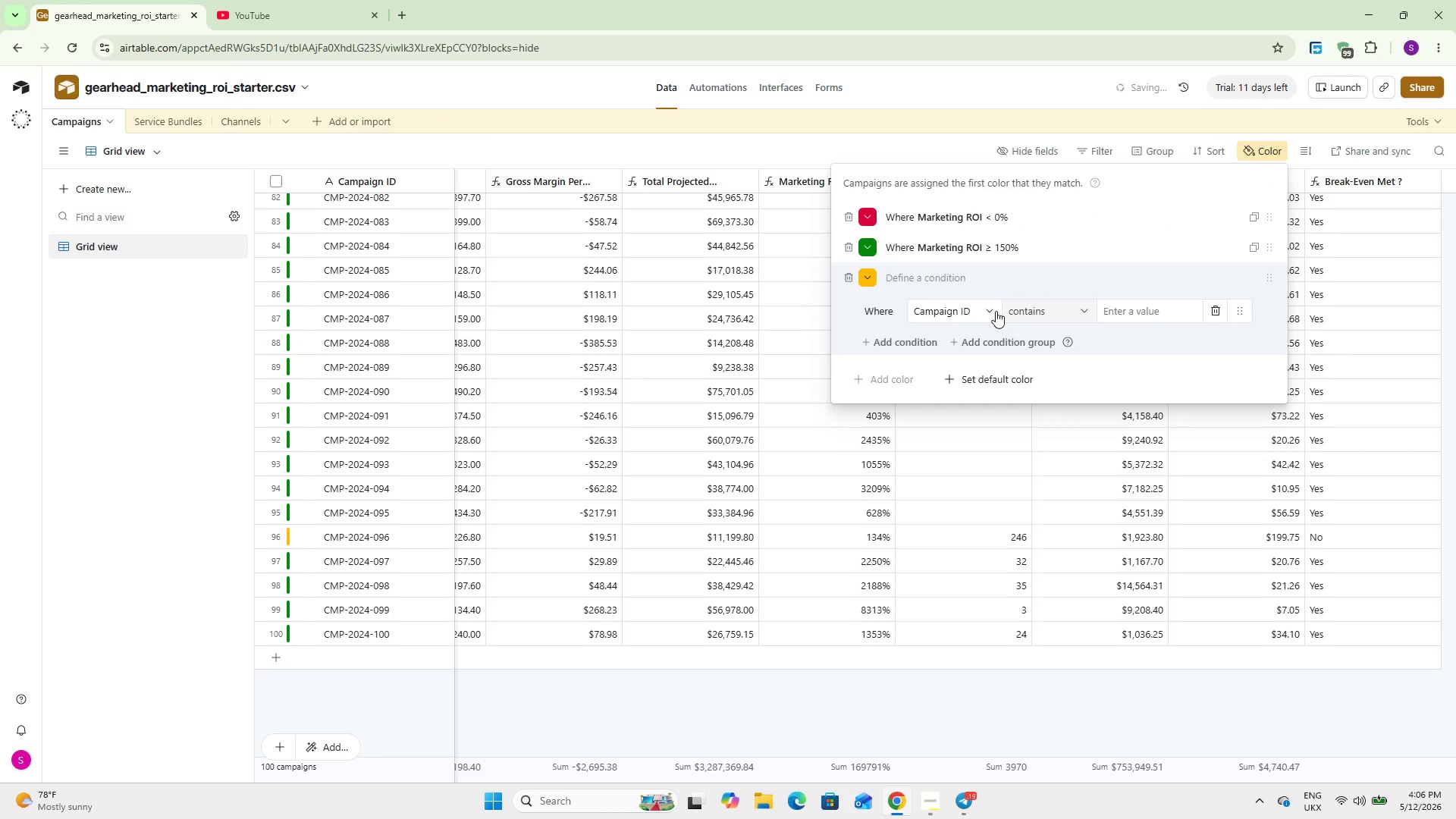 
left_click([970, 311])
 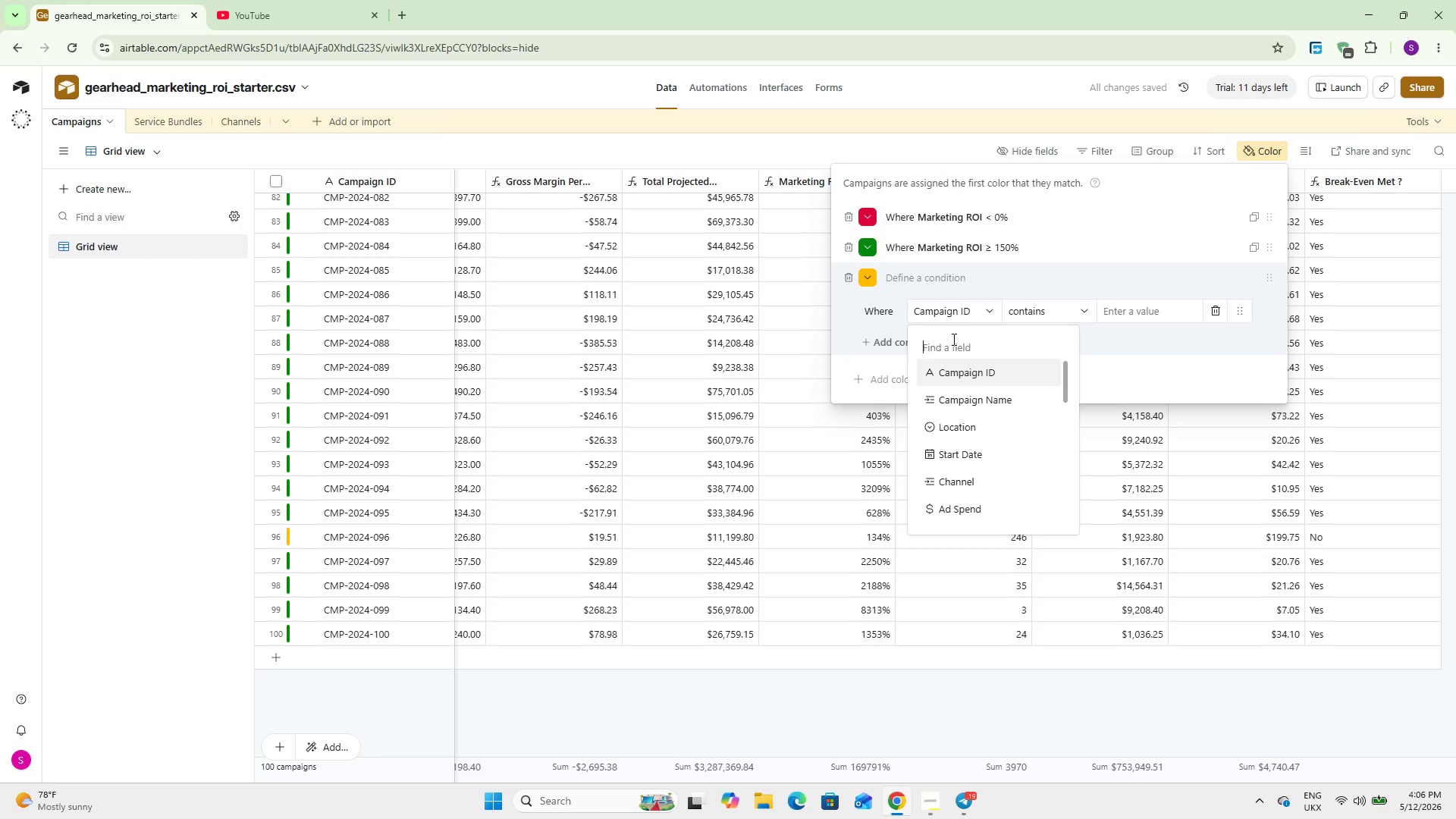 
type(ma)
 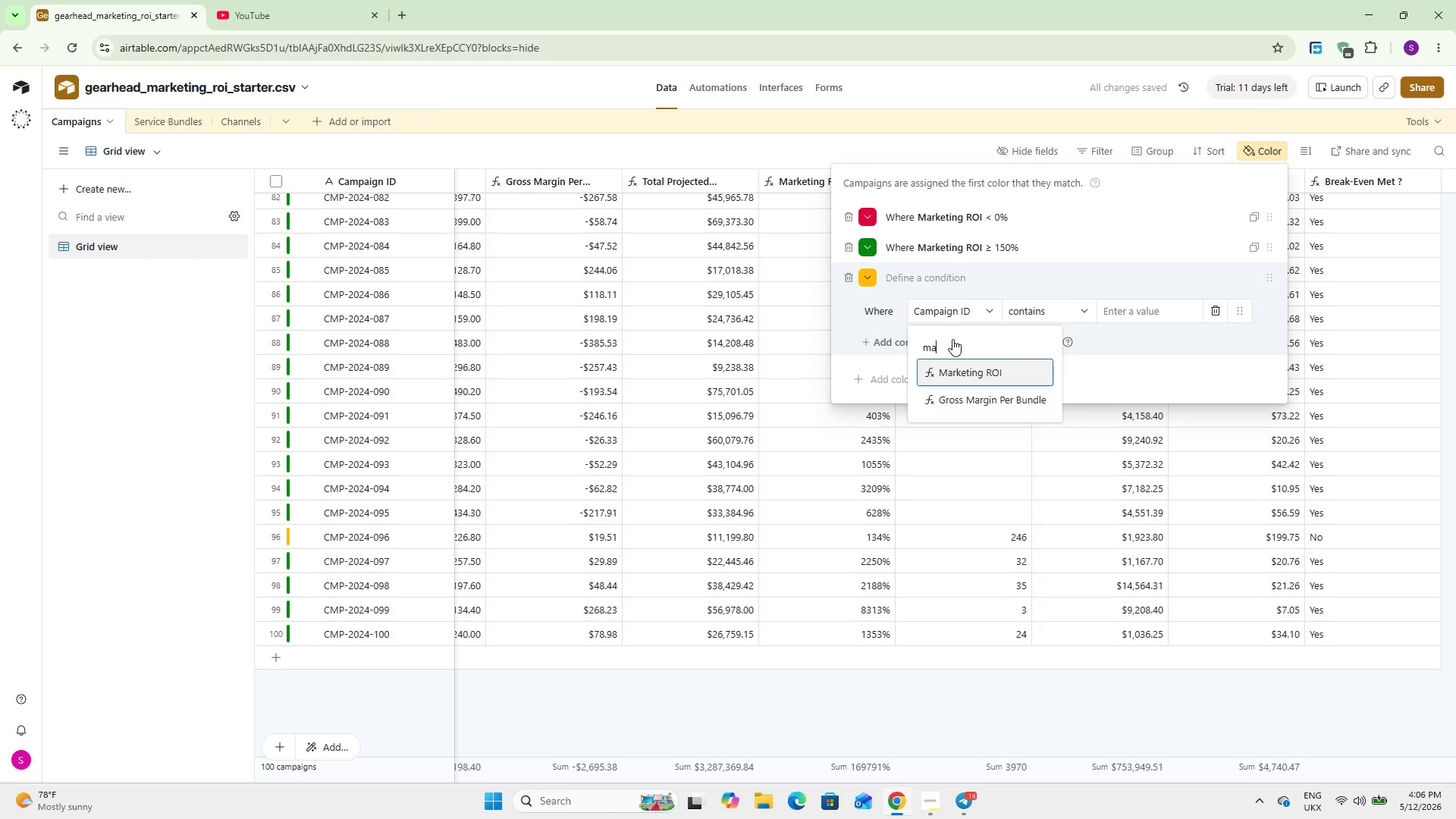 
key(Enter)
 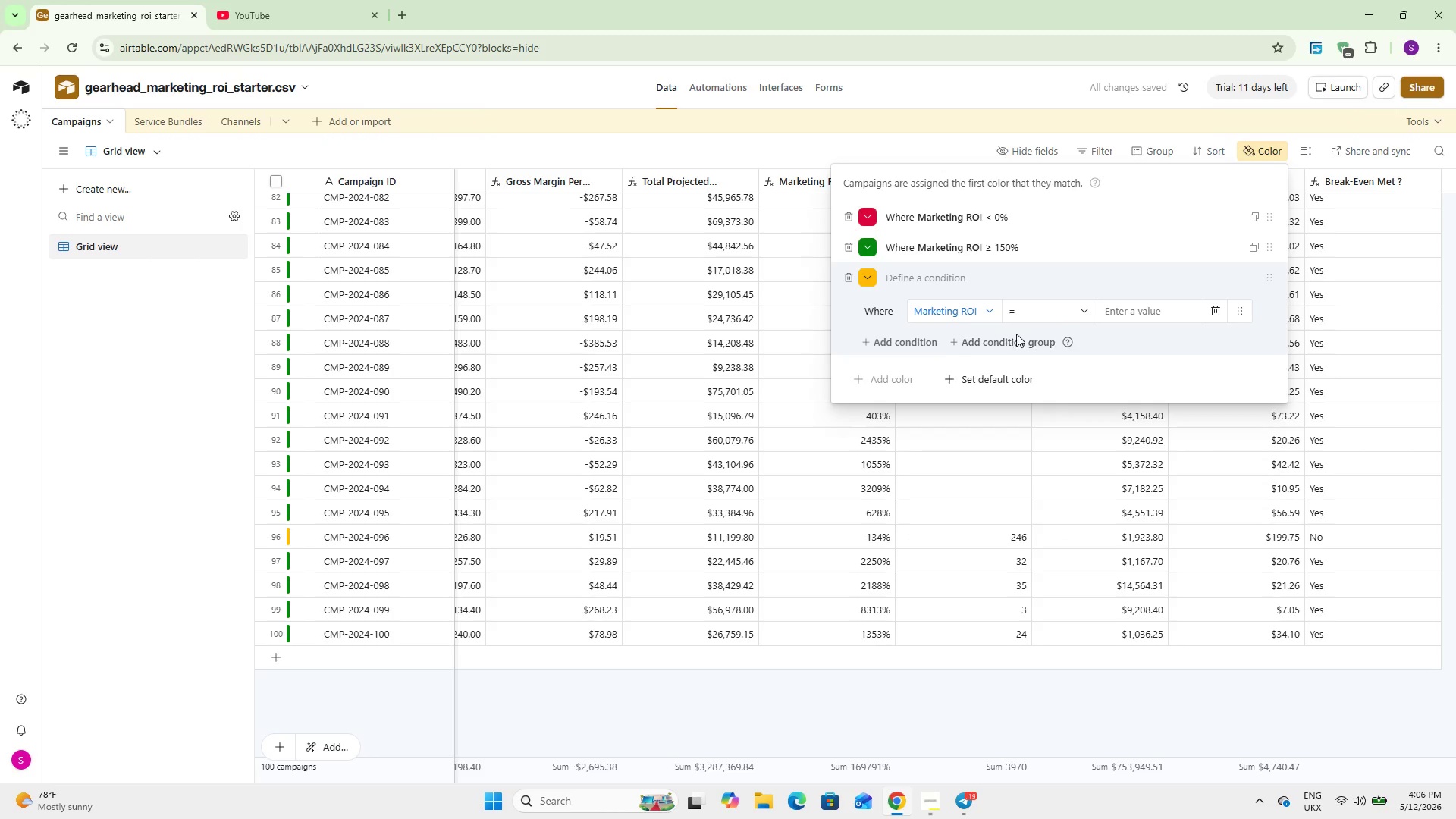 
left_click([1055, 315])
 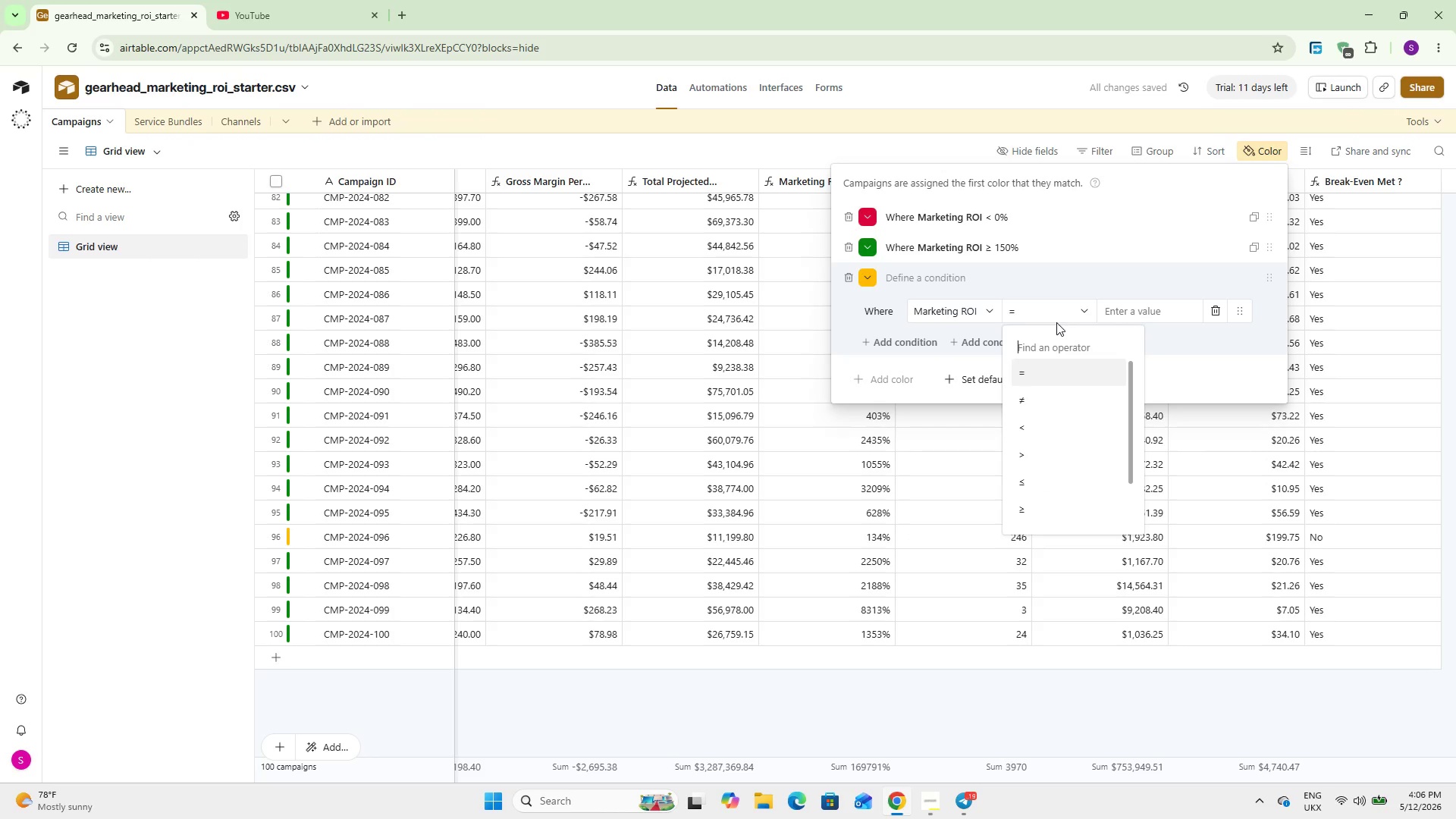 
wait(8.23)
 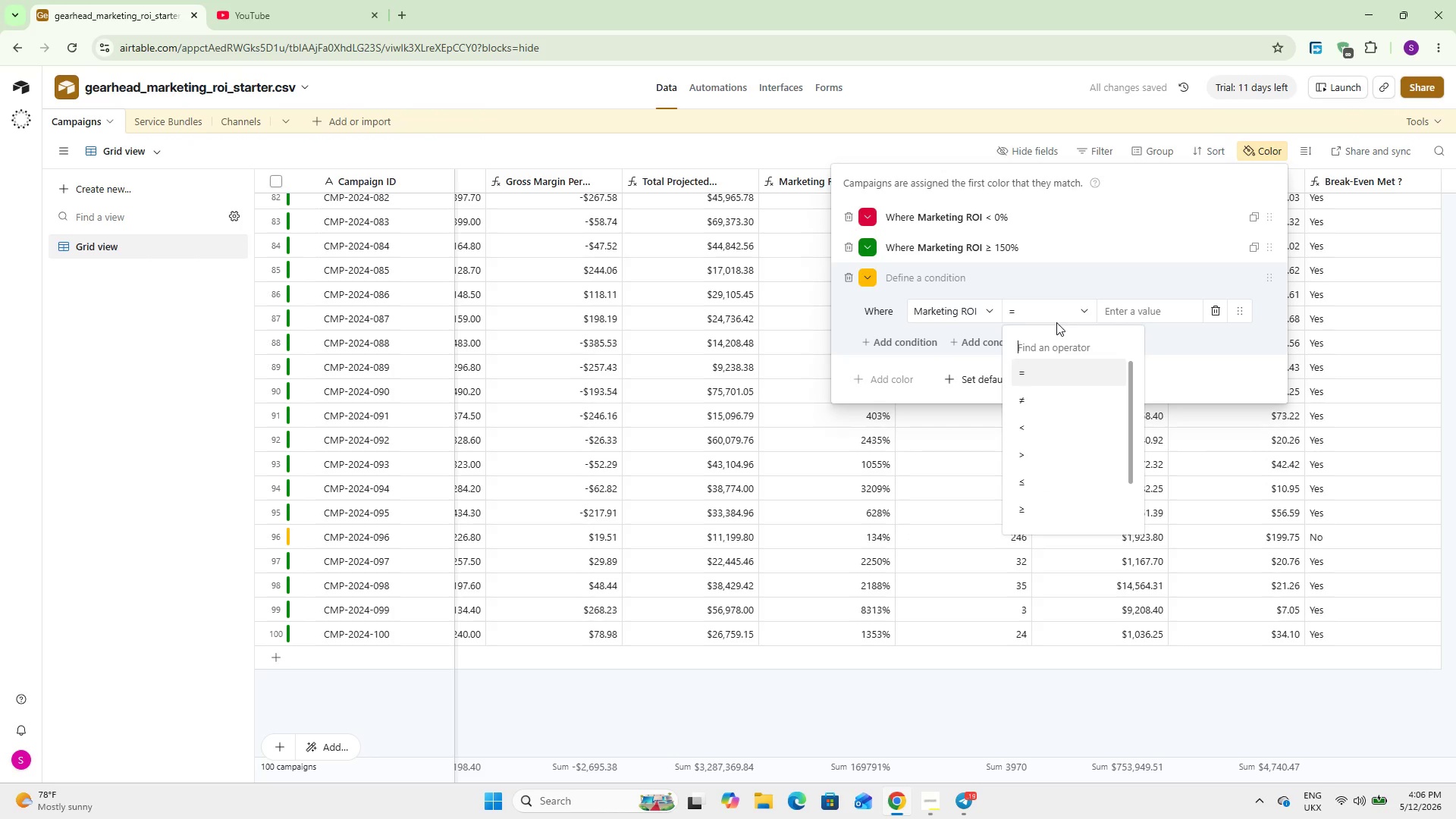 
left_click([1147, 311])
 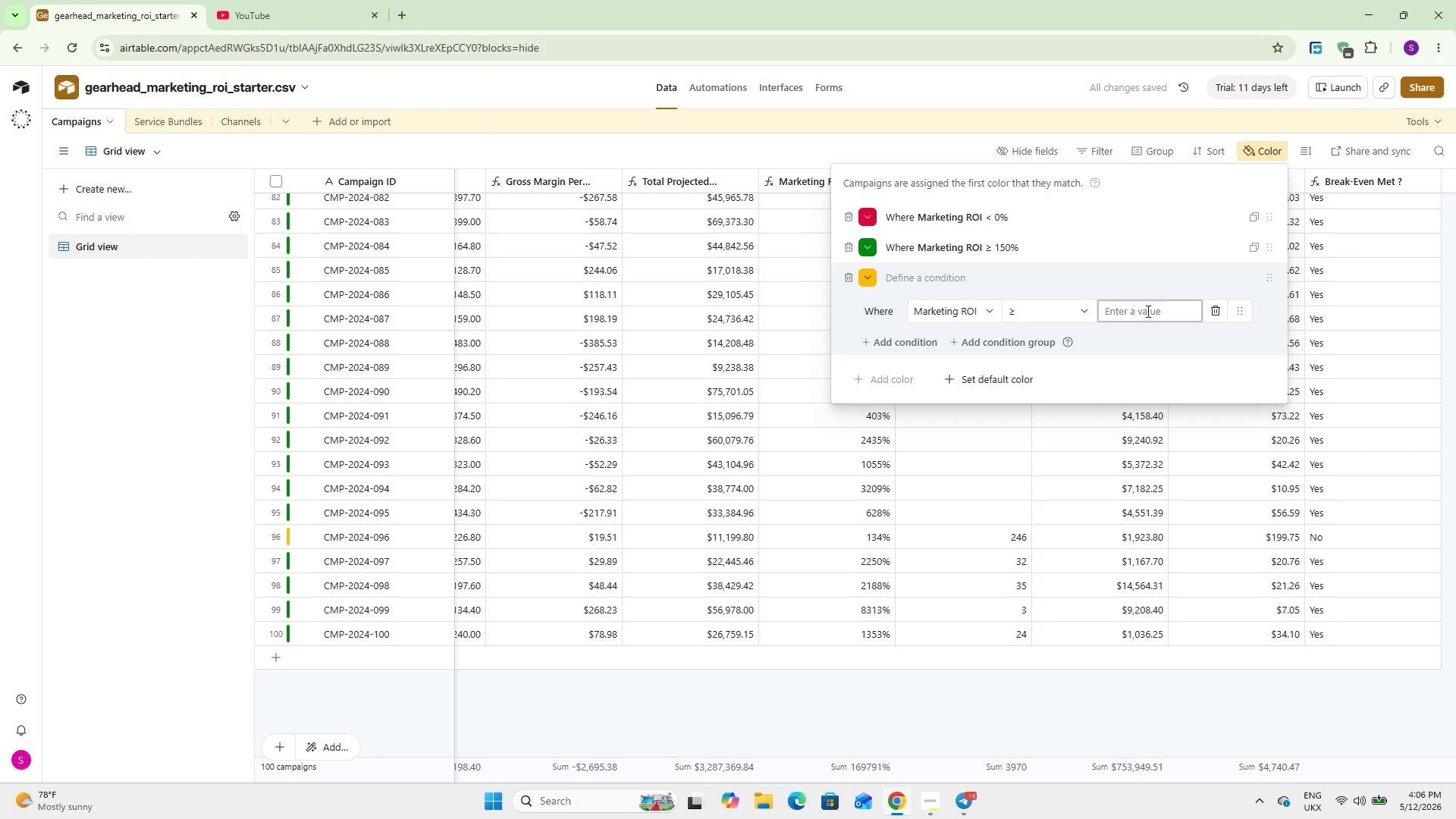 
key(Numpad0)
 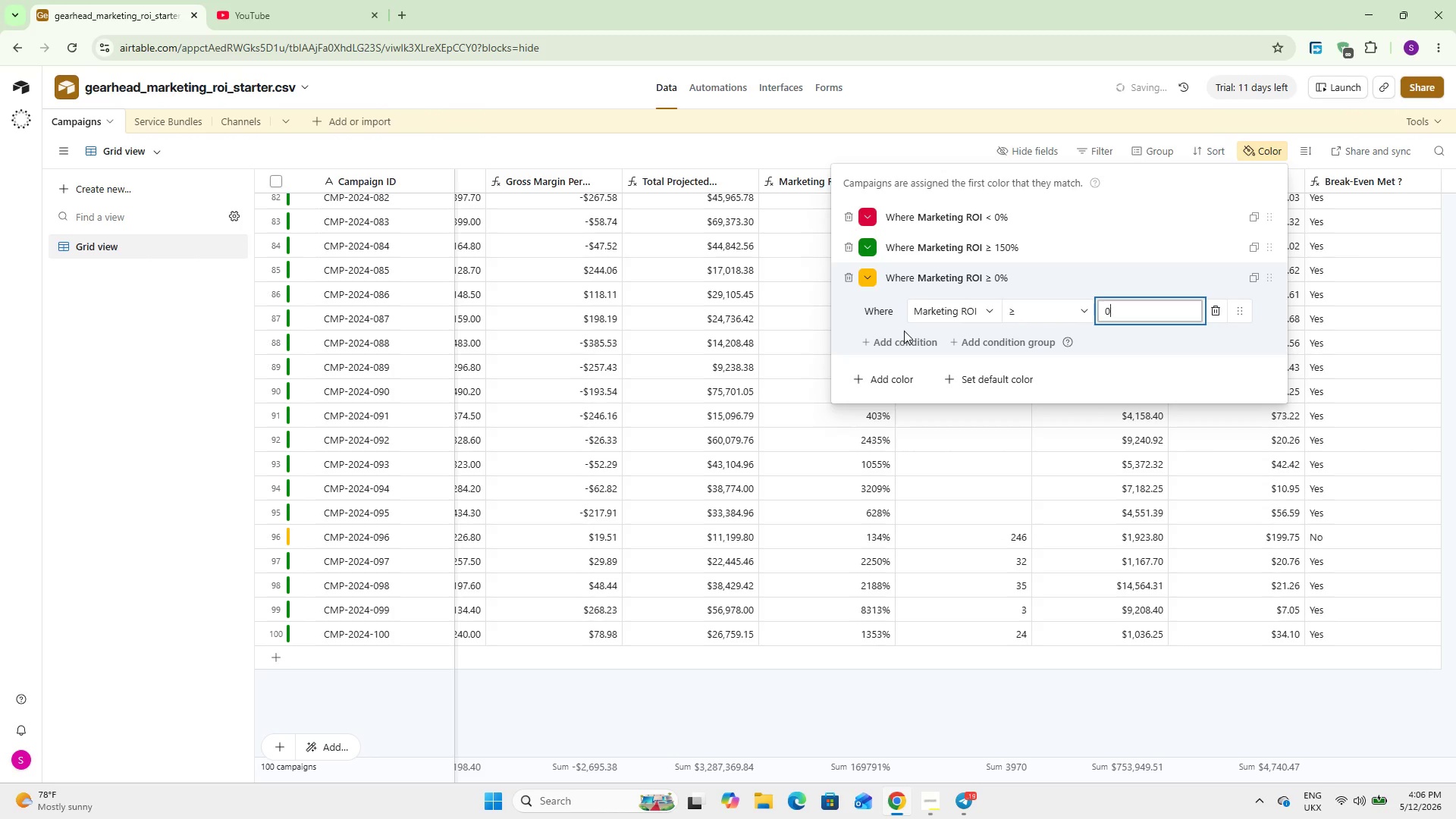 
left_click([906, 339])
 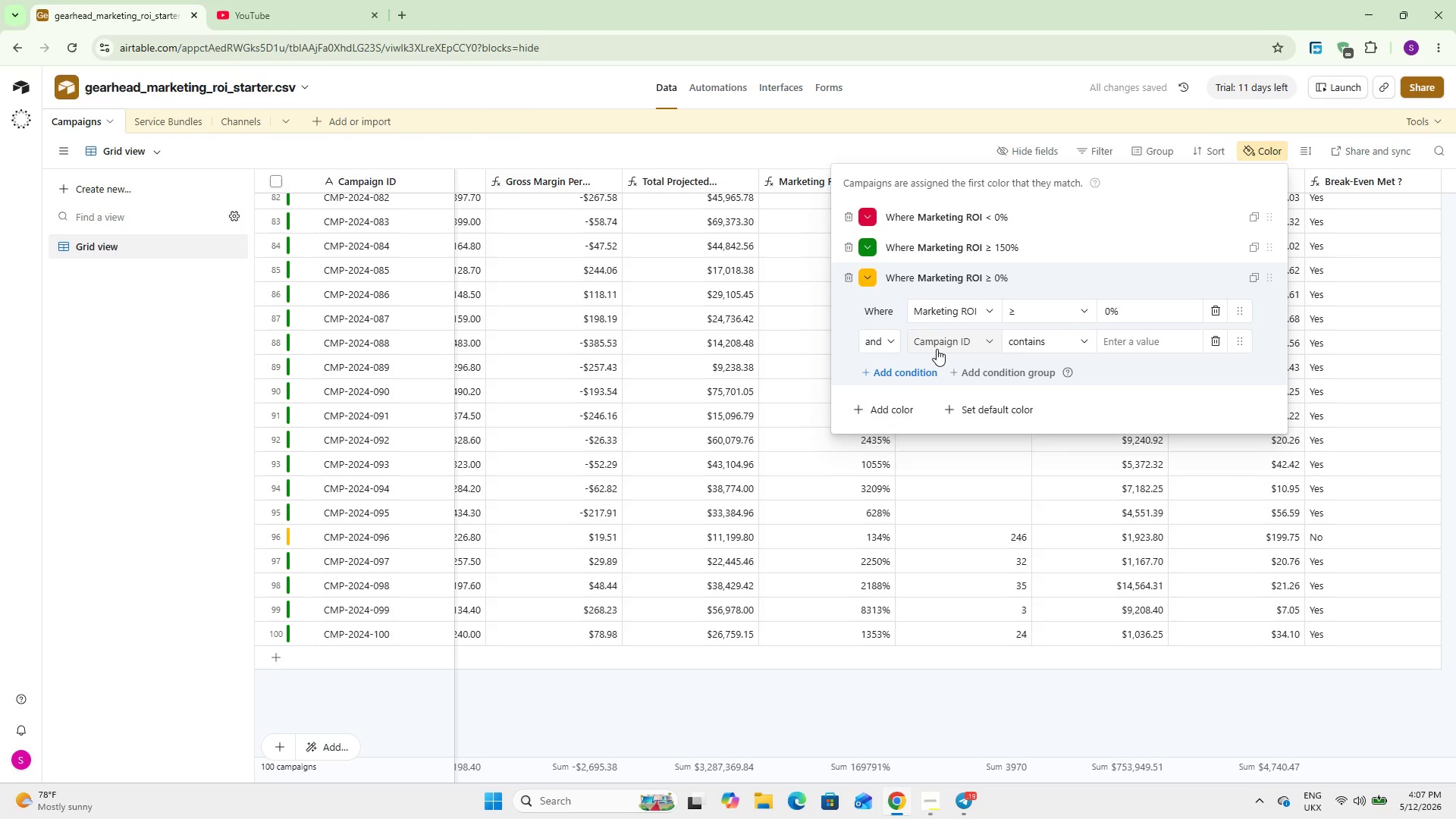 
left_click_drag(start_coordinate=[937, 349], to_coordinate=[951, 354])
 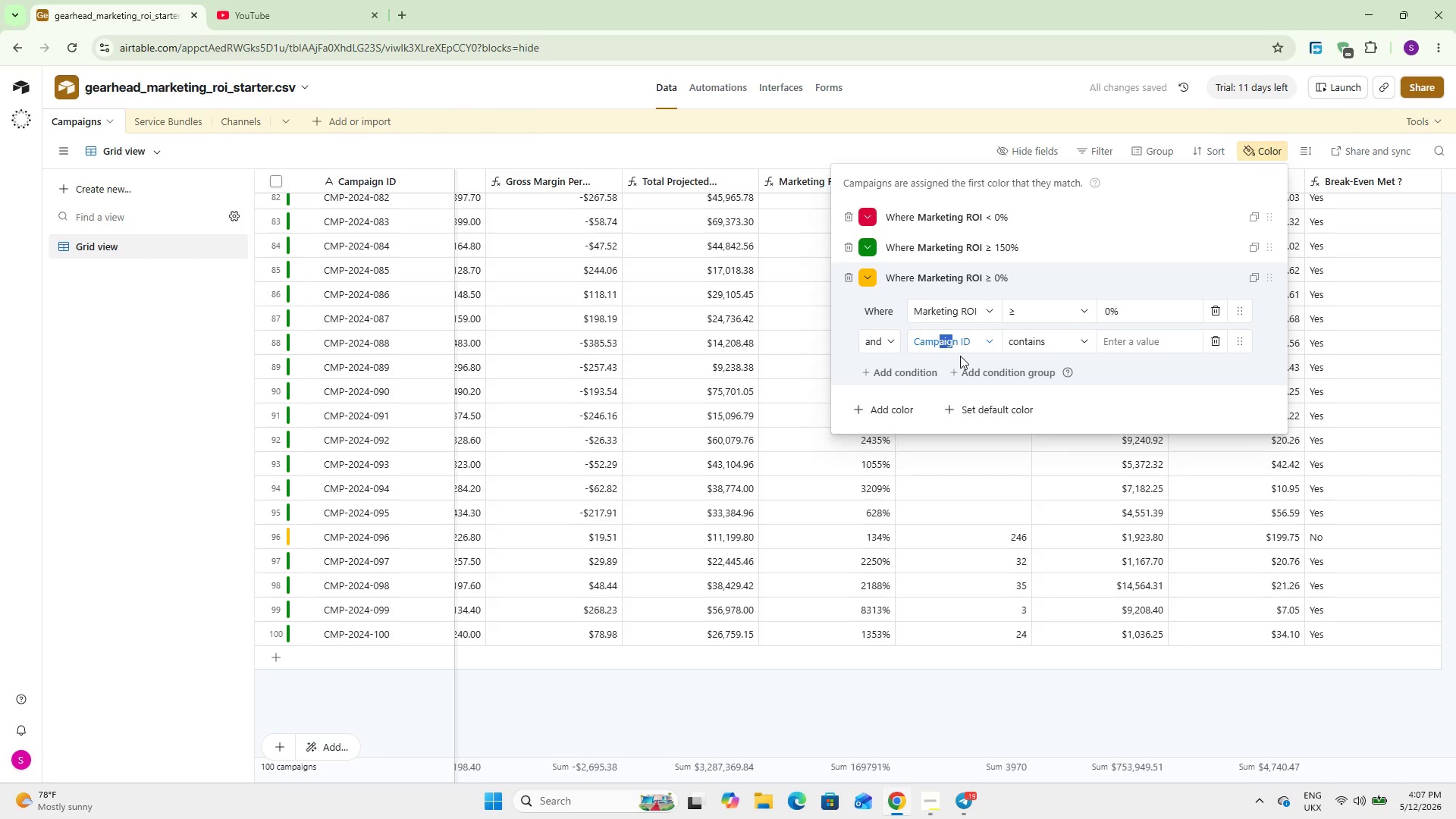 
key(M)
 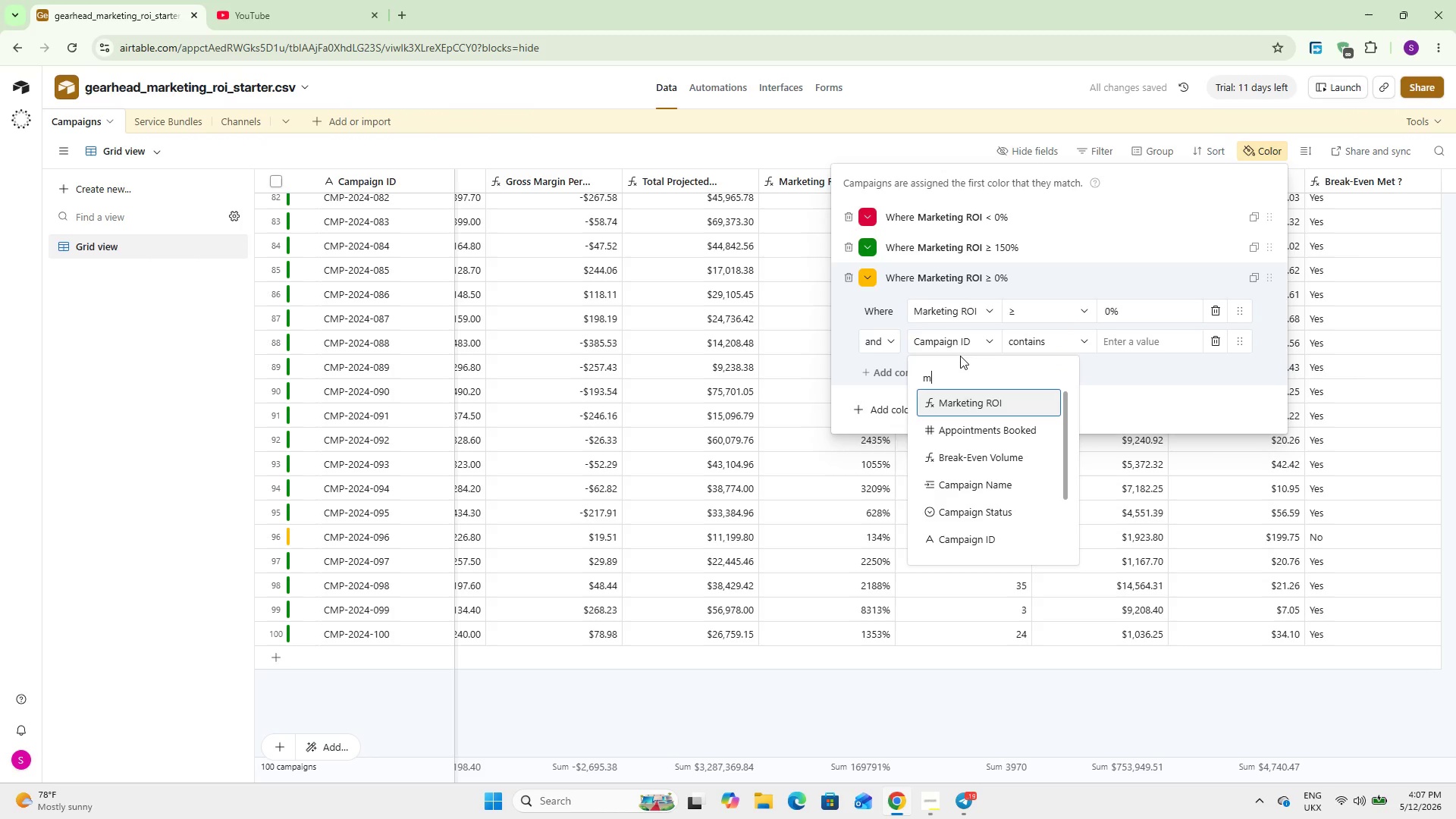 
key(CapsLock)
 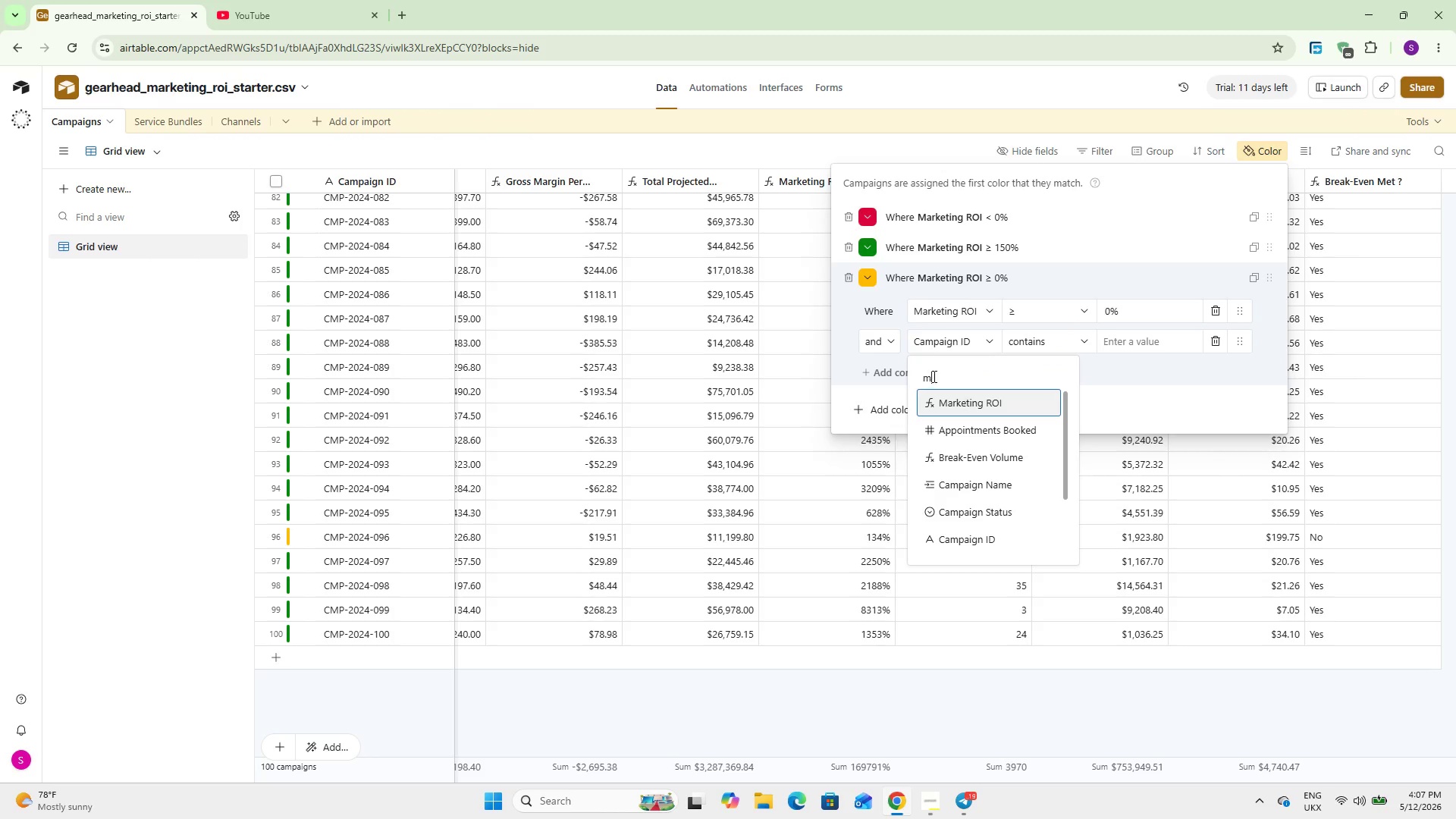 
left_click([948, 399])
 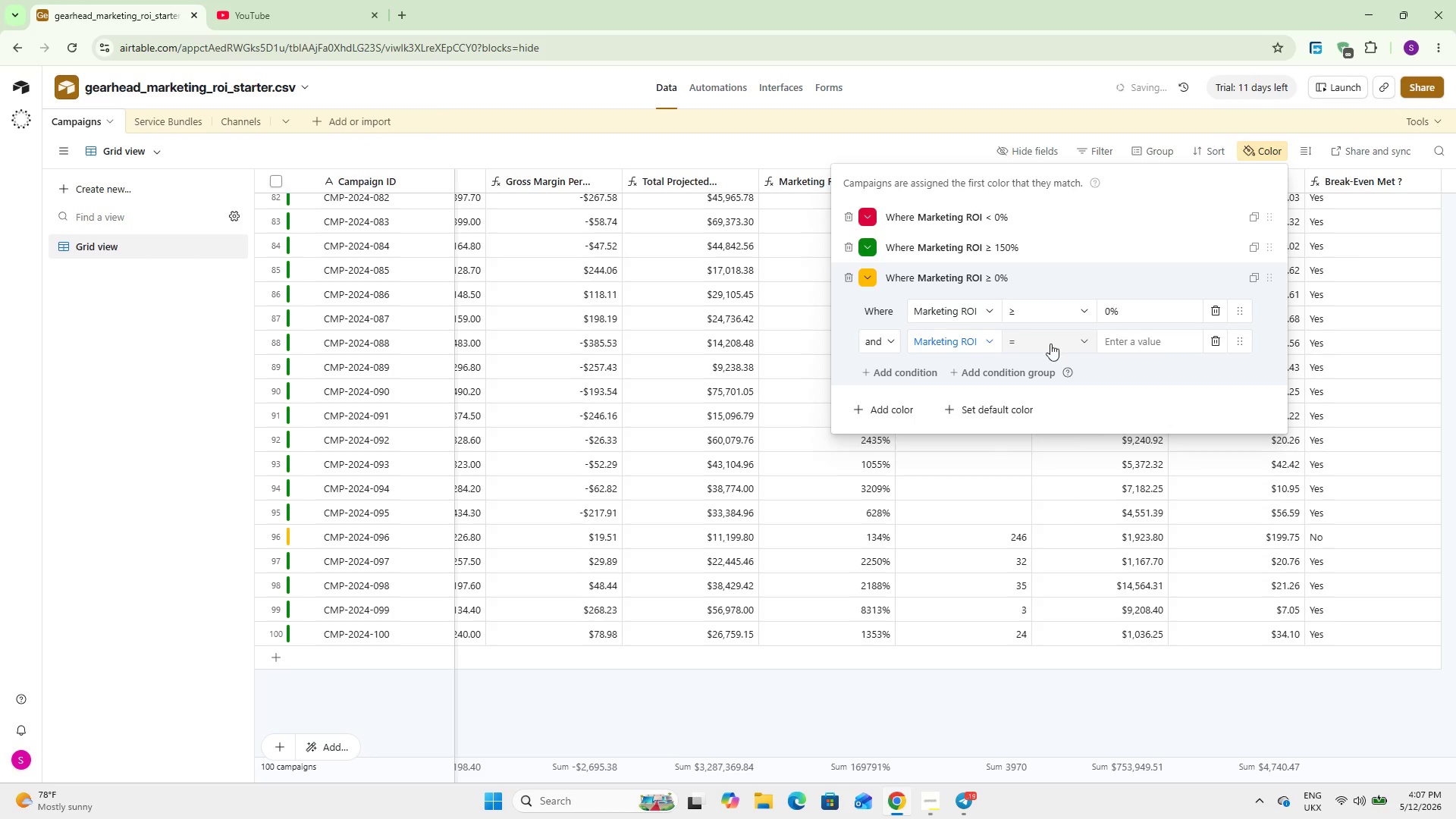 
left_click([1050, 344])
 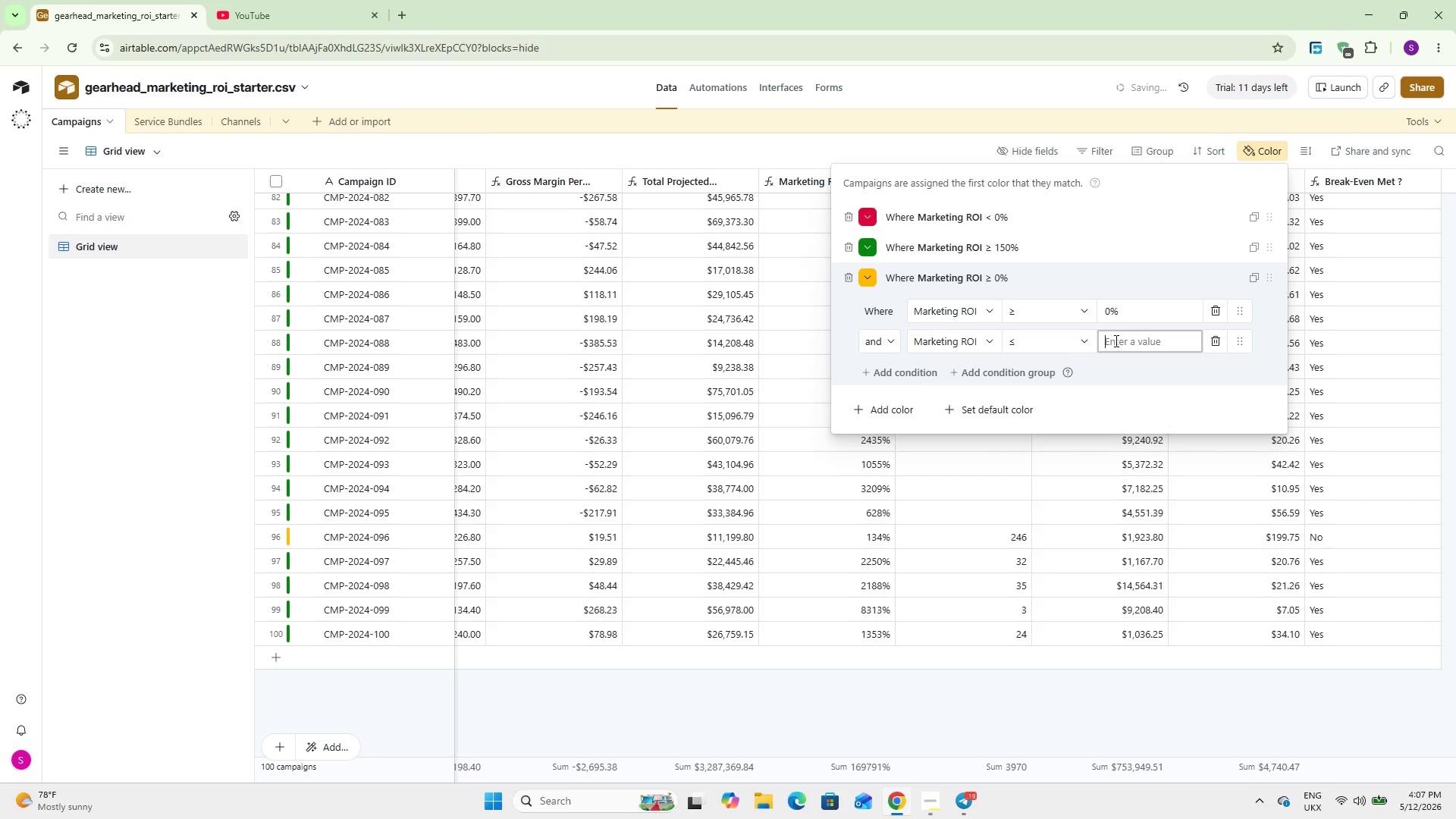 
key(Numpad1)
 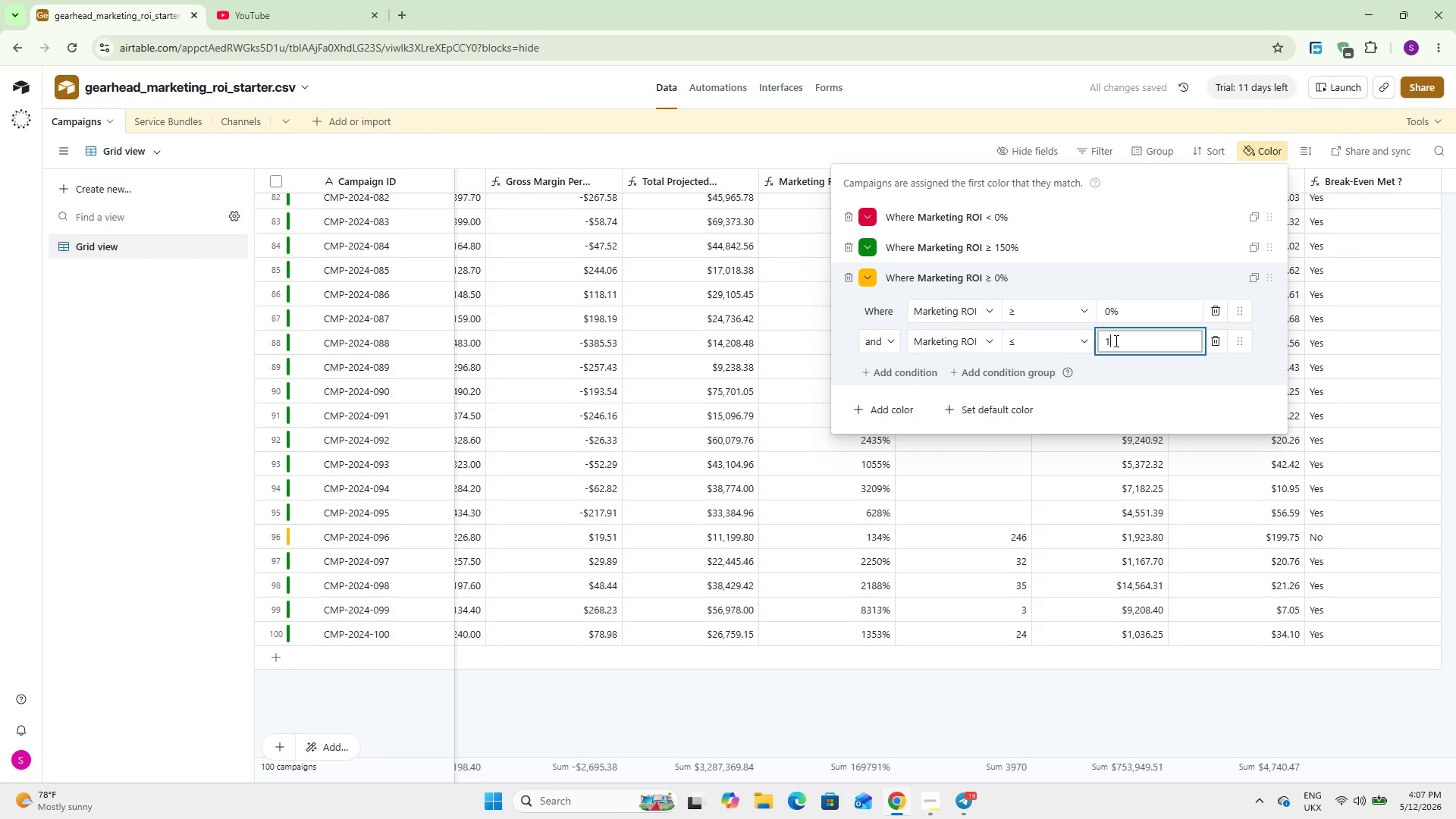 
key(Numpad5)
 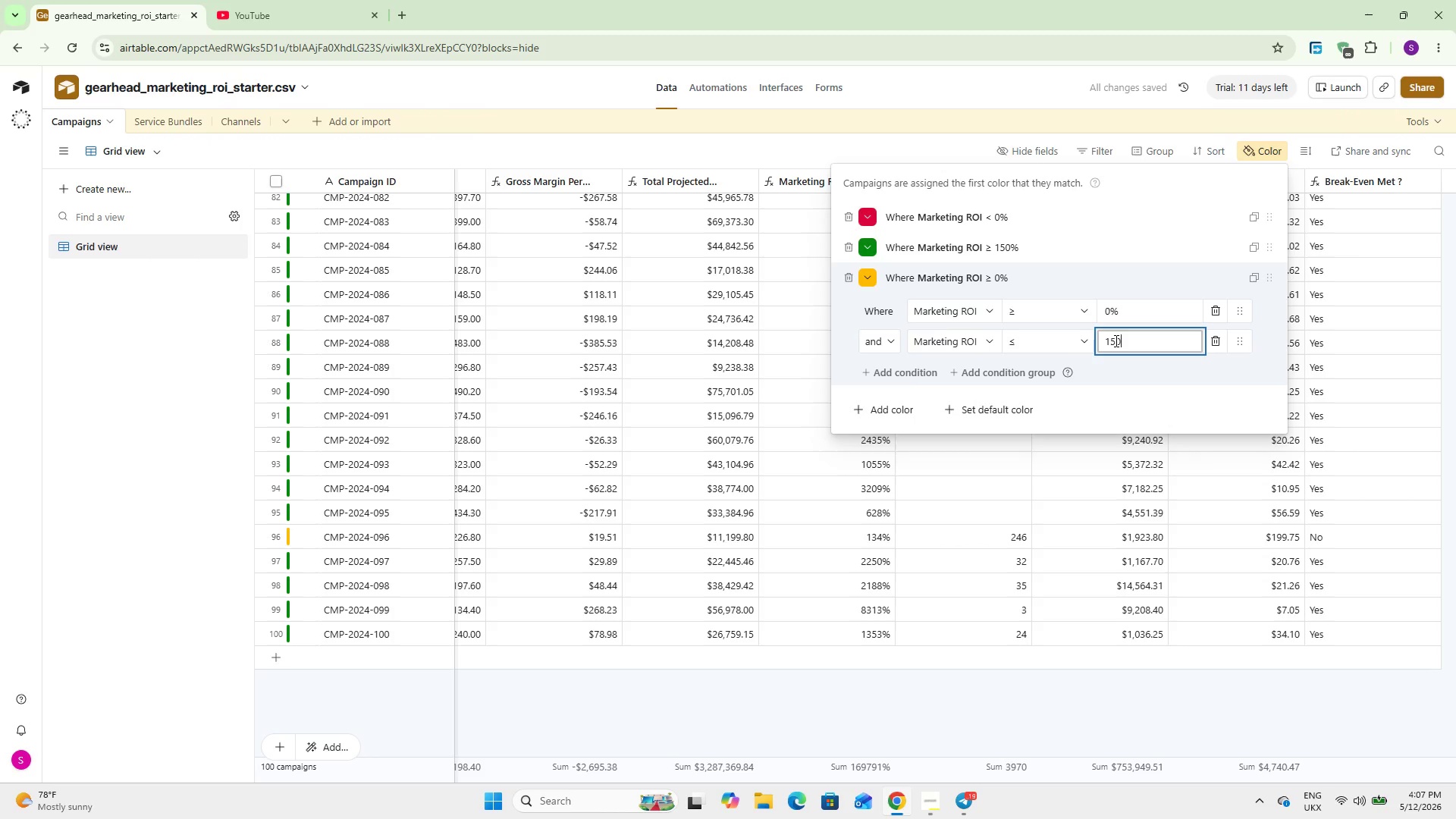 
key(Numpad0)
 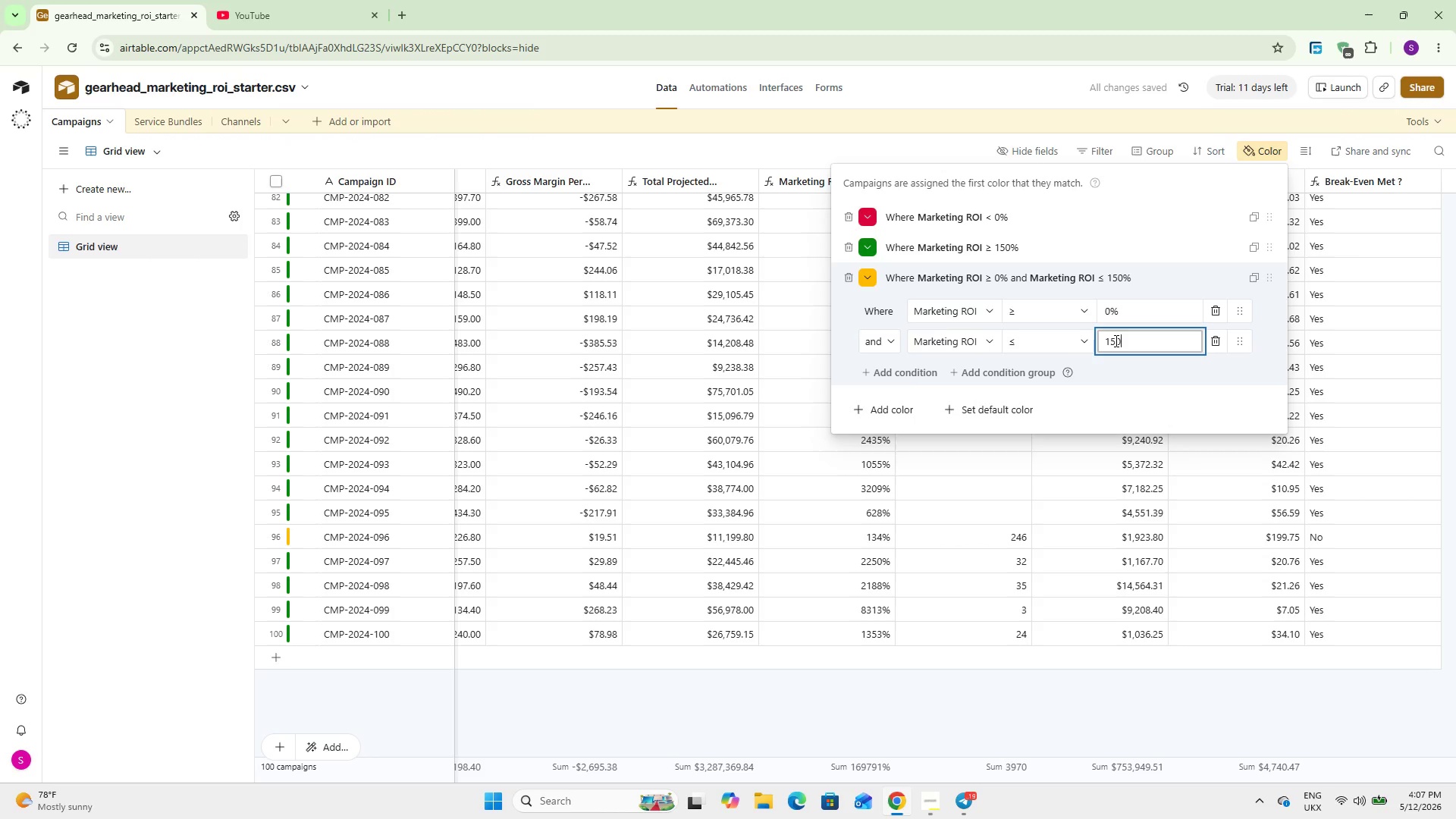 
left_click([1062, 344])
 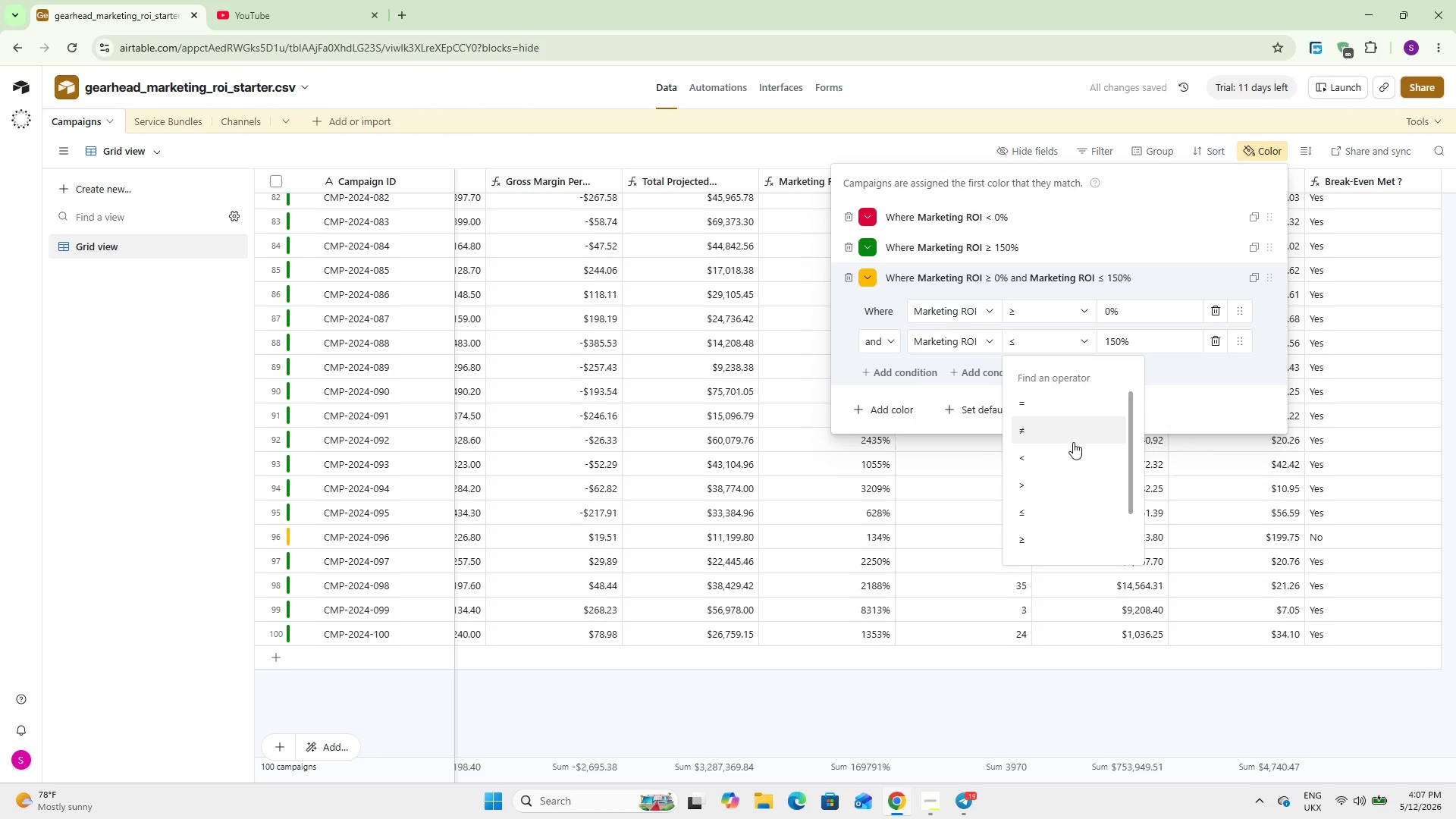 
left_click_drag(start_coordinate=[1072, 443], to_coordinate=[1068, 460])
 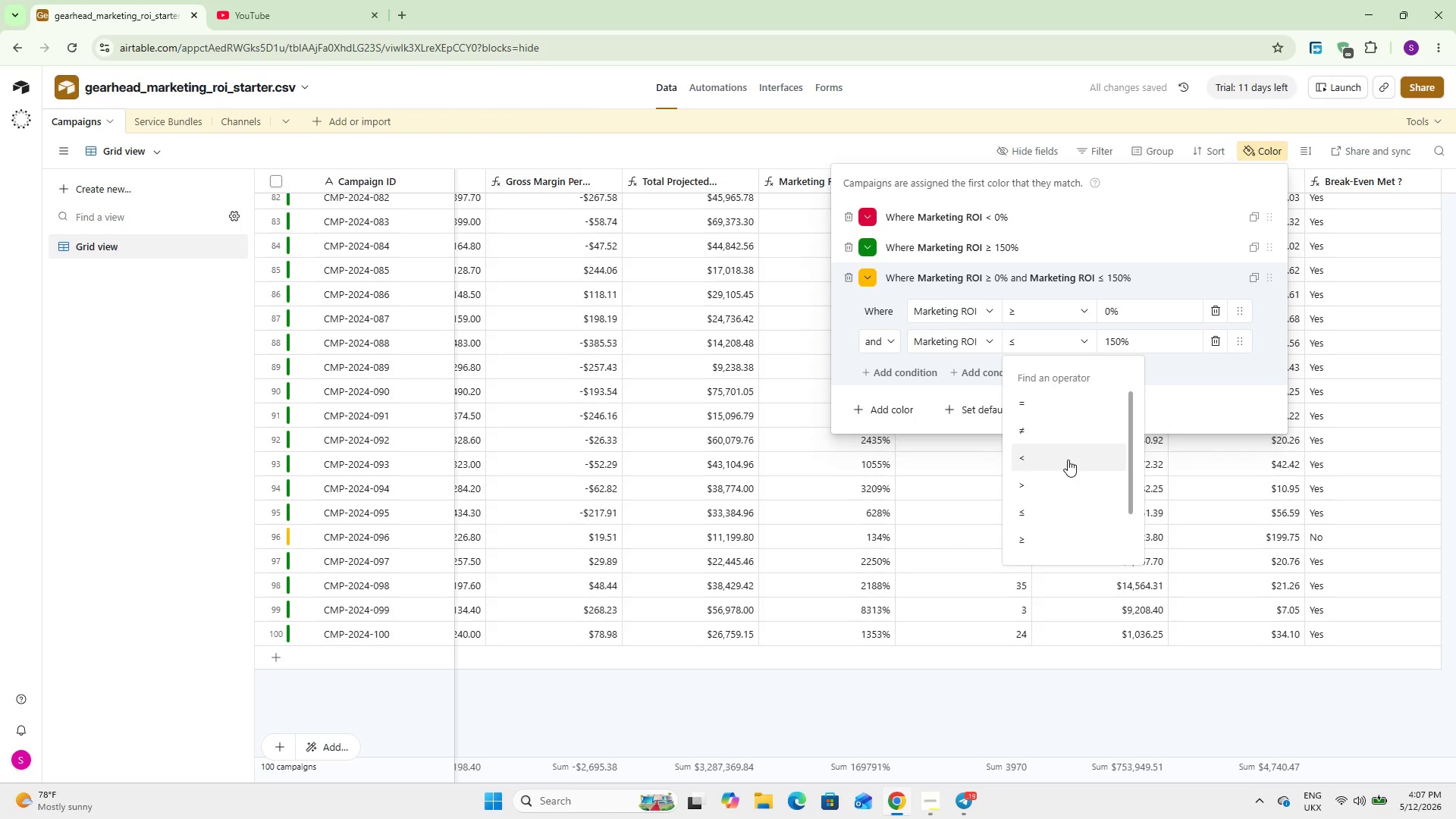 
left_click([1068, 460])
 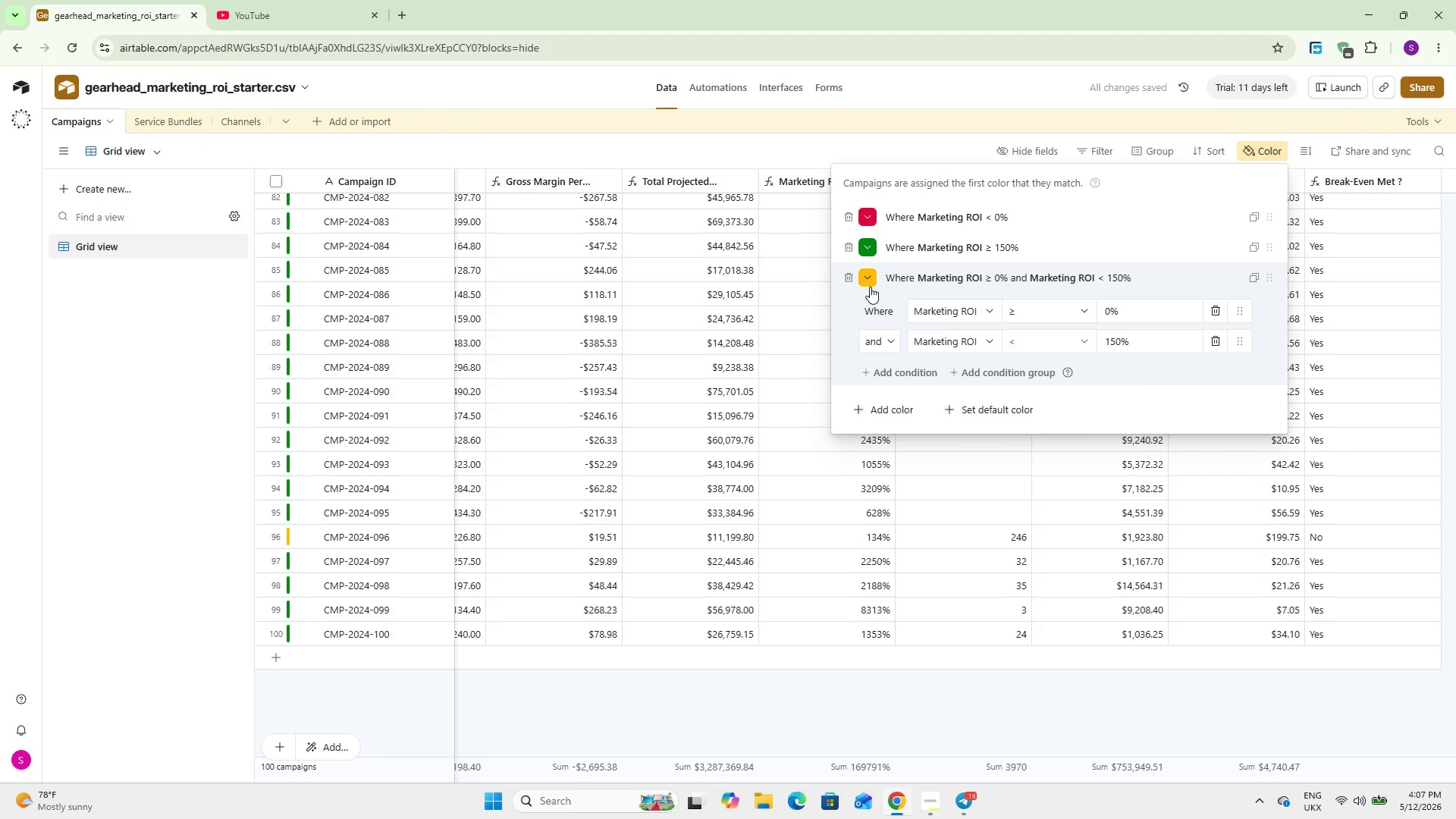 
wait(6.67)
 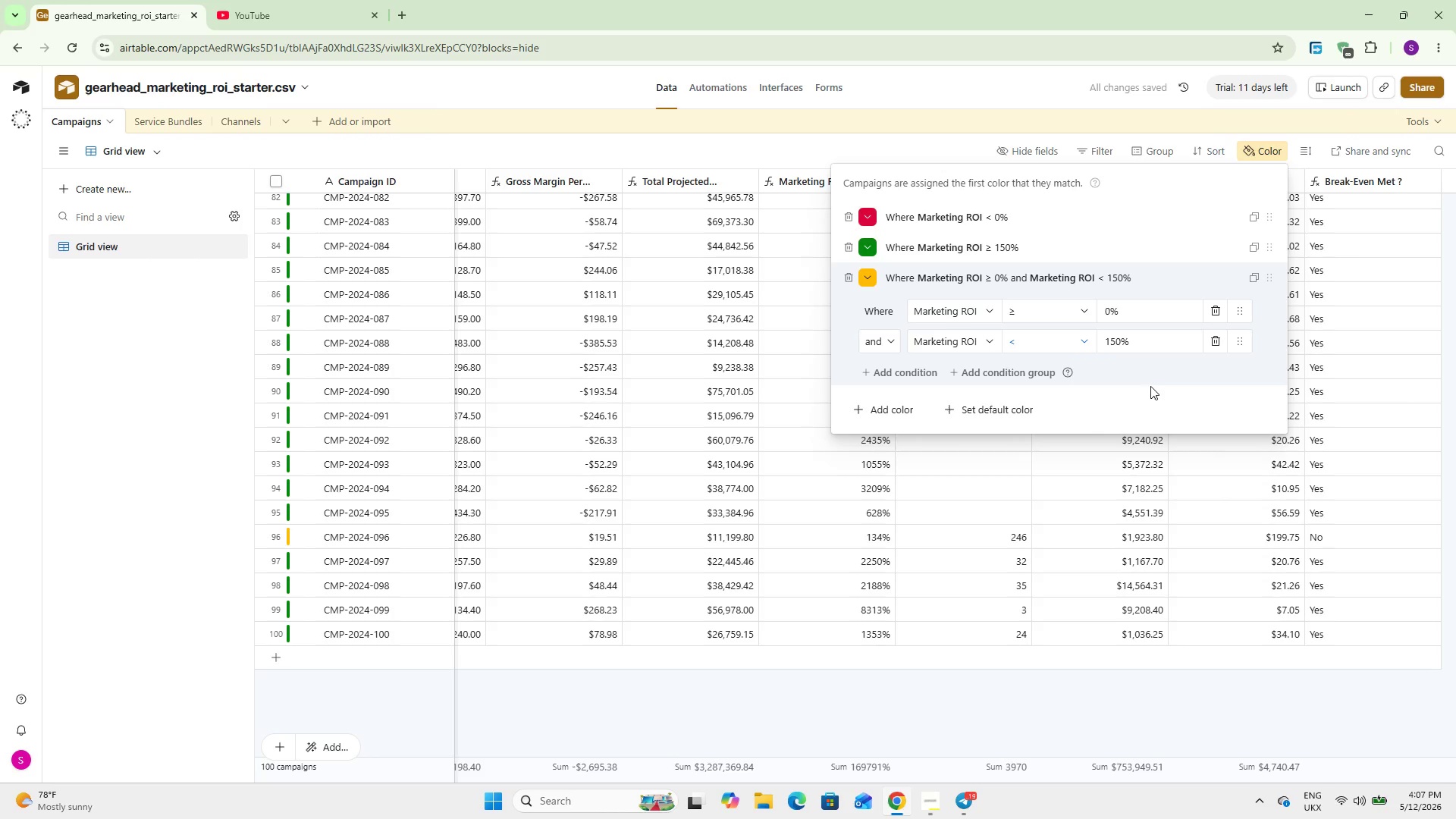 
left_click([871, 282])
 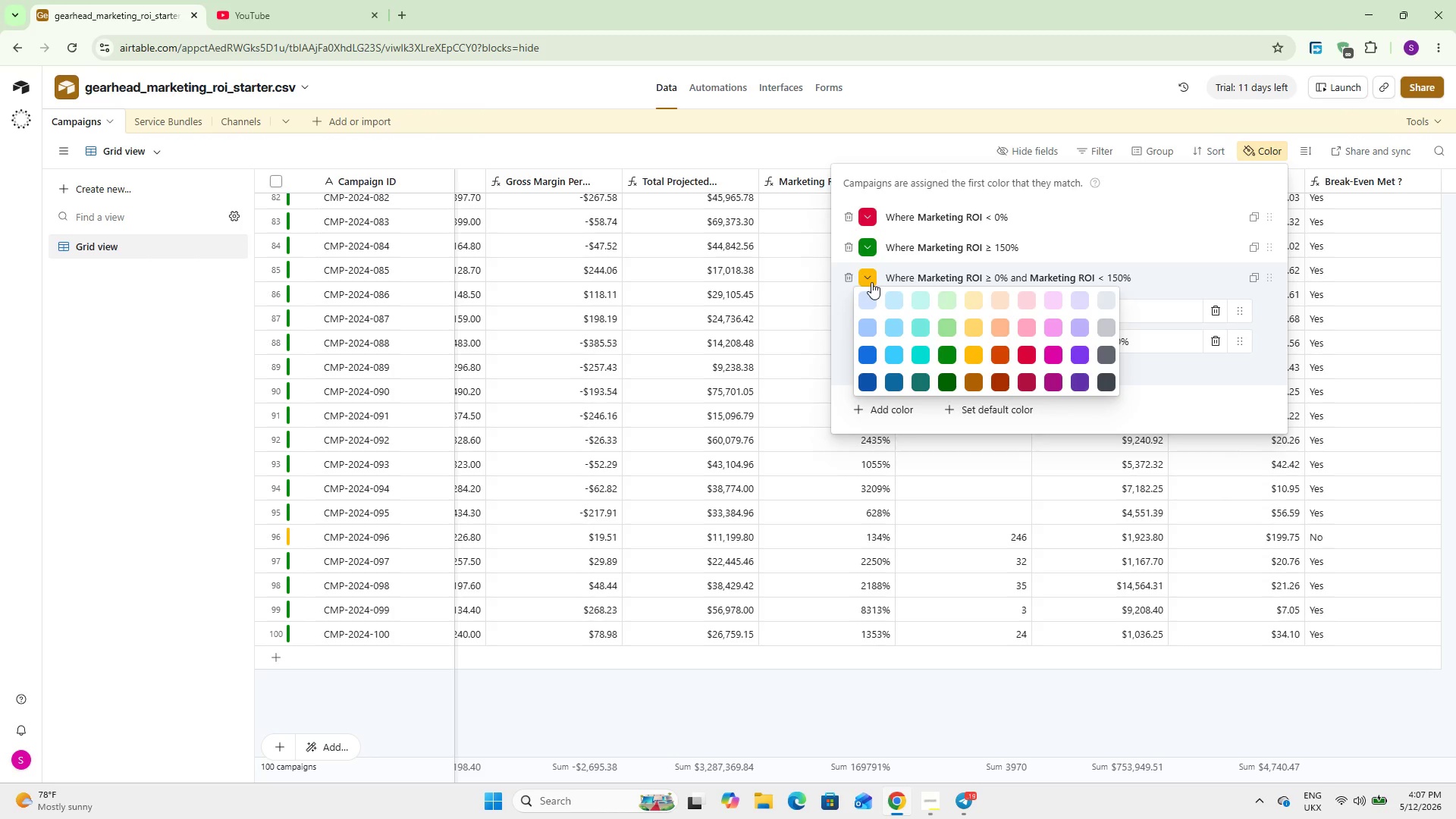 
left_click([871, 282])
 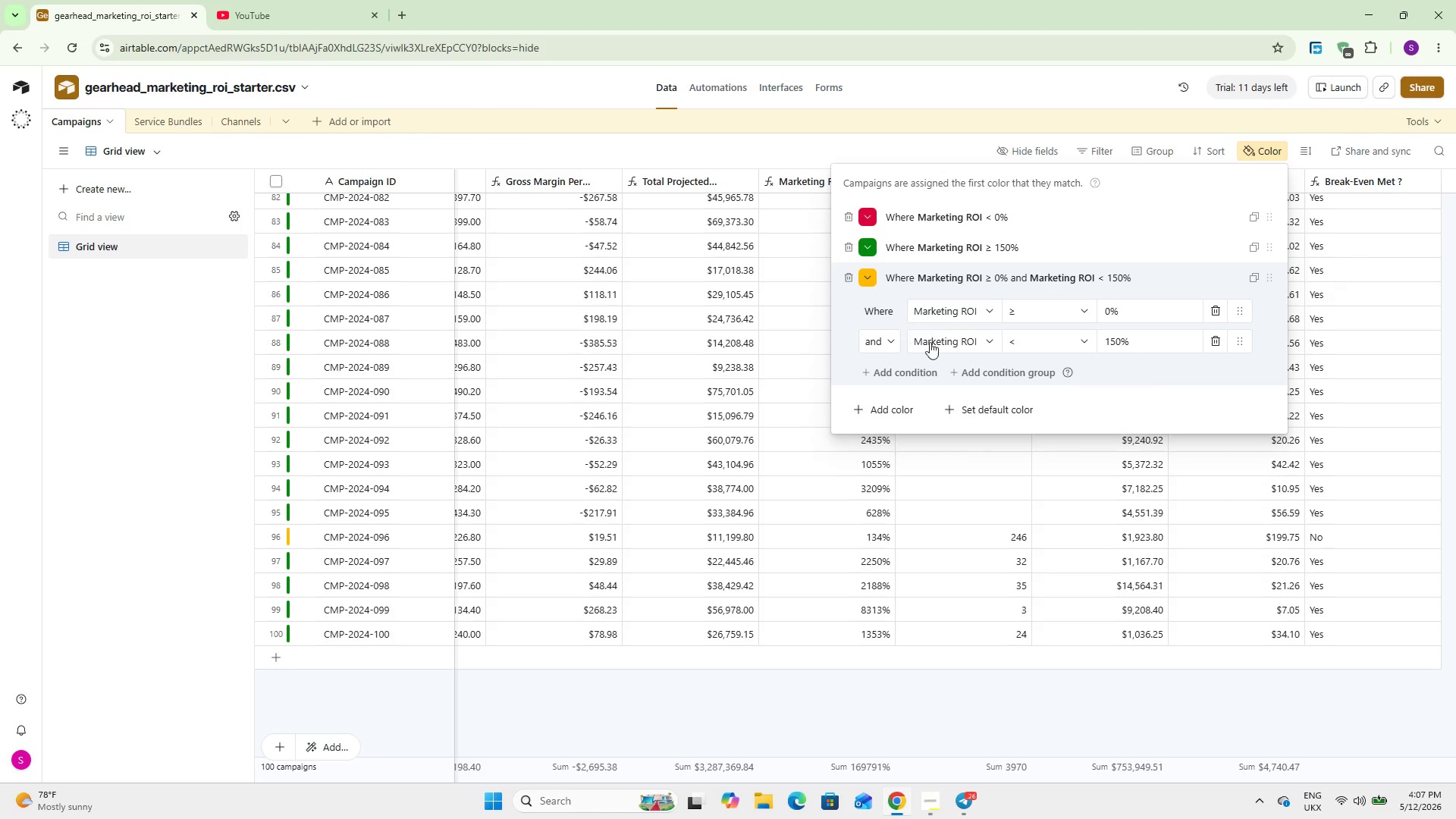 
wait(7.11)
 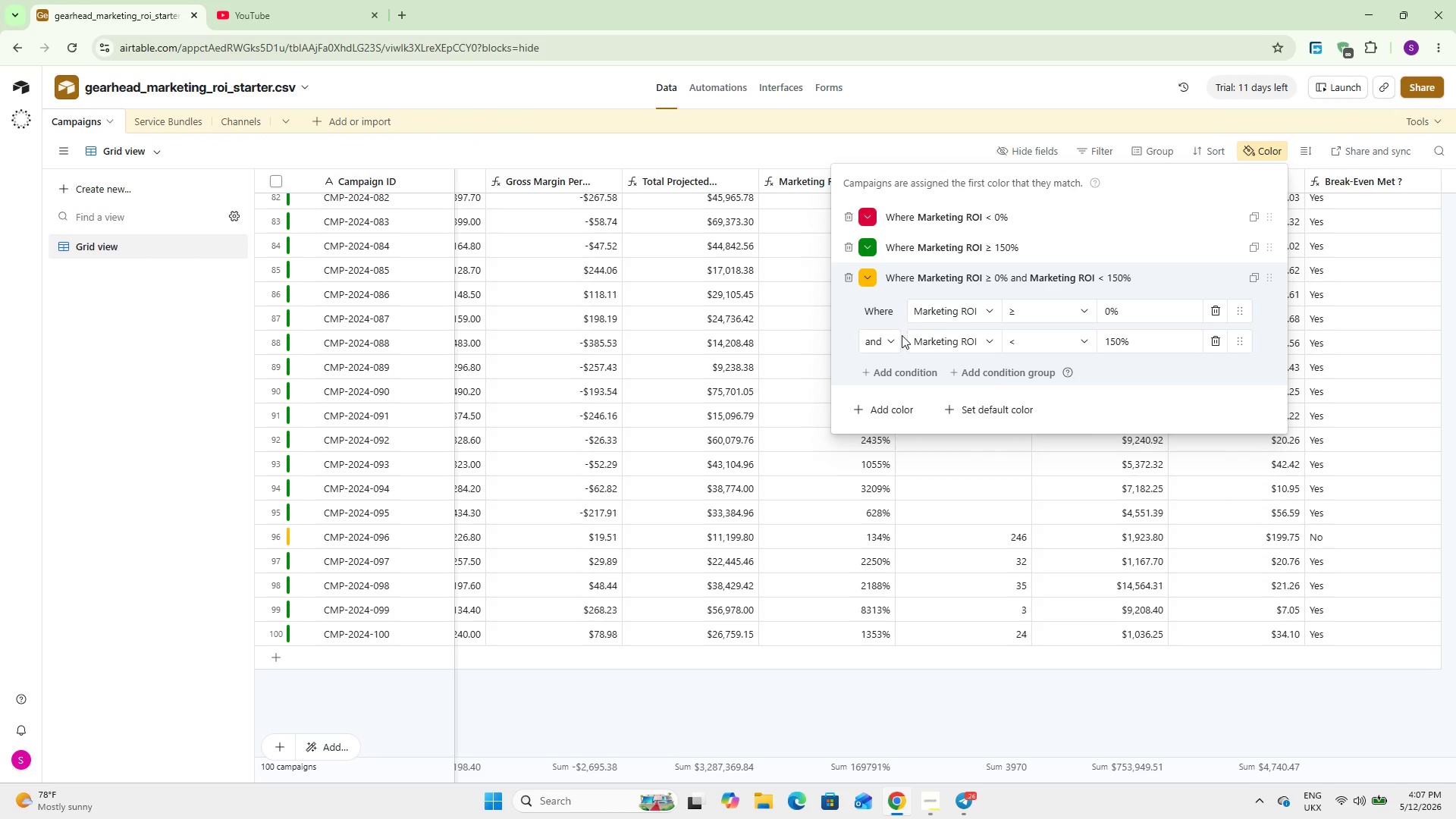 
left_click([1194, 714])
 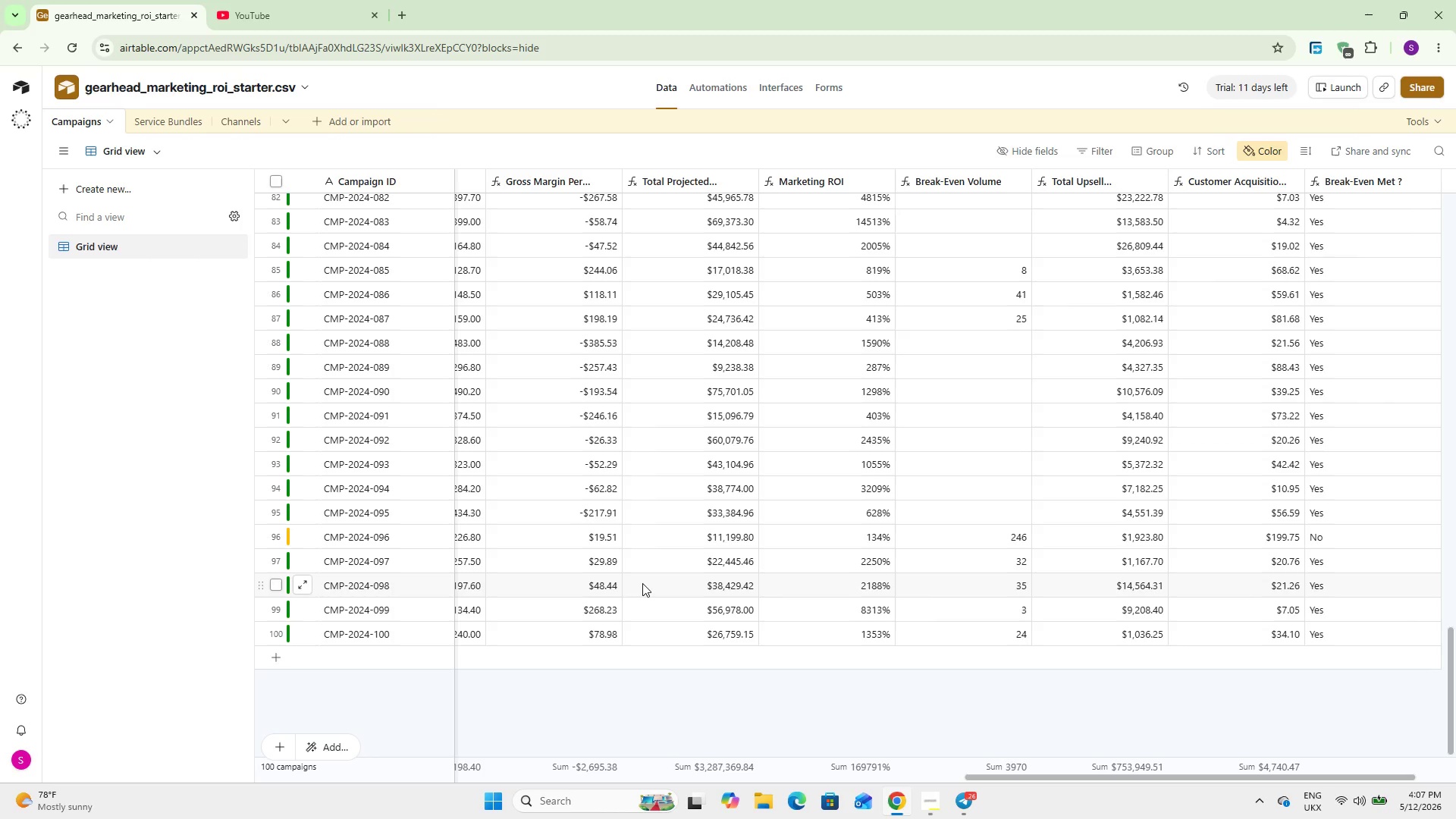 
hold_key(key=ShiftLeft, duration=1.36)
scroll: coordinate [648, 594], scroll_direction: up, amount: 34.0
 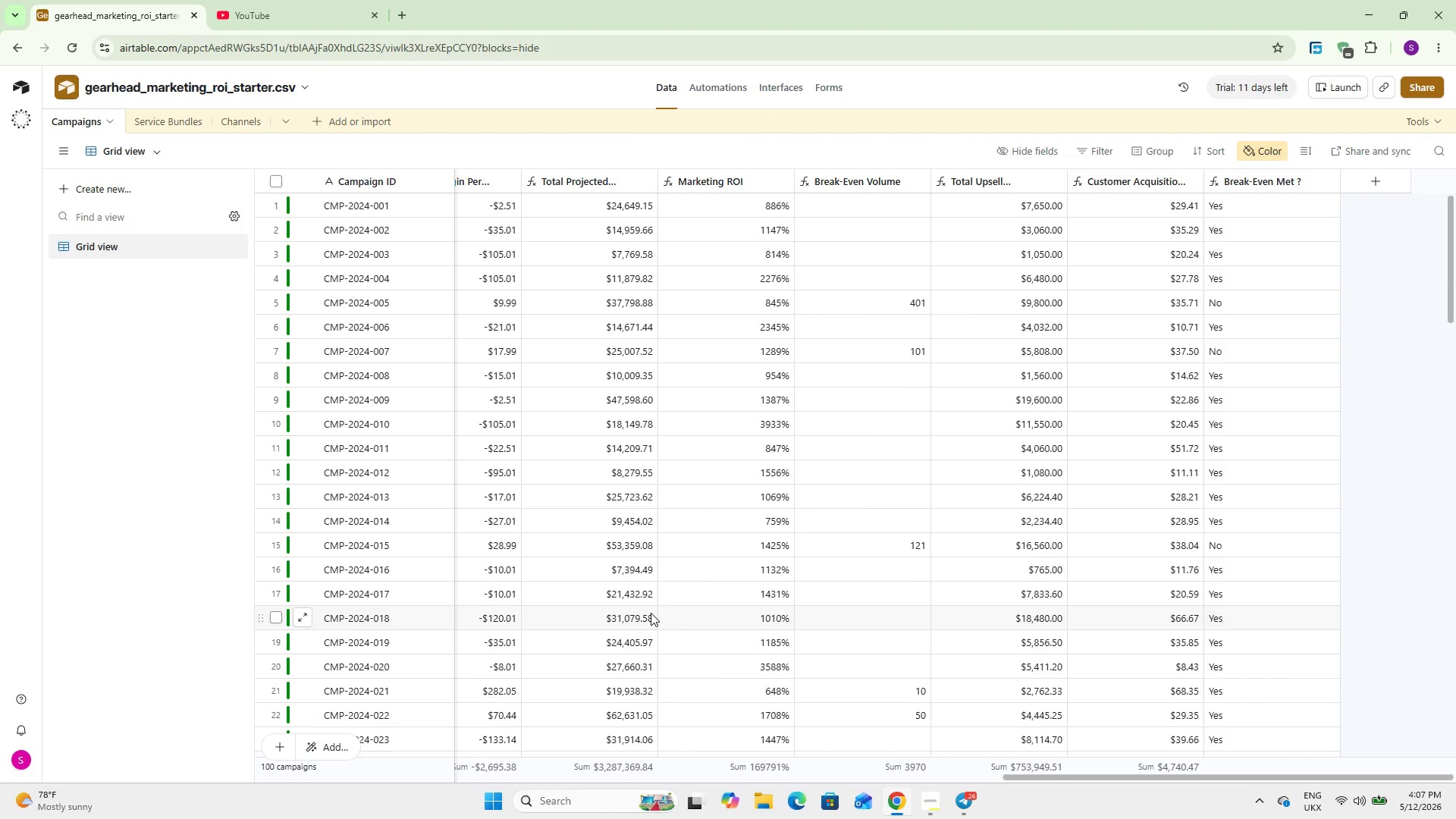 
scroll: coordinate [657, 614], scroll_direction: down, amount: 21.0
 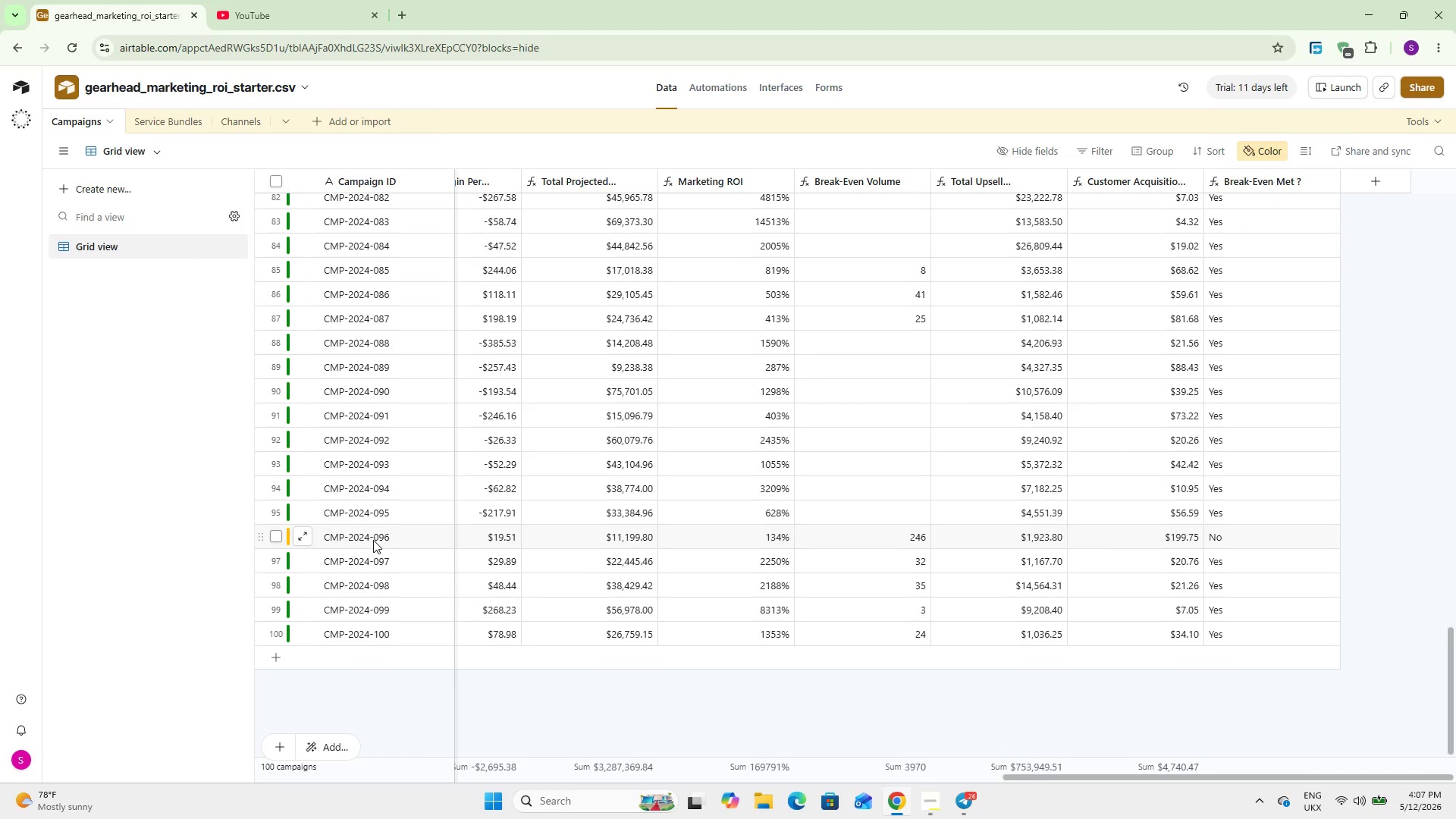 
scroll: coordinate [349, 526], scroll_direction: up, amount: 42.0
 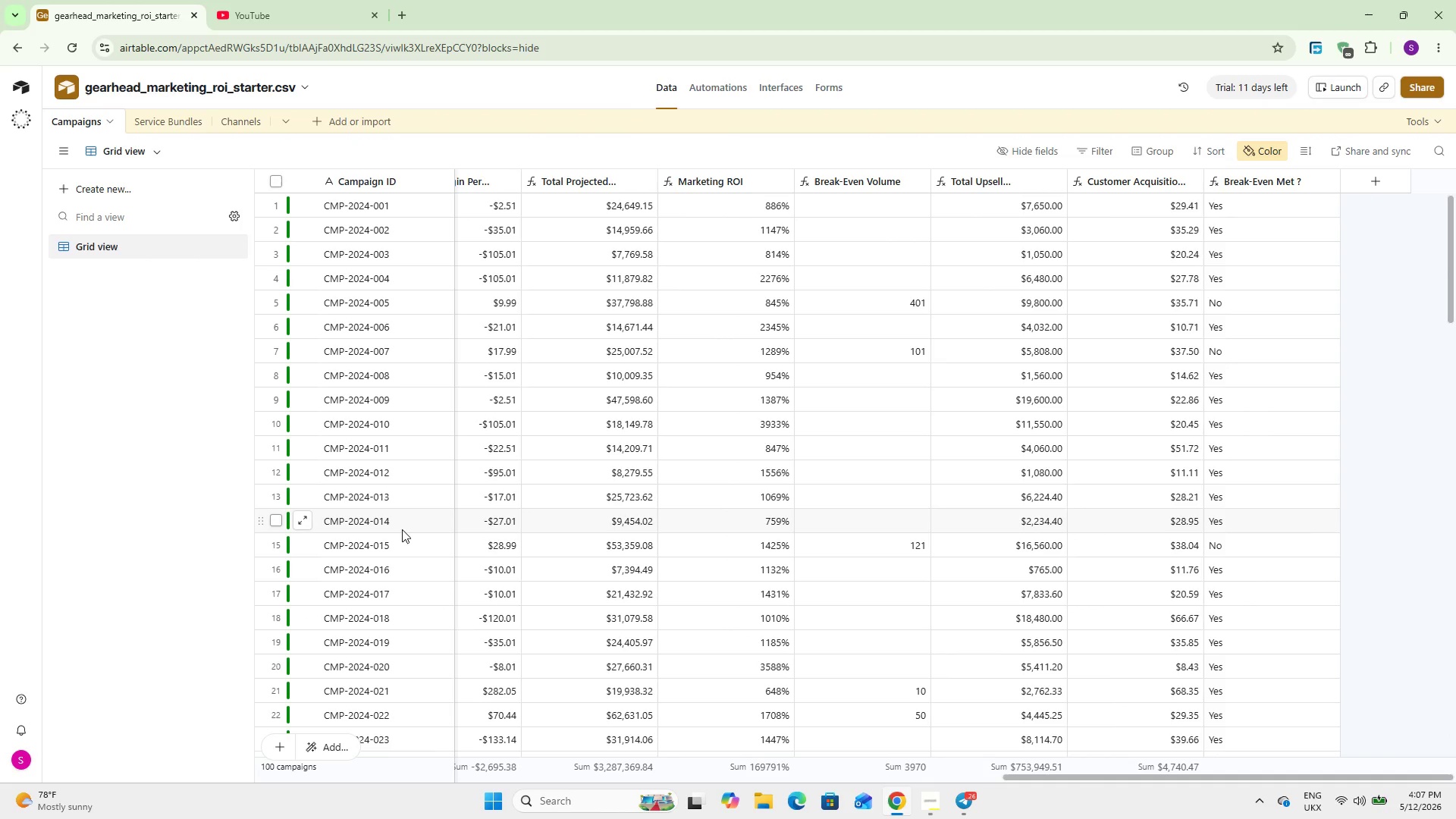 
wait(5.96)
 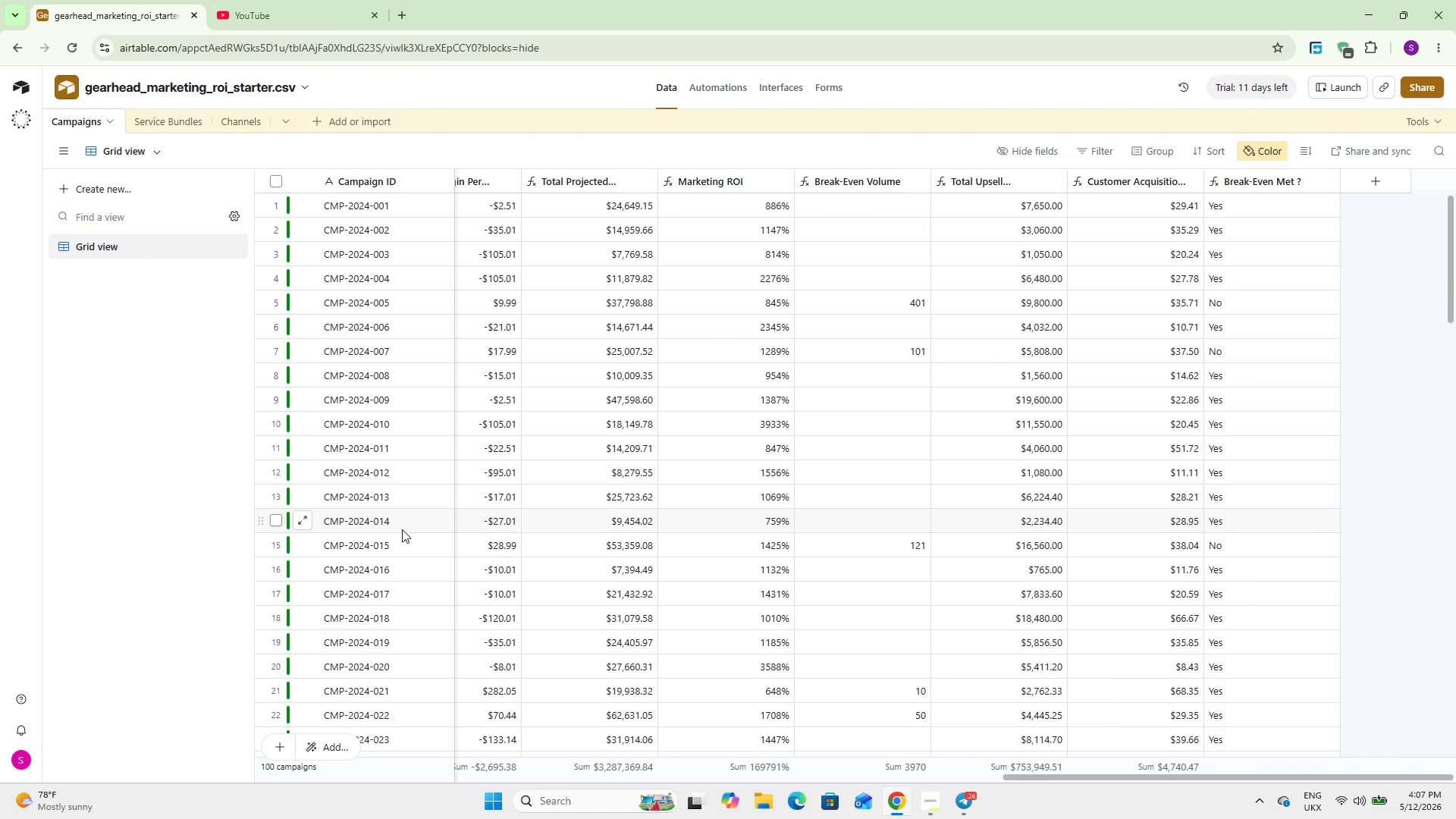 
scroll: coordinate [645, 424], scroll_direction: up, amount: 11.0
 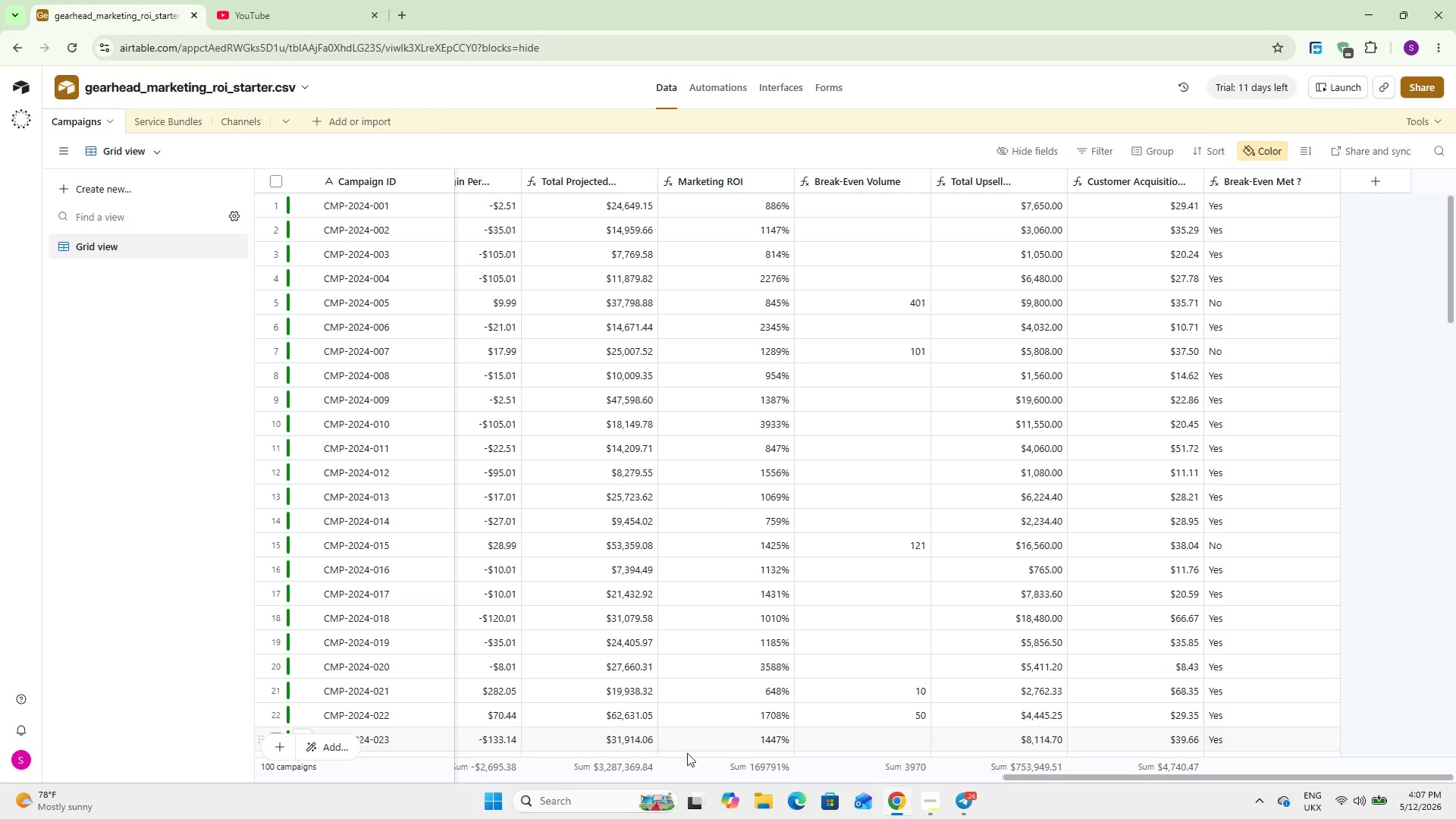 
hold_key(key=ShiftLeft, duration=5.33)
scroll: coordinate [558, 589], scroll_direction: down, amount: 4.0
 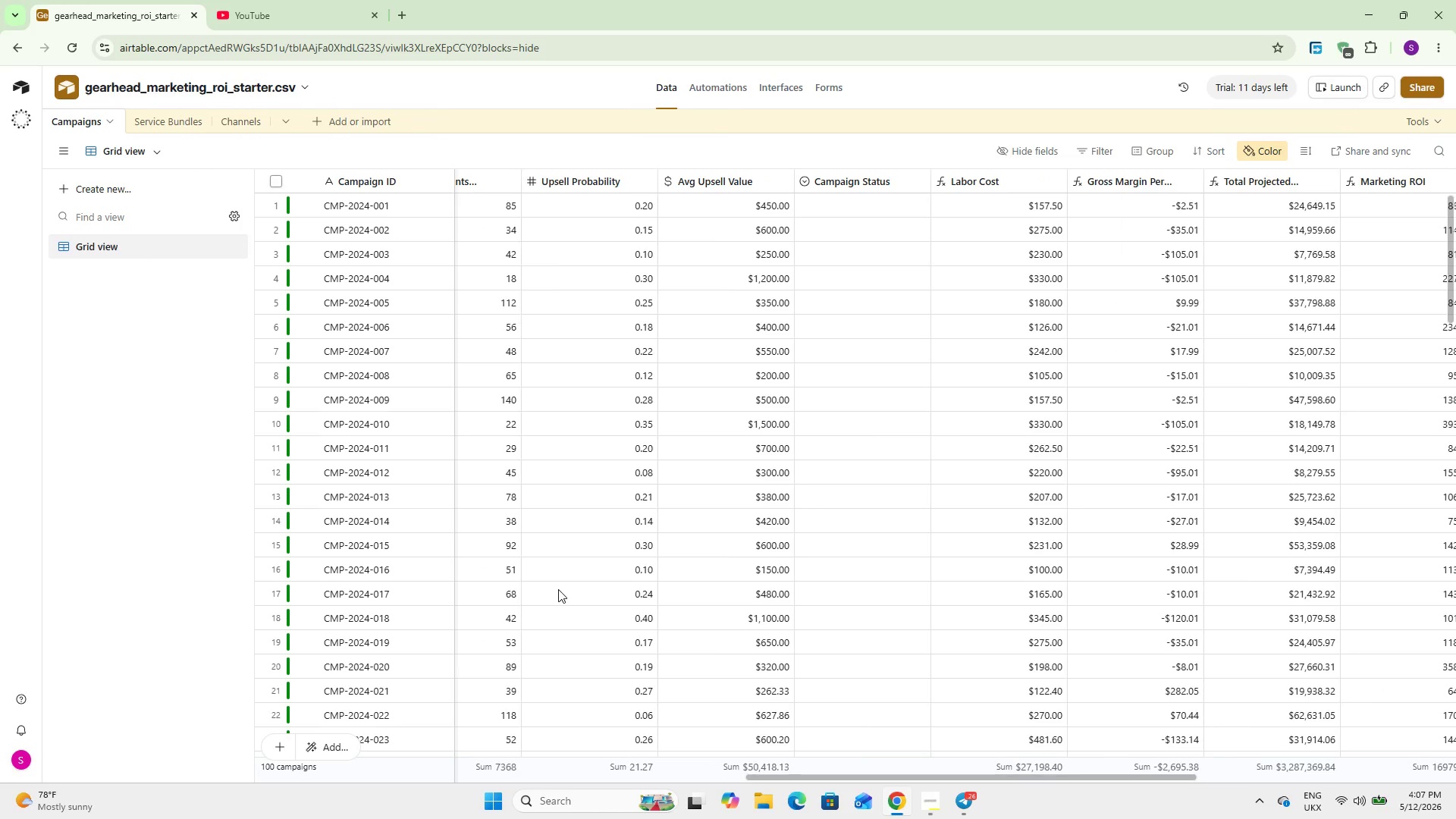 
scroll: coordinate [558, 589], scroll_direction: up, amount: 6.0
 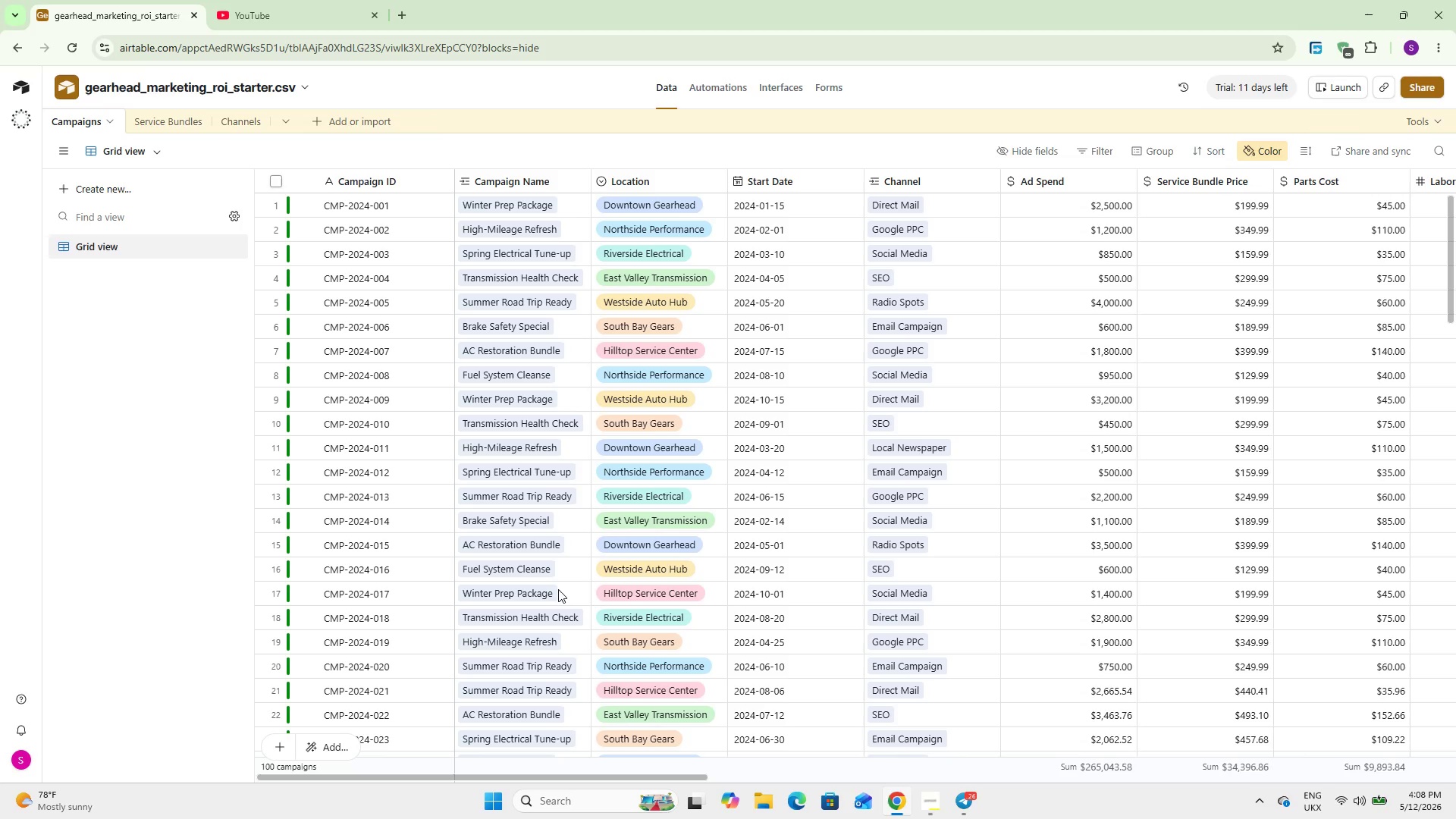 
wait(18.39)
 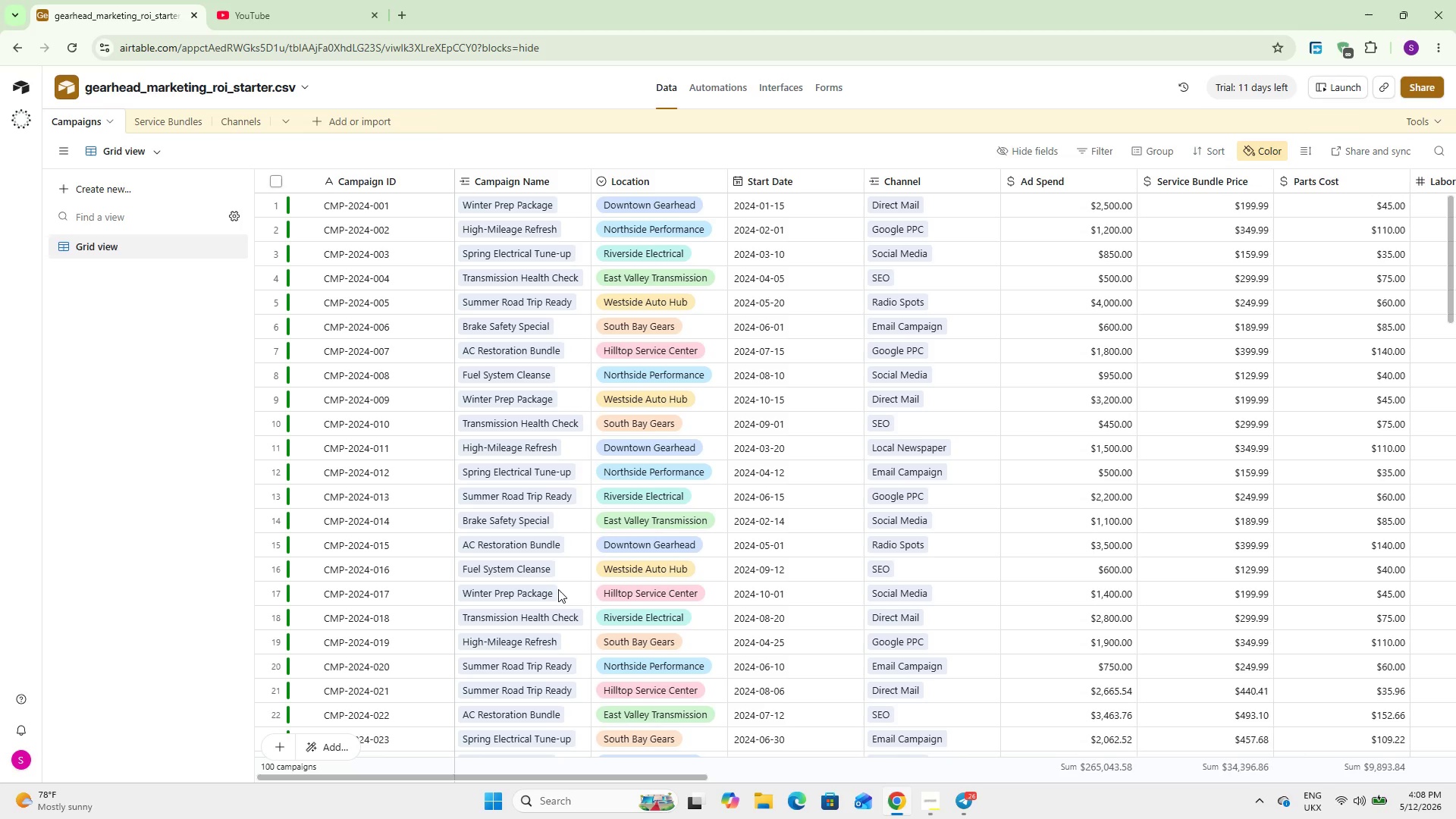 
left_click([378, 117])
 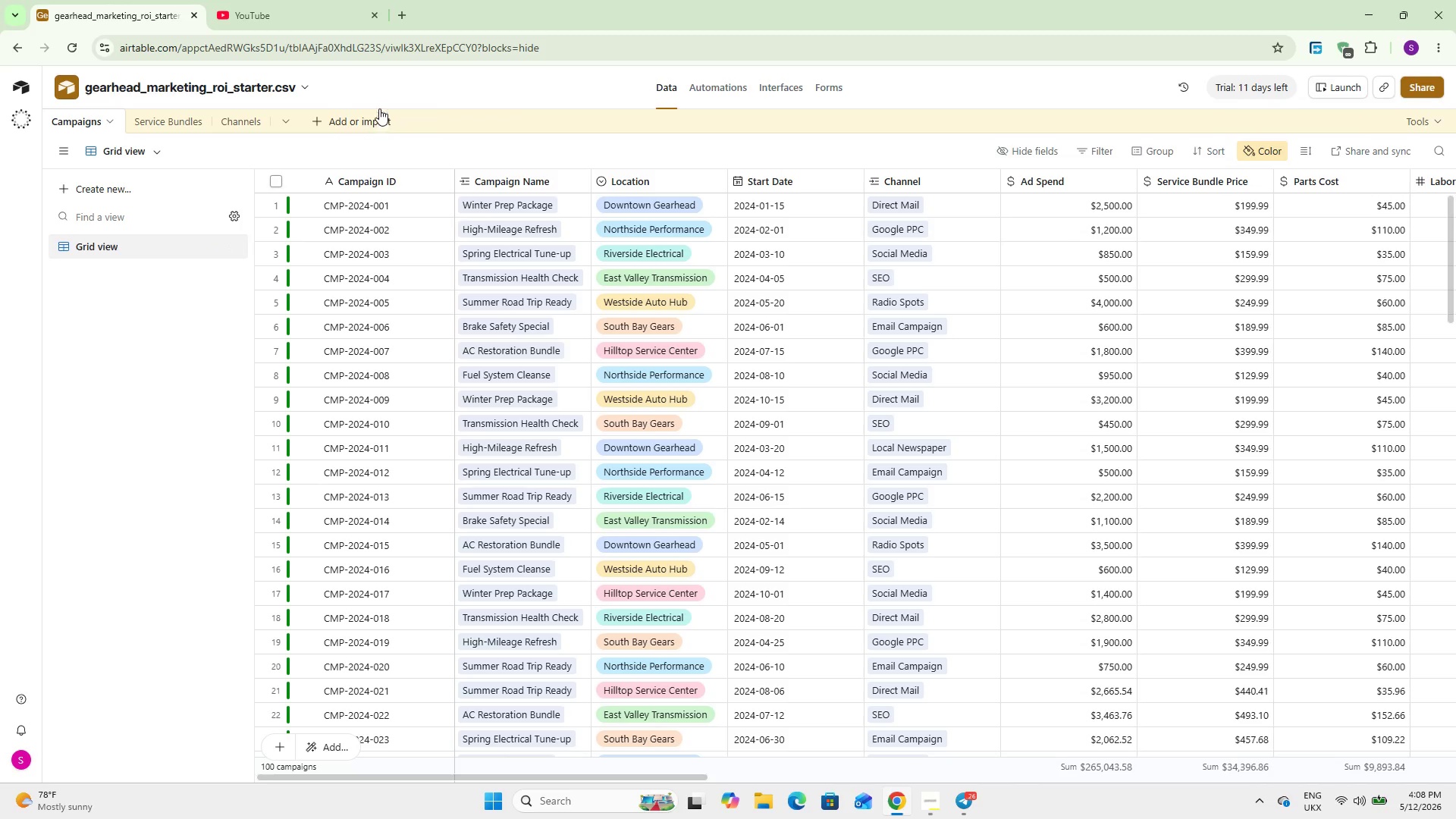 
mouse_move([350, 126])
 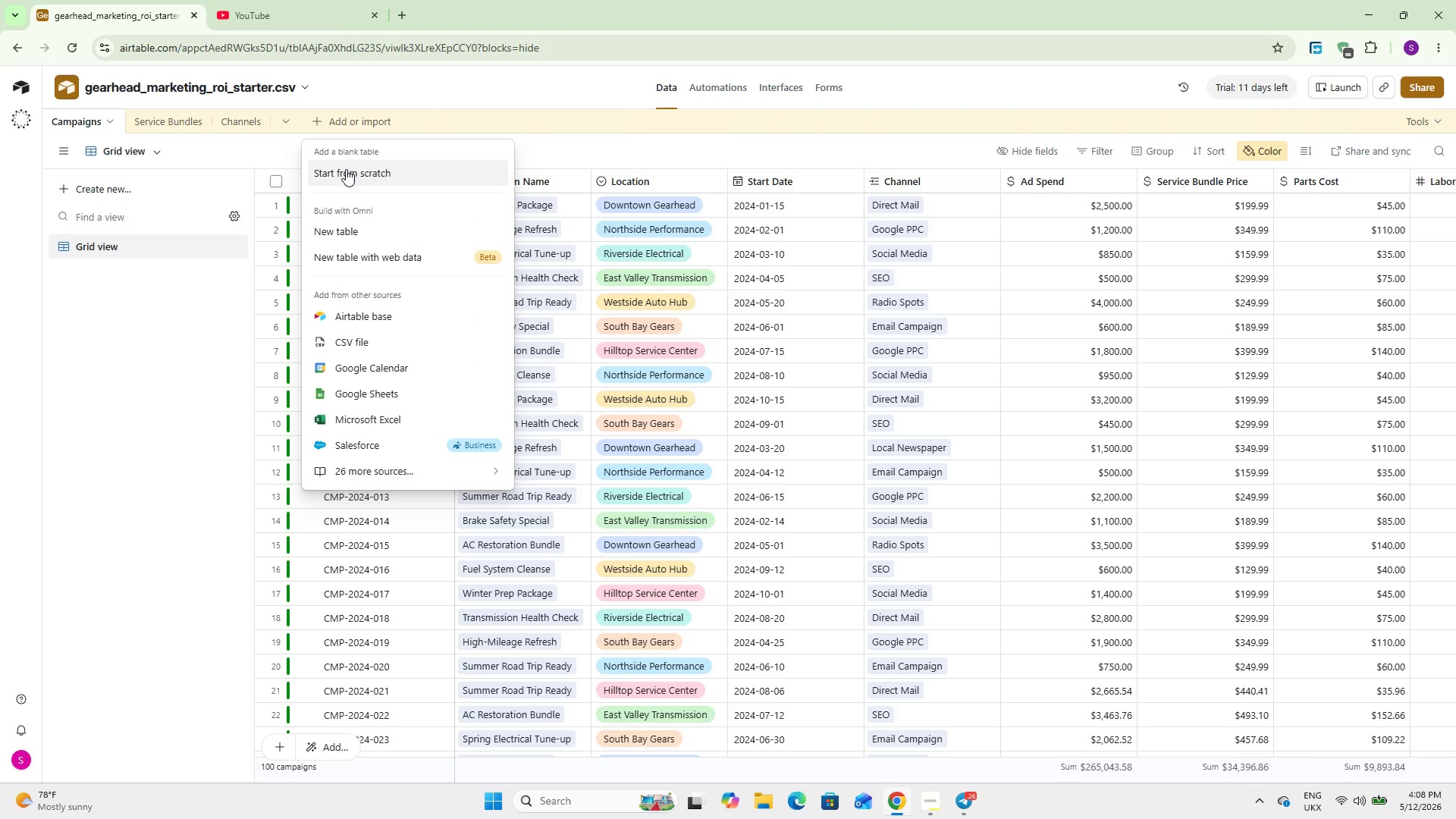 
left_click([346, 169])
 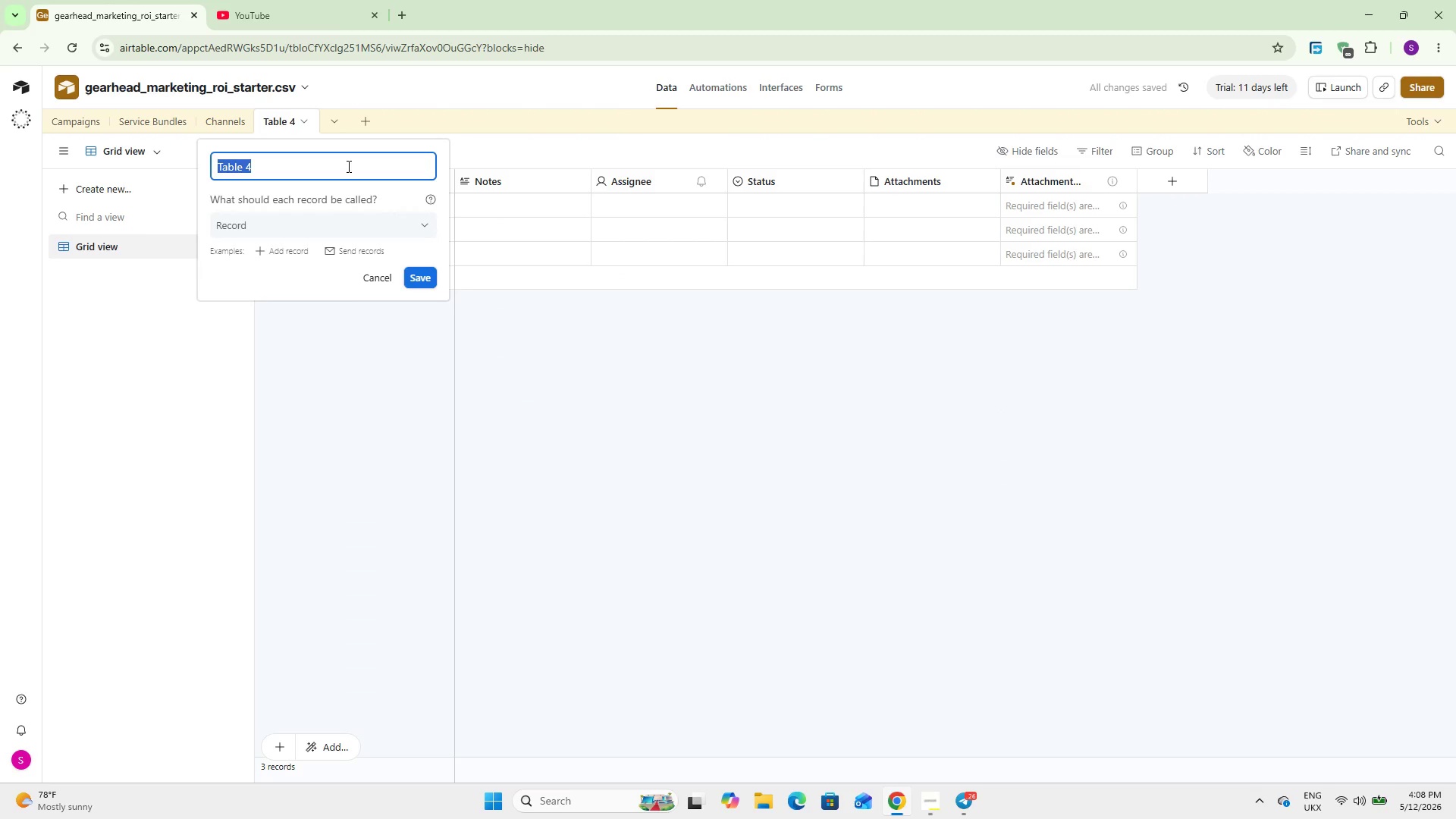 
type(AppoaPPOINTMENTS)
 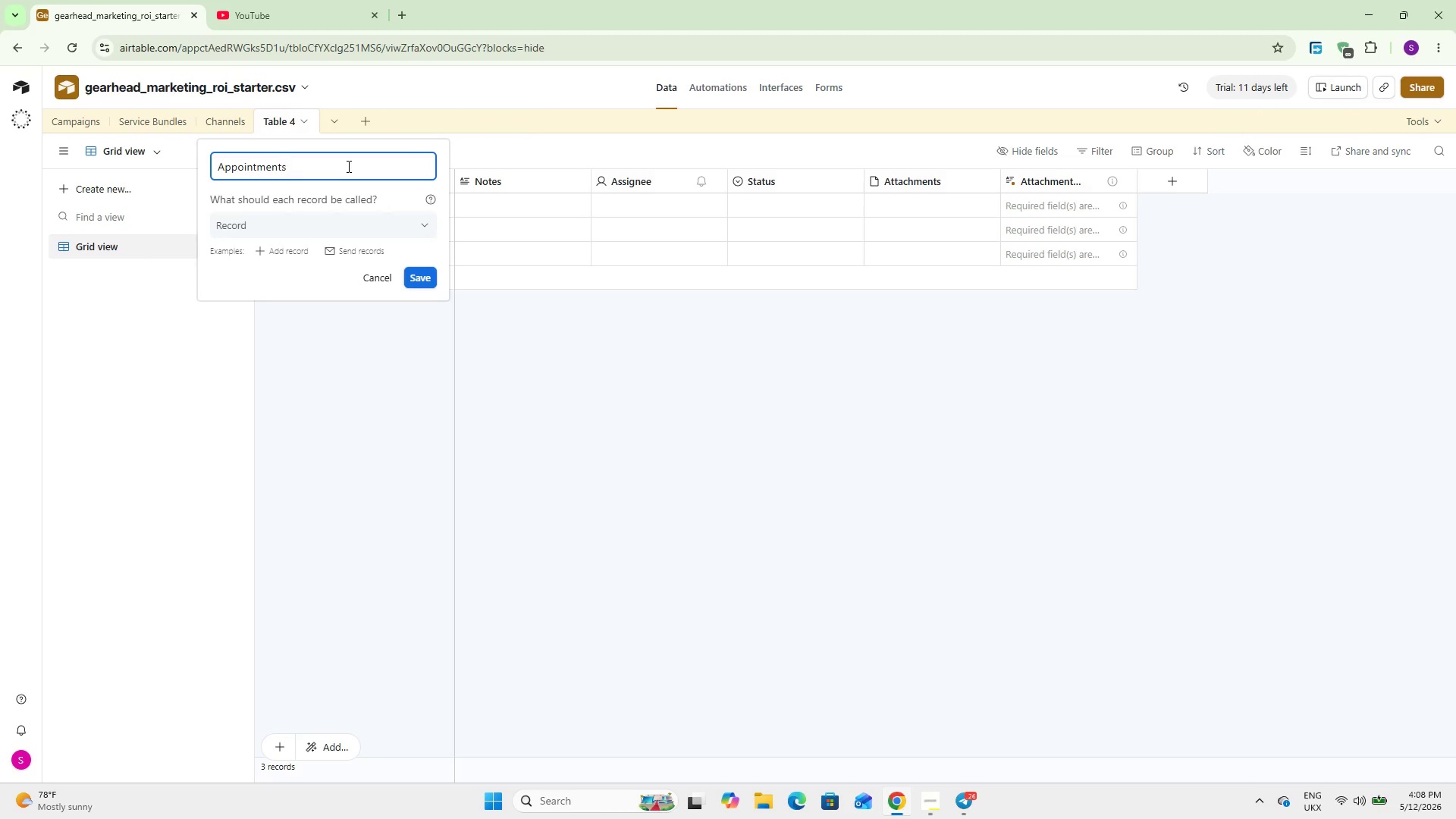 
hold_key(key=Backspace, duration=0.92)
 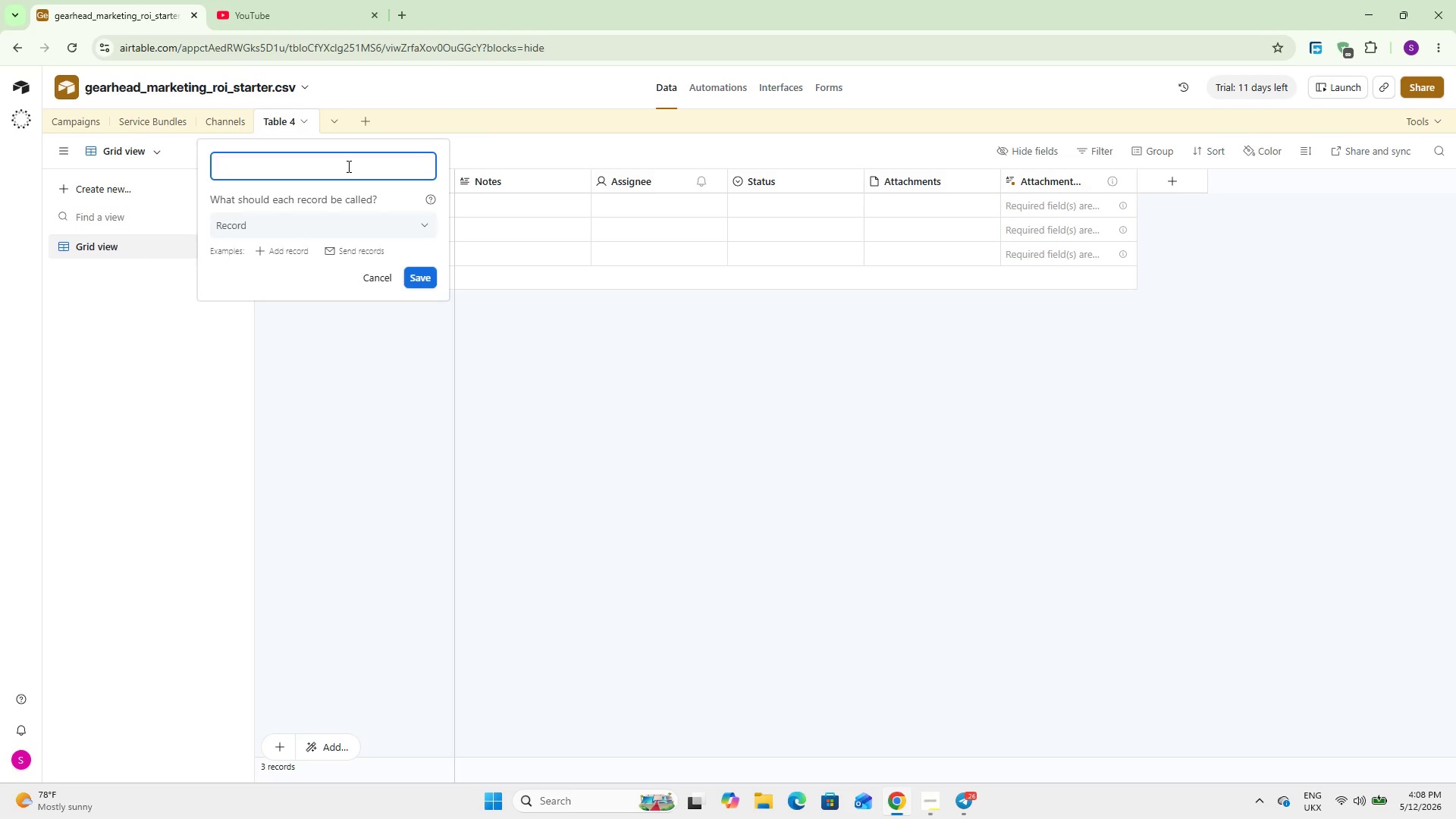 
key(Enter)
 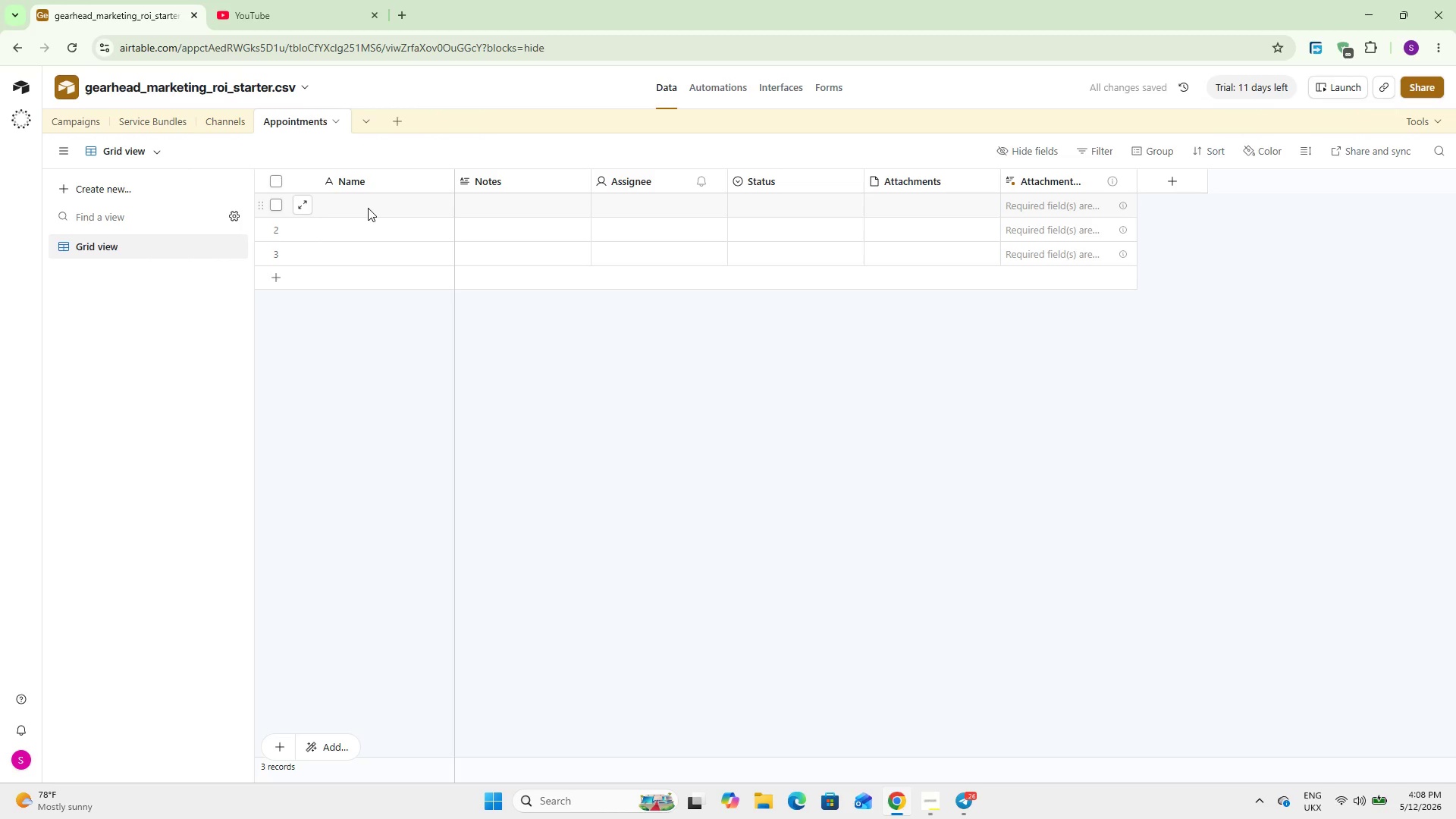 
double_click([375, 183])
 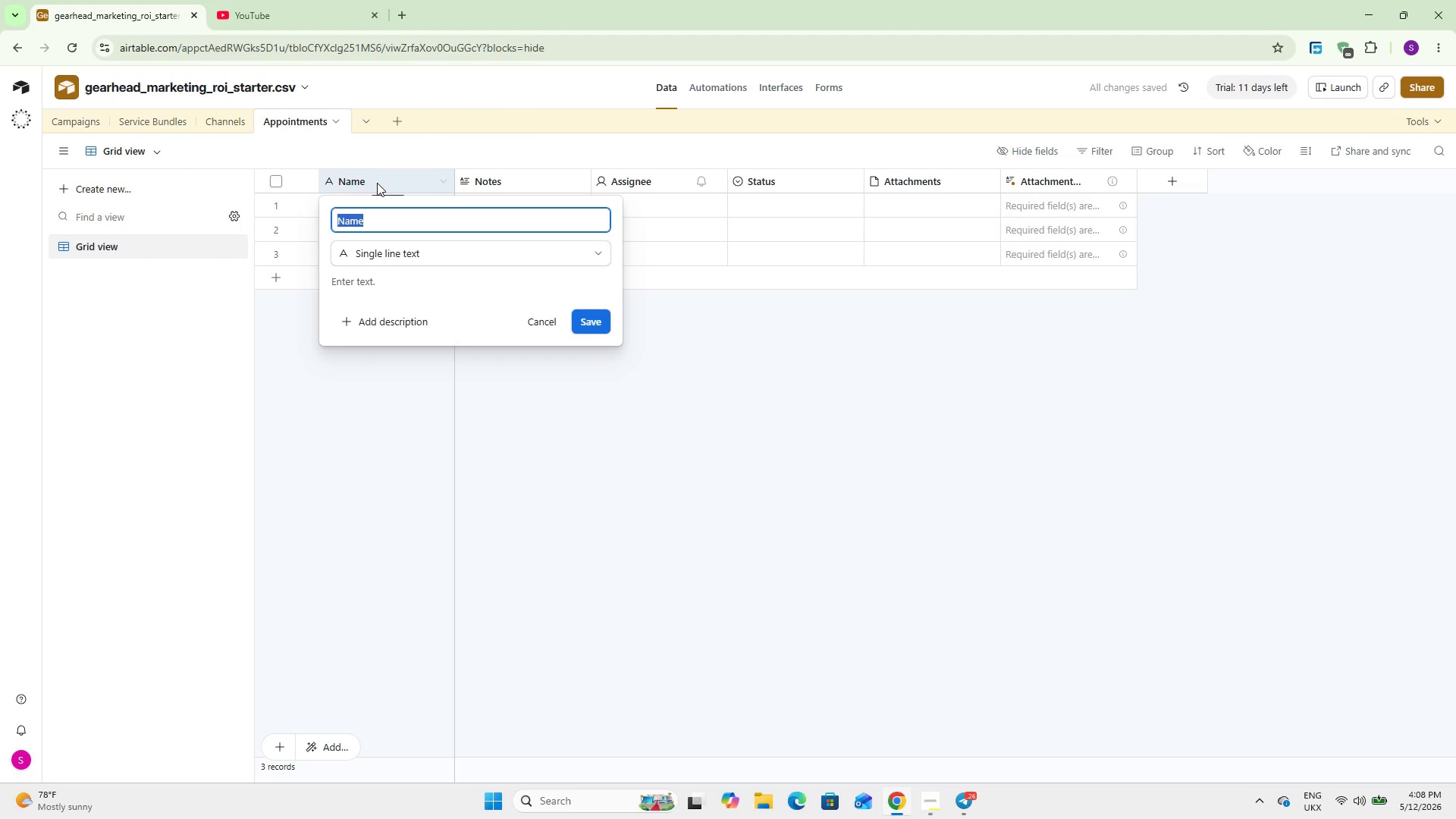 
type(Appointment ID)
 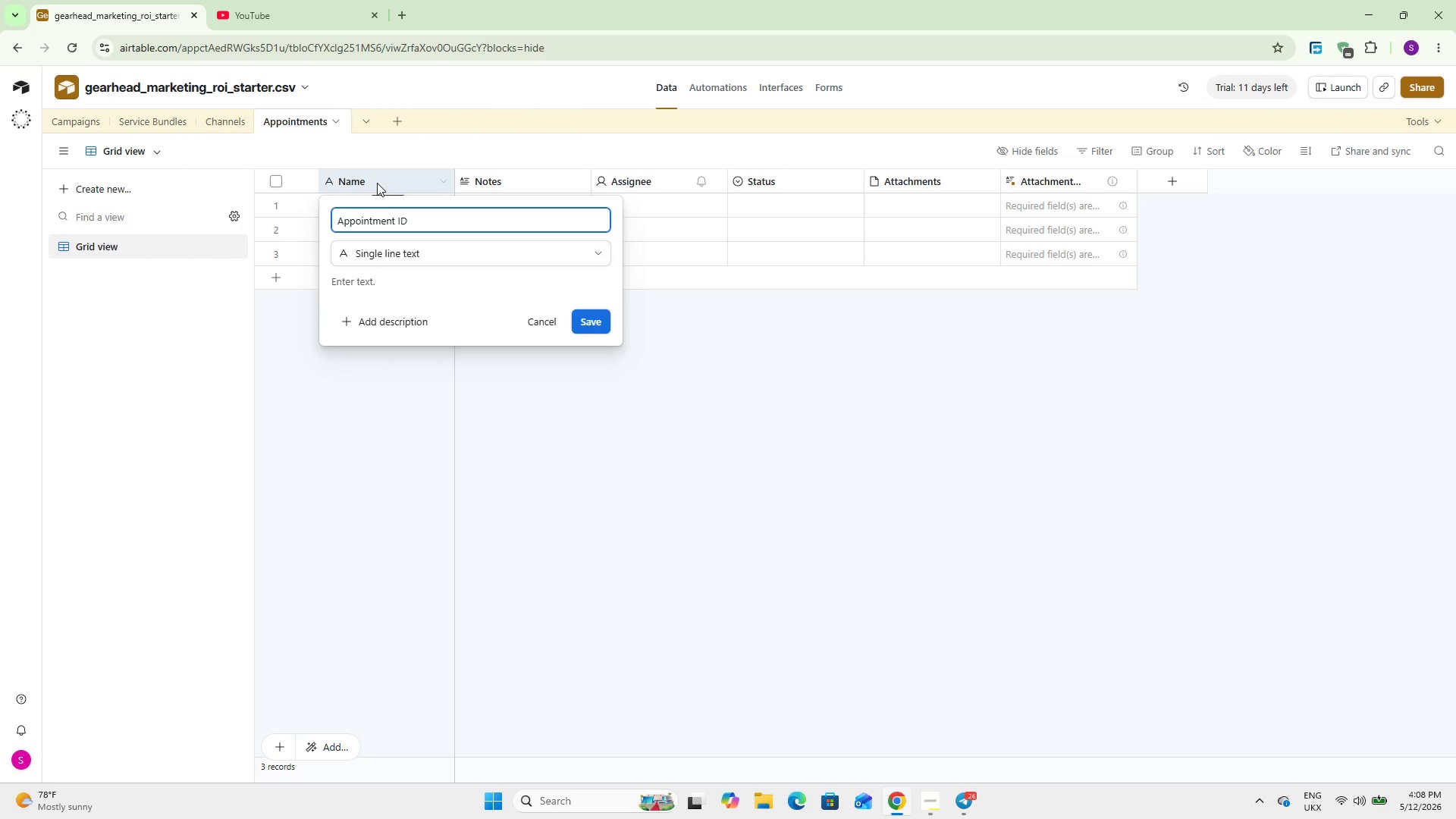 
left_click([588, 326])
 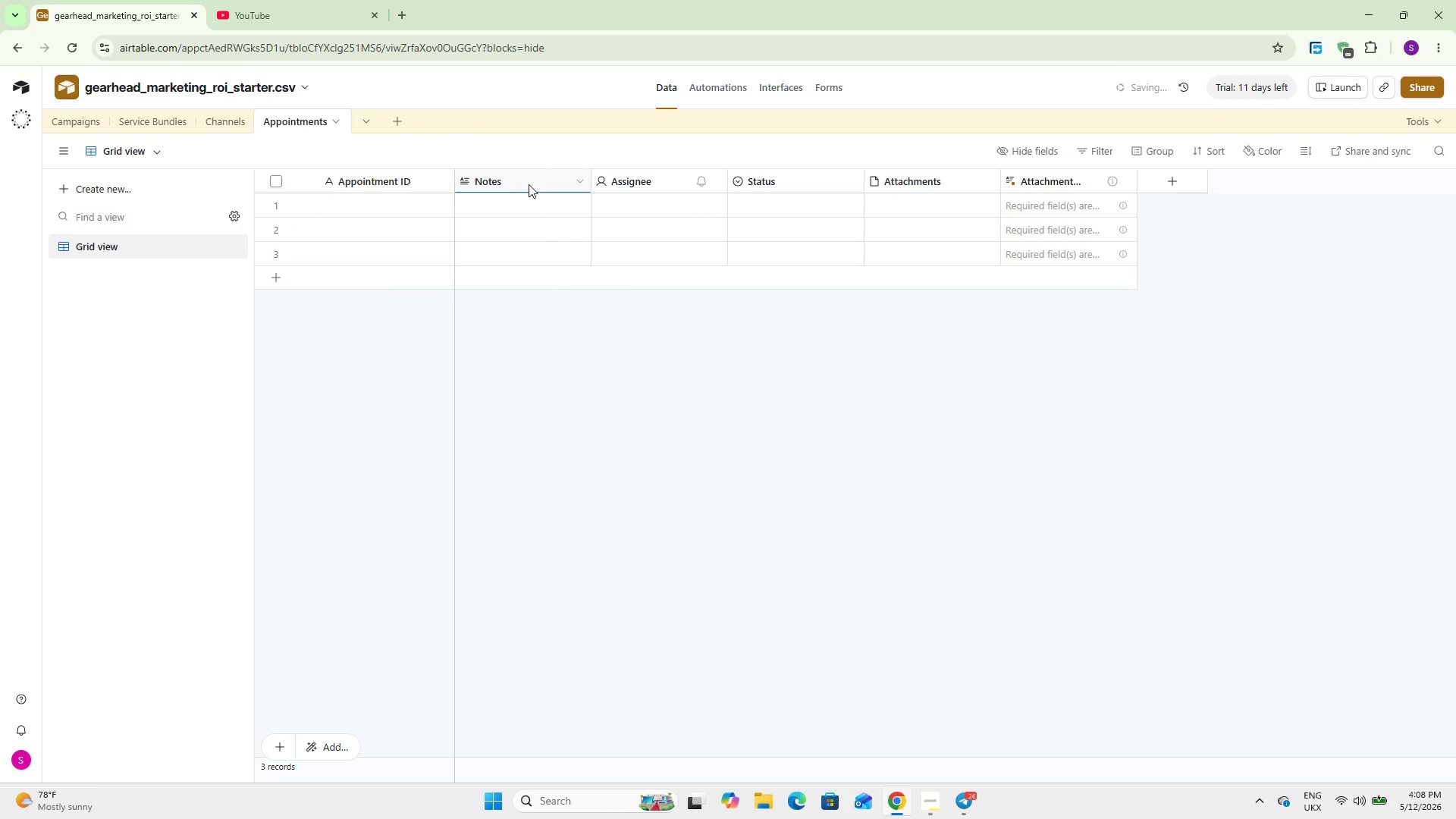 
right_click([530, 183])
 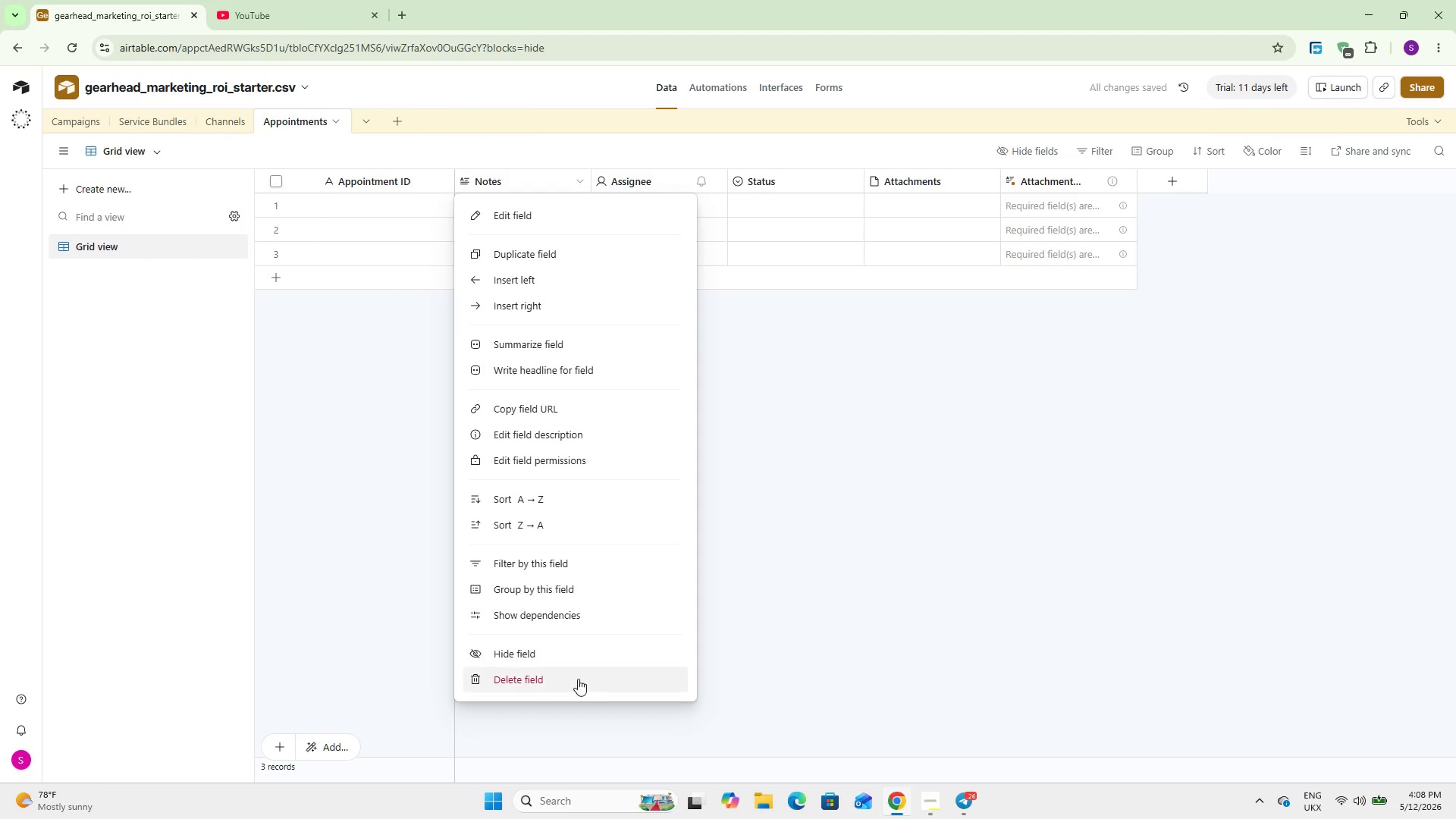 
left_click_drag(start_coordinate=[575, 683], to_coordinate=[576, 679])
 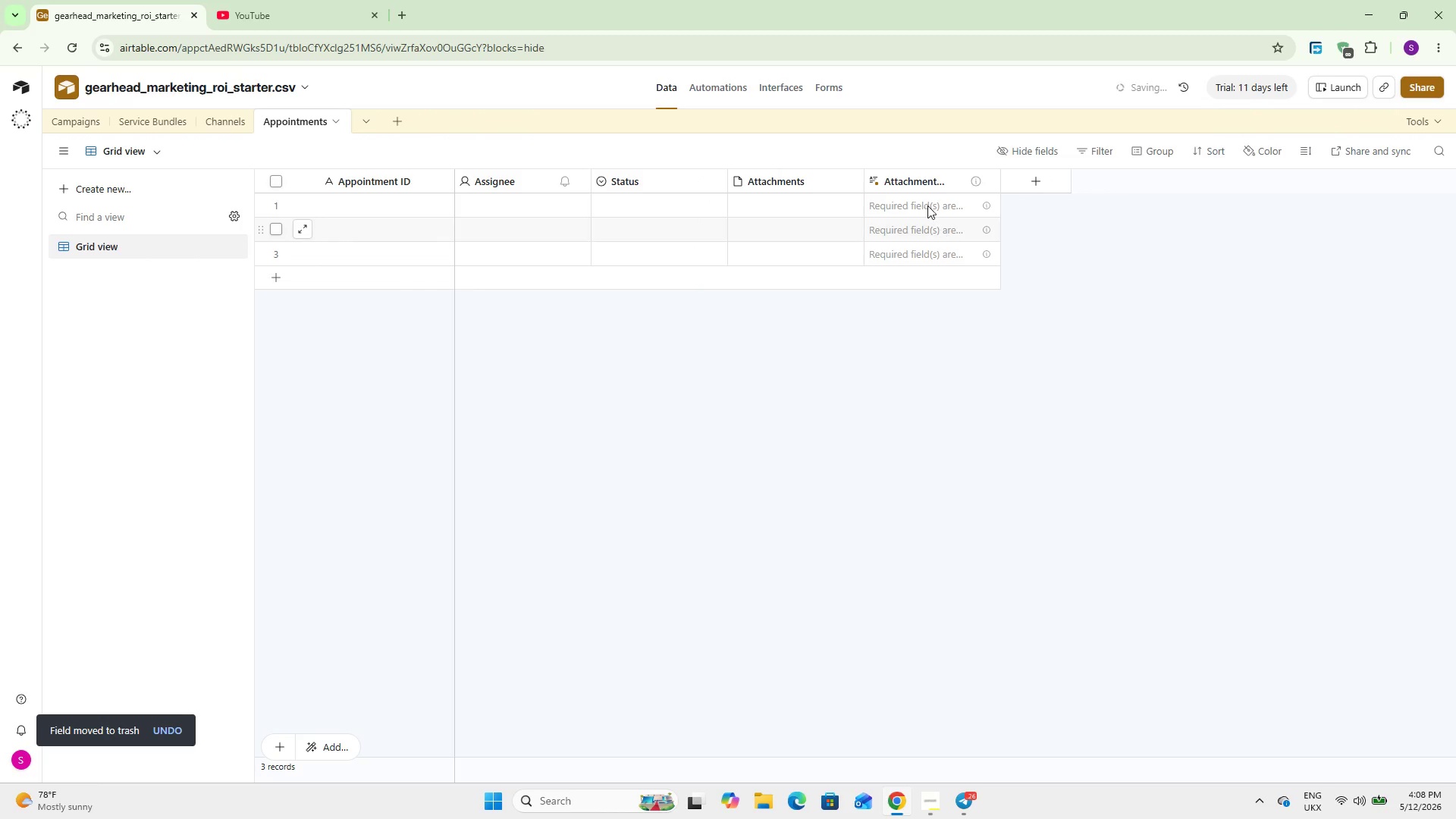 
right_click([915, 180])
 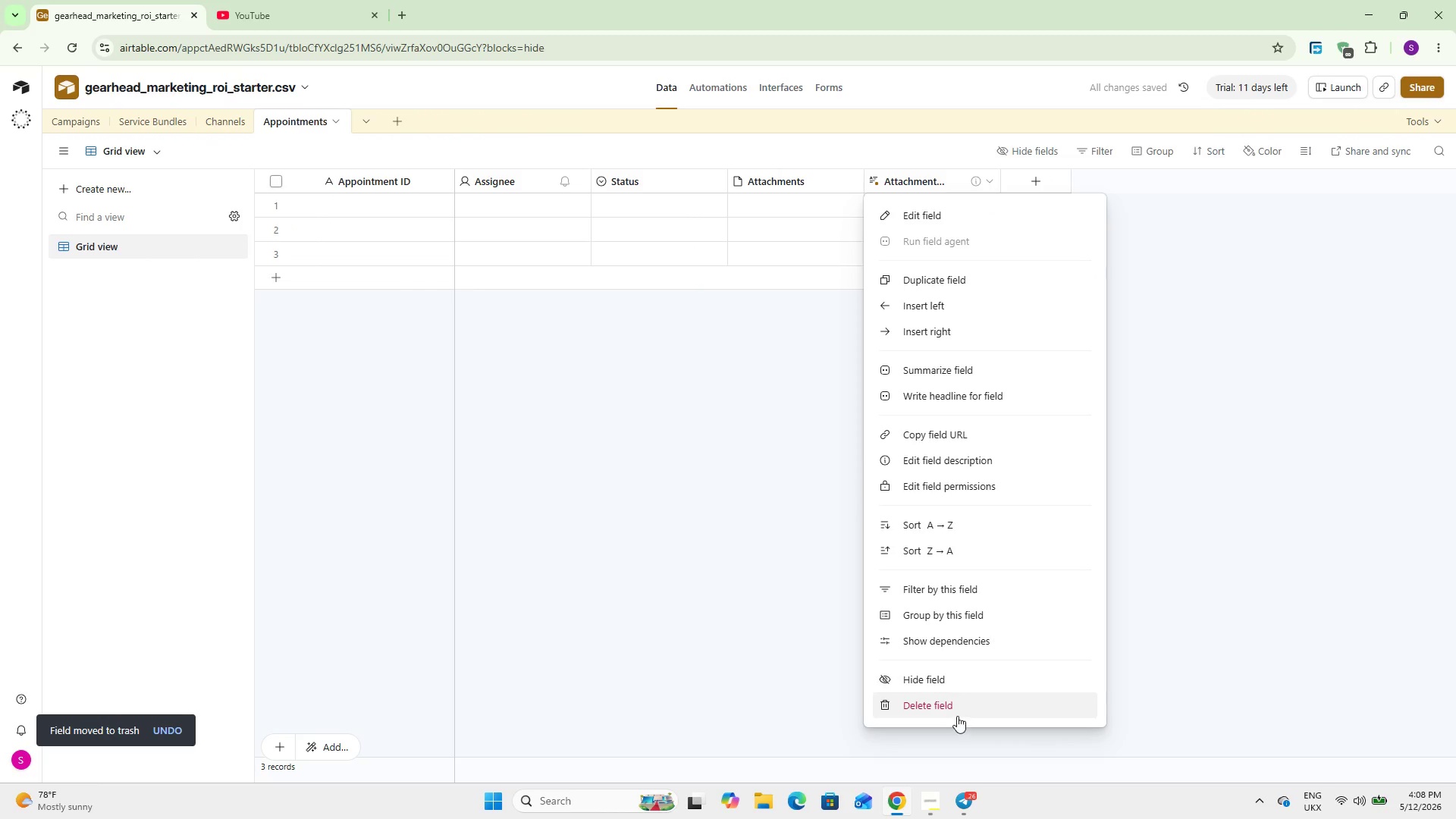 
left_click([949, 708])
 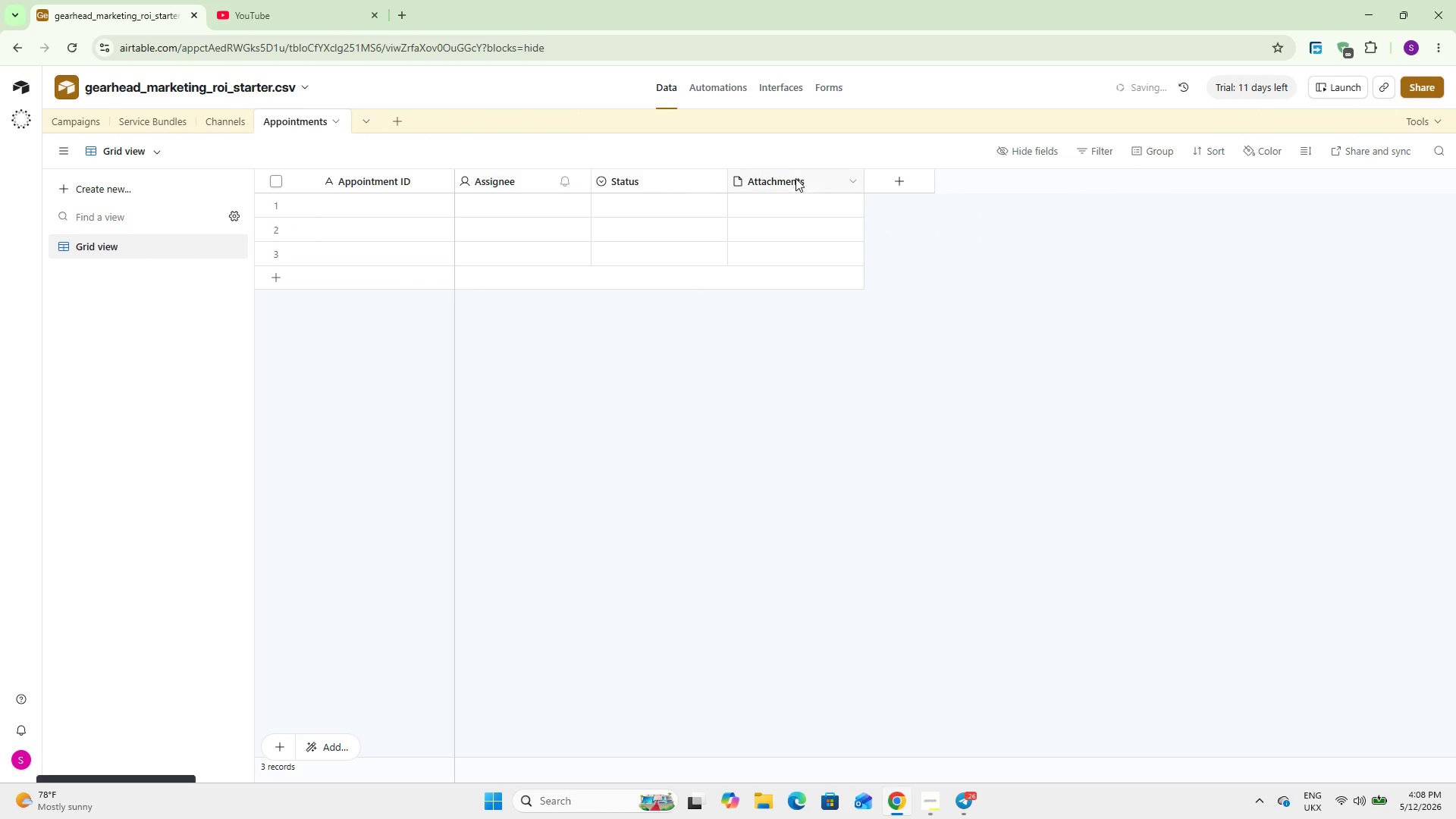 
right_click([795, 178])
 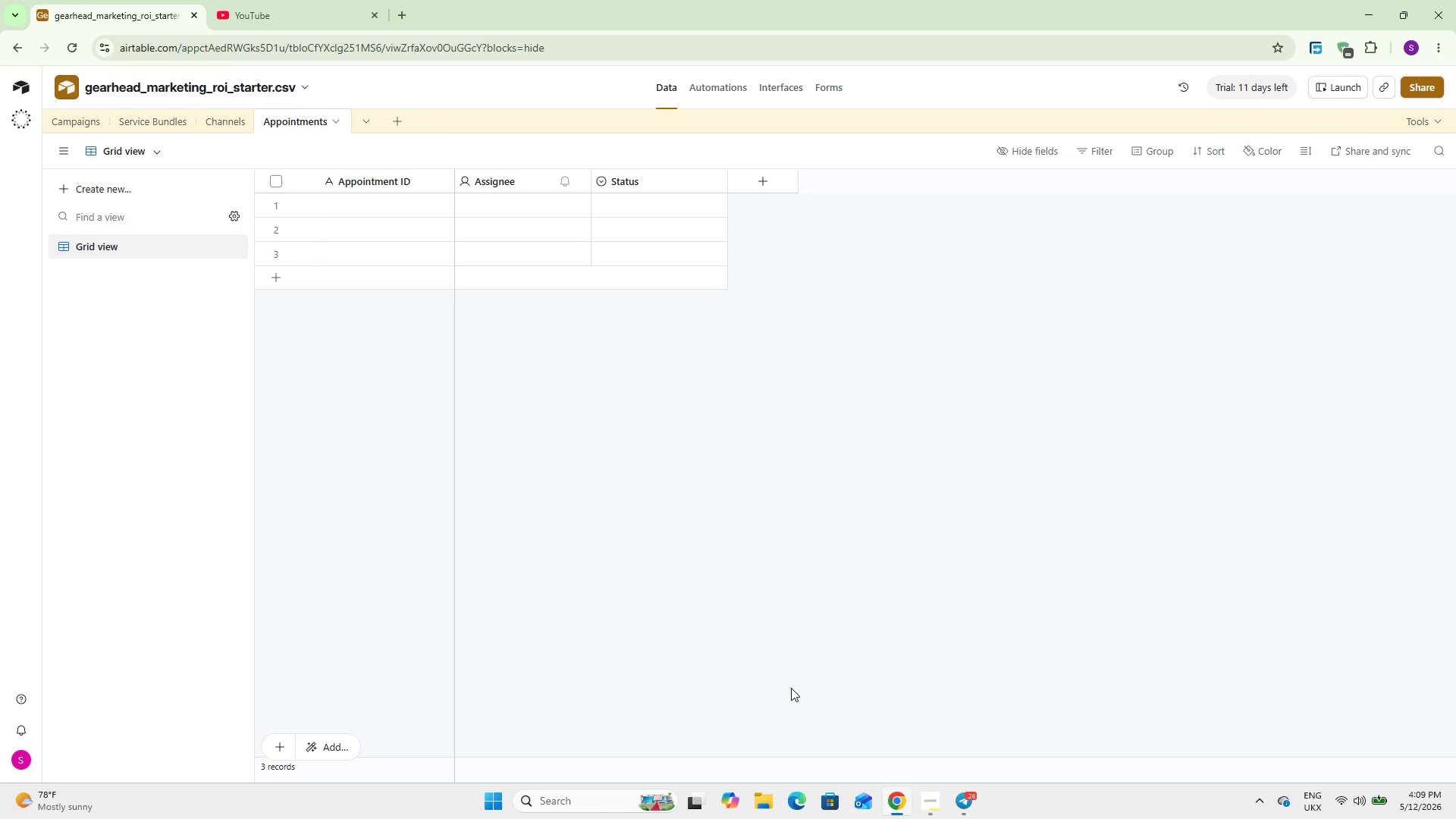 
wait(34.28)
 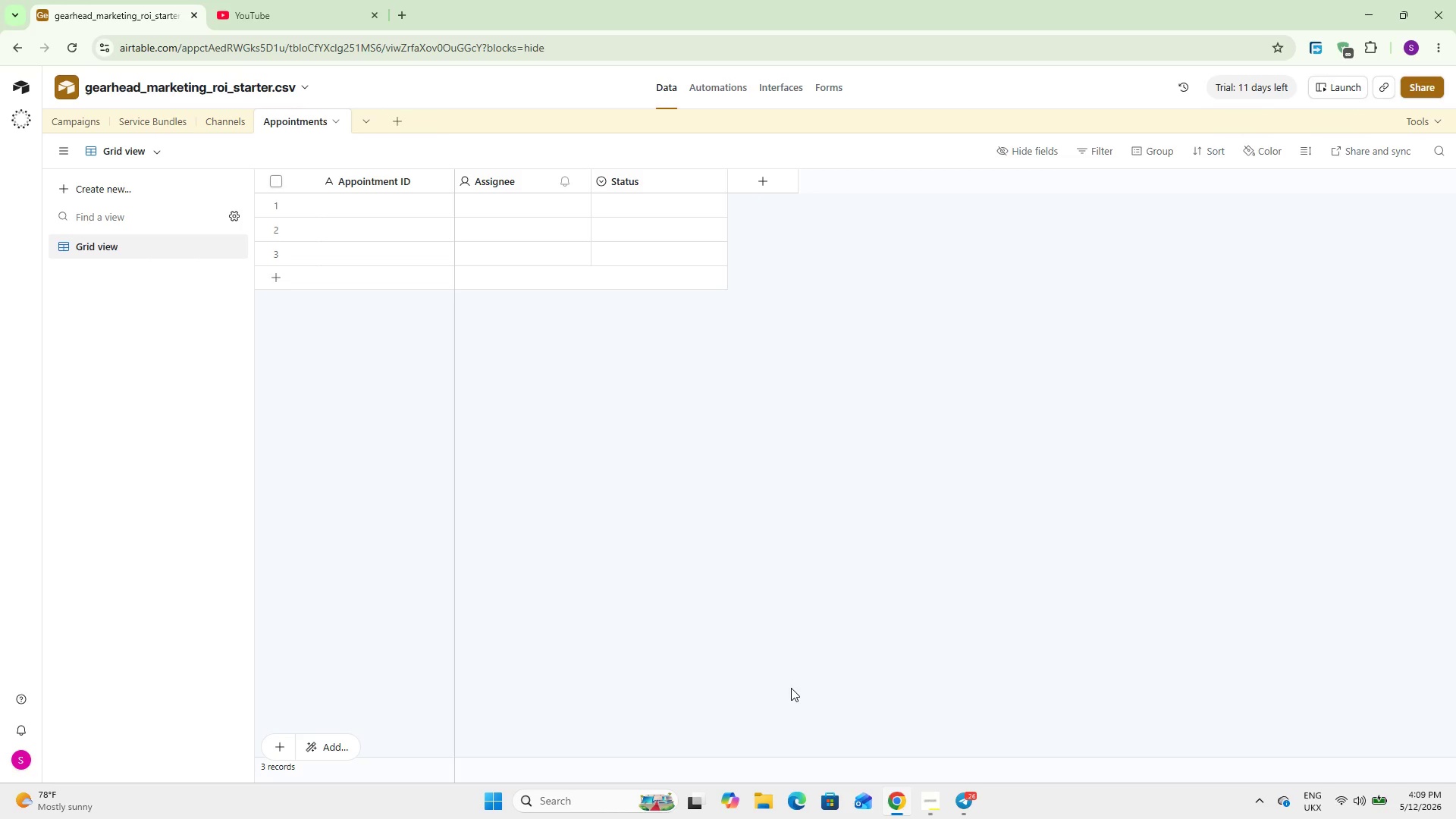 
double_click([526, 179])
 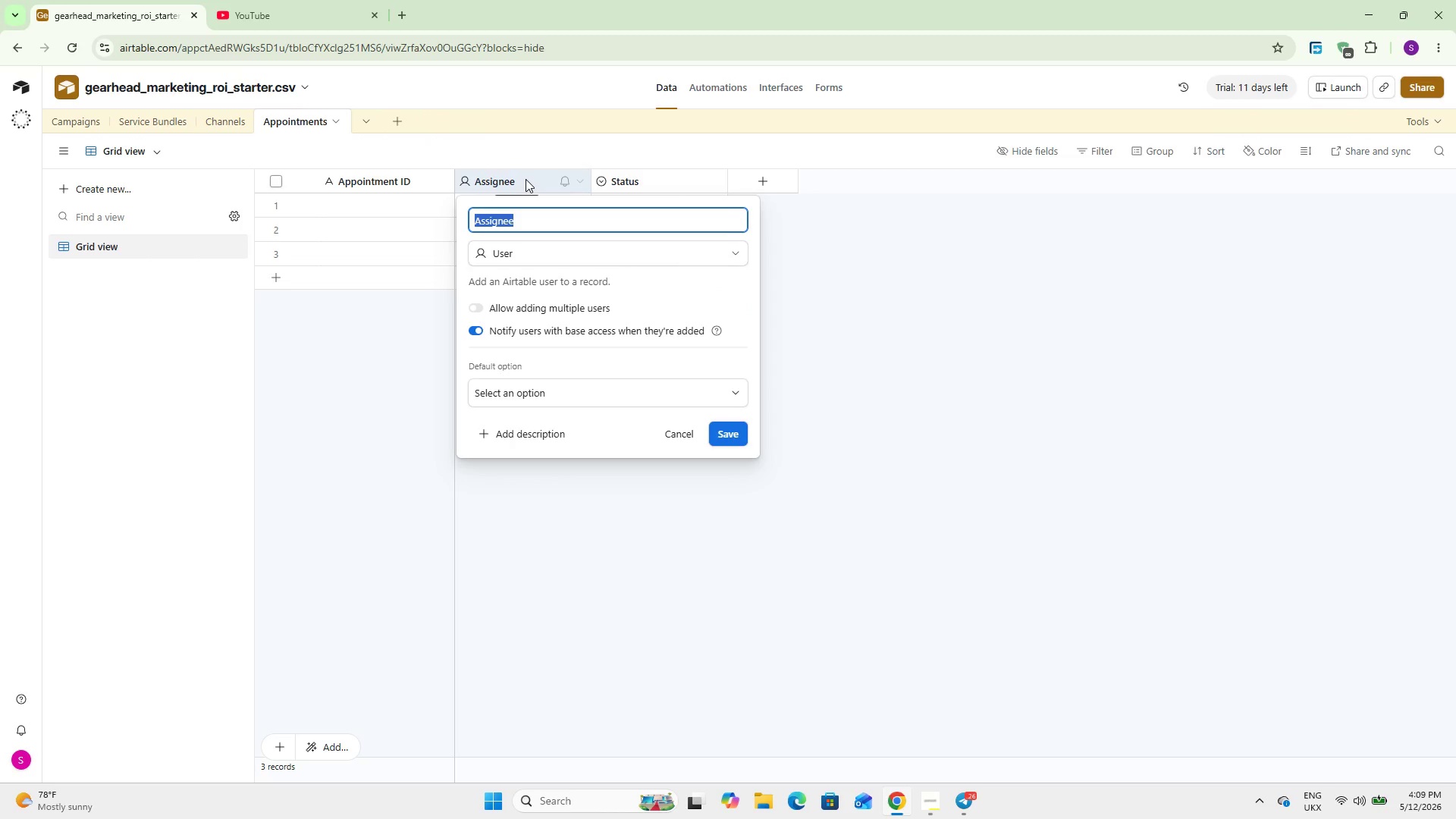 
type(Campaign)
 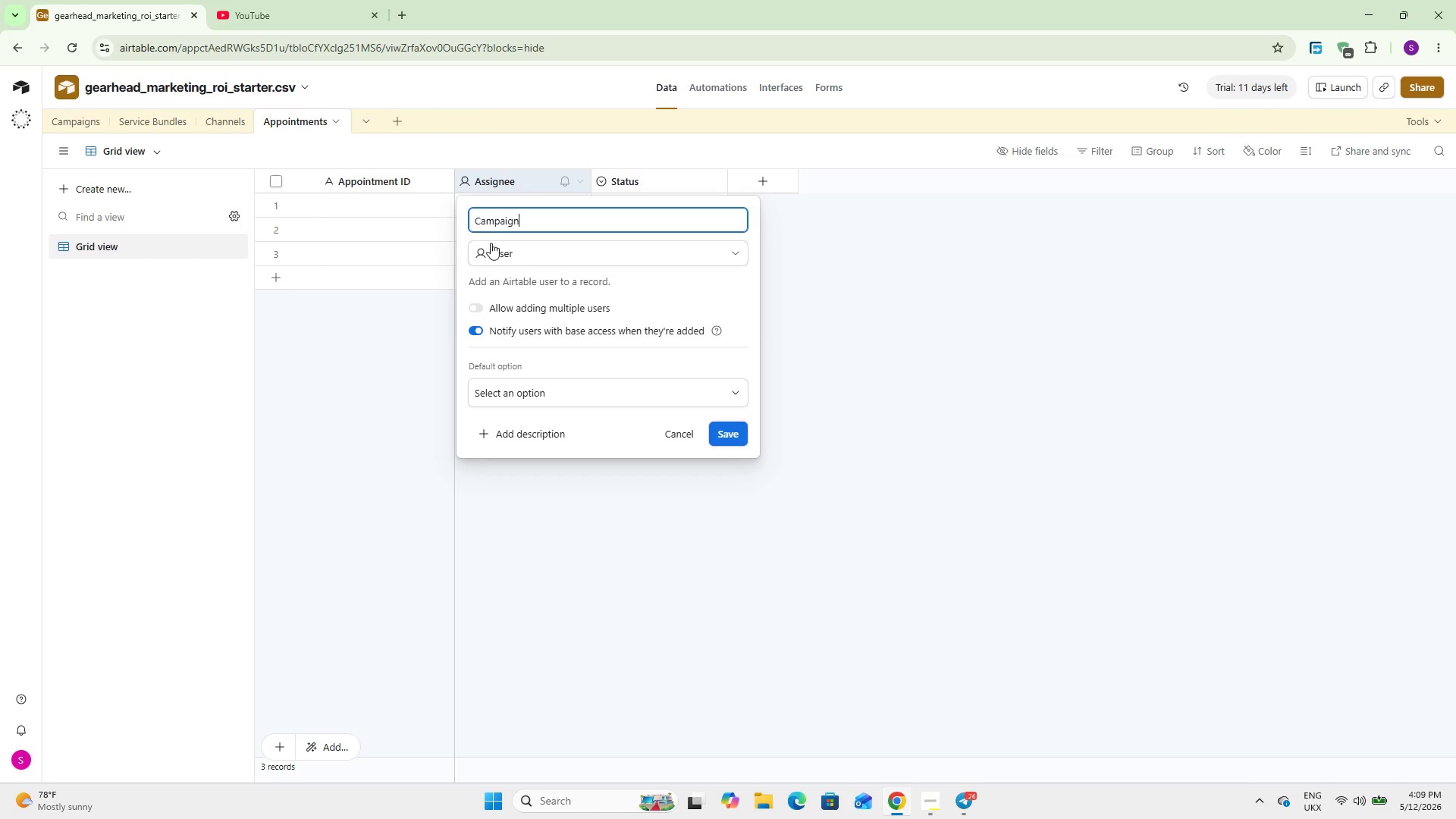 
left_click([529, 252])
 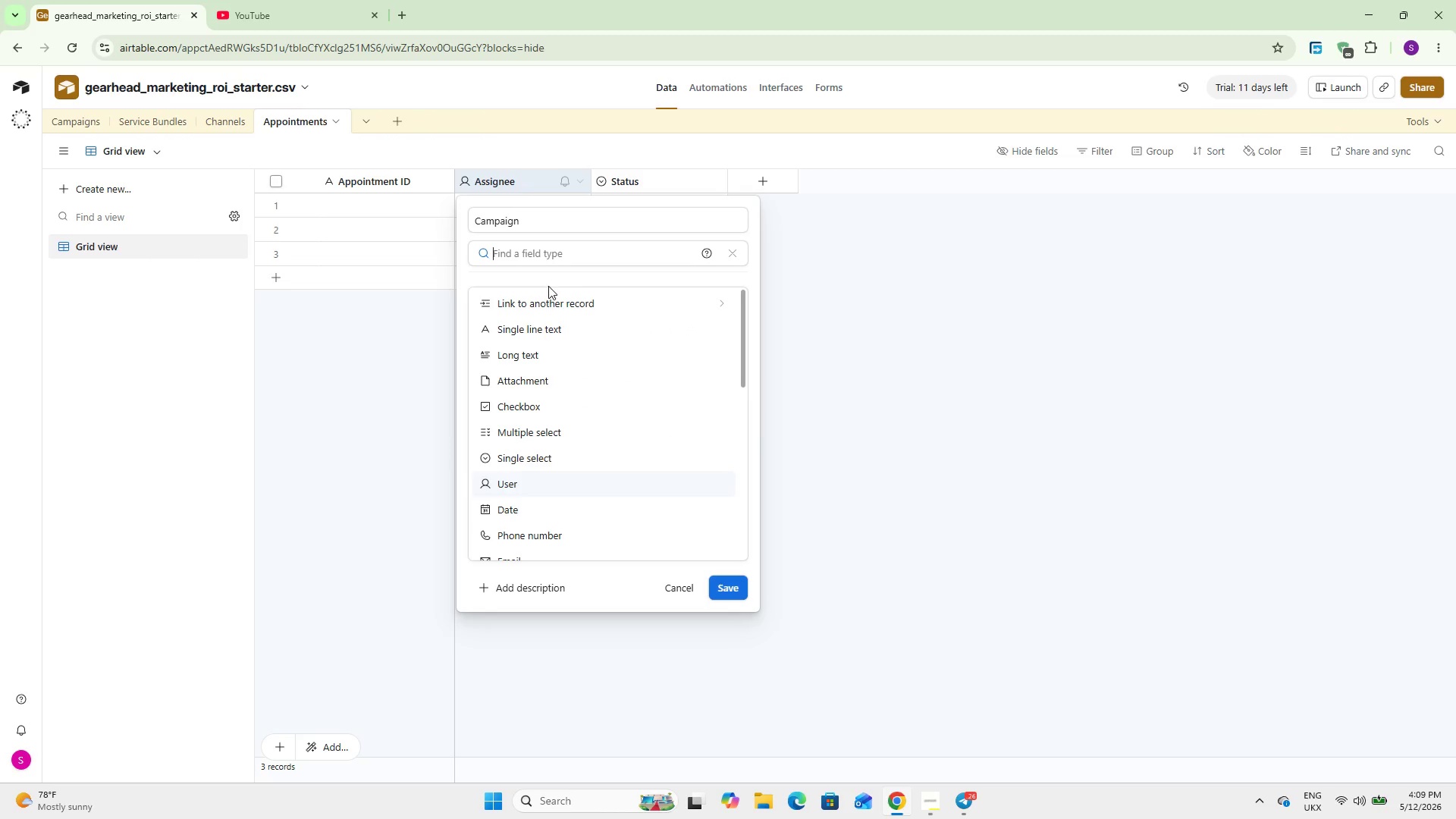 
double_click([551, 300])
 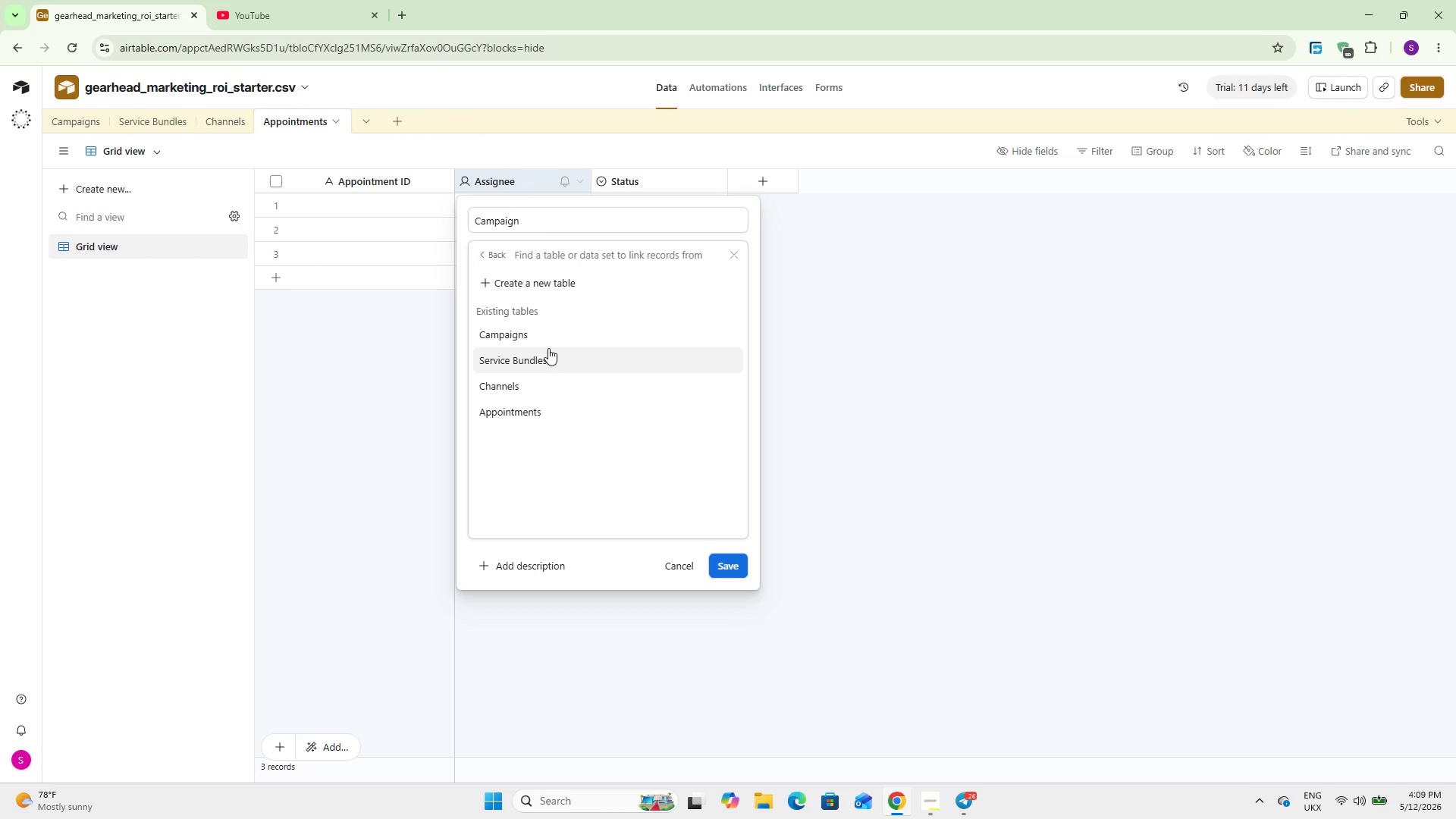 
left_click([550, 338])
 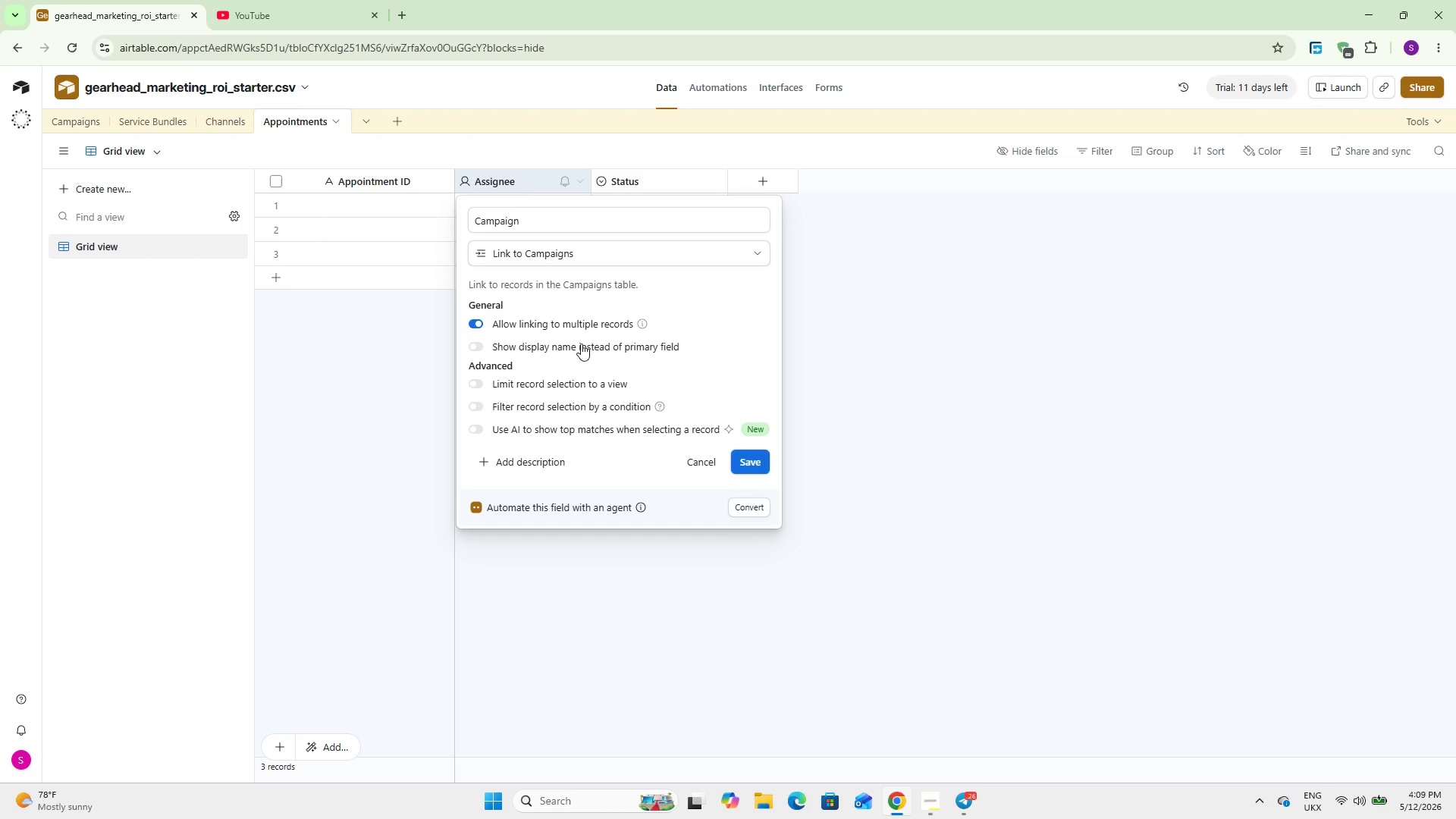 
left_click([576, 325])
 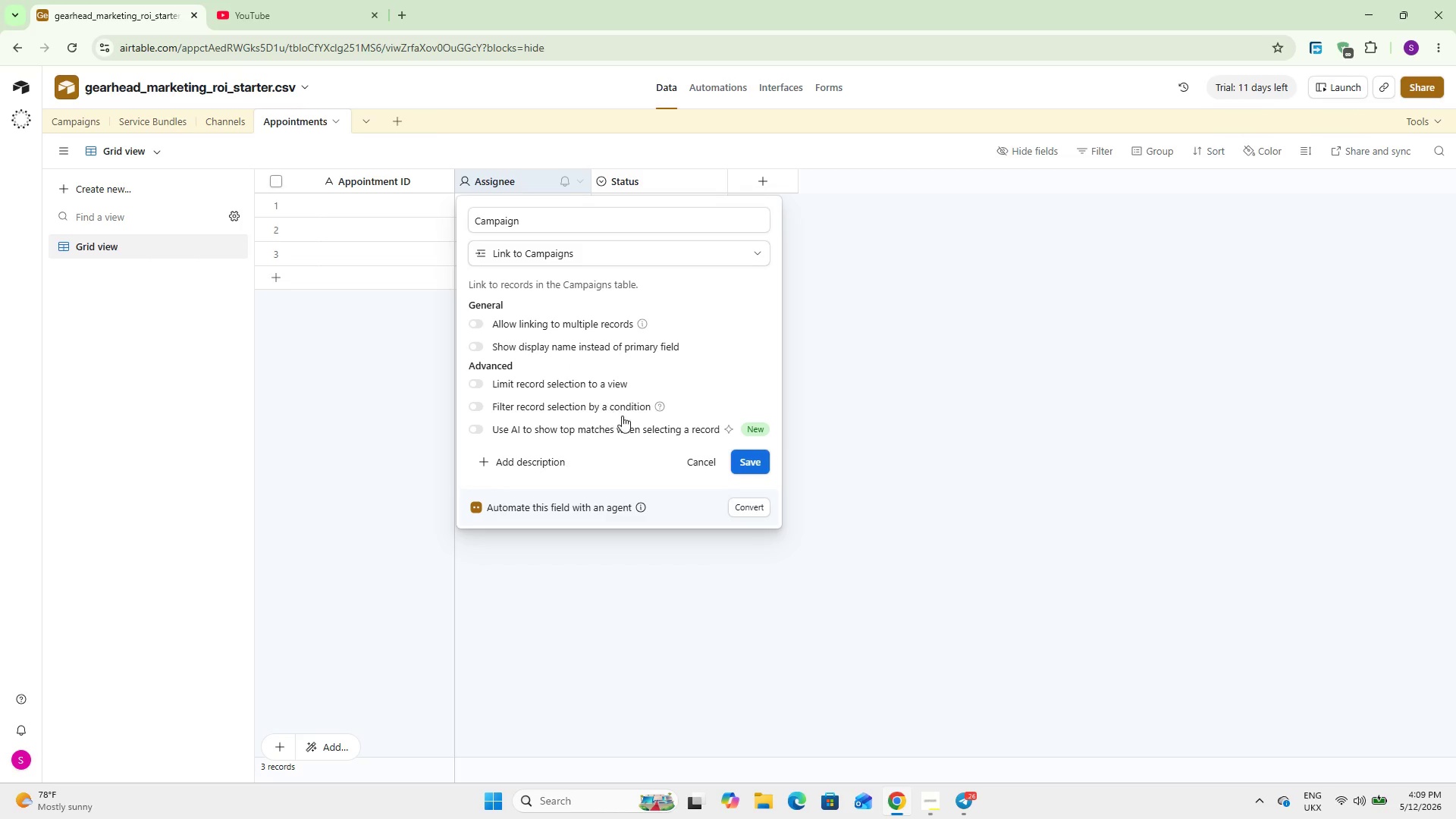 
left_click([743, 458])
 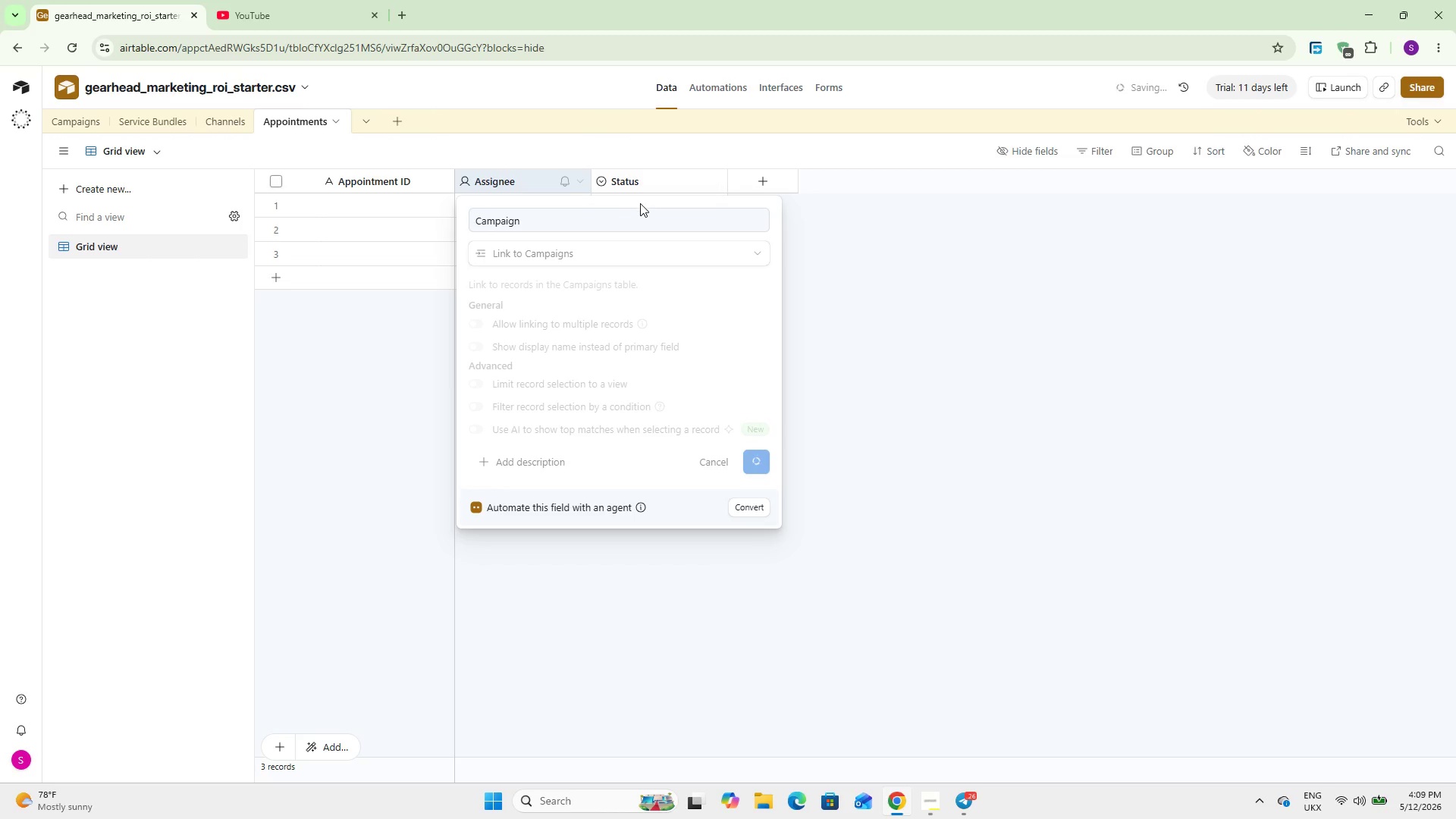 
mouse_move([655, 200])
 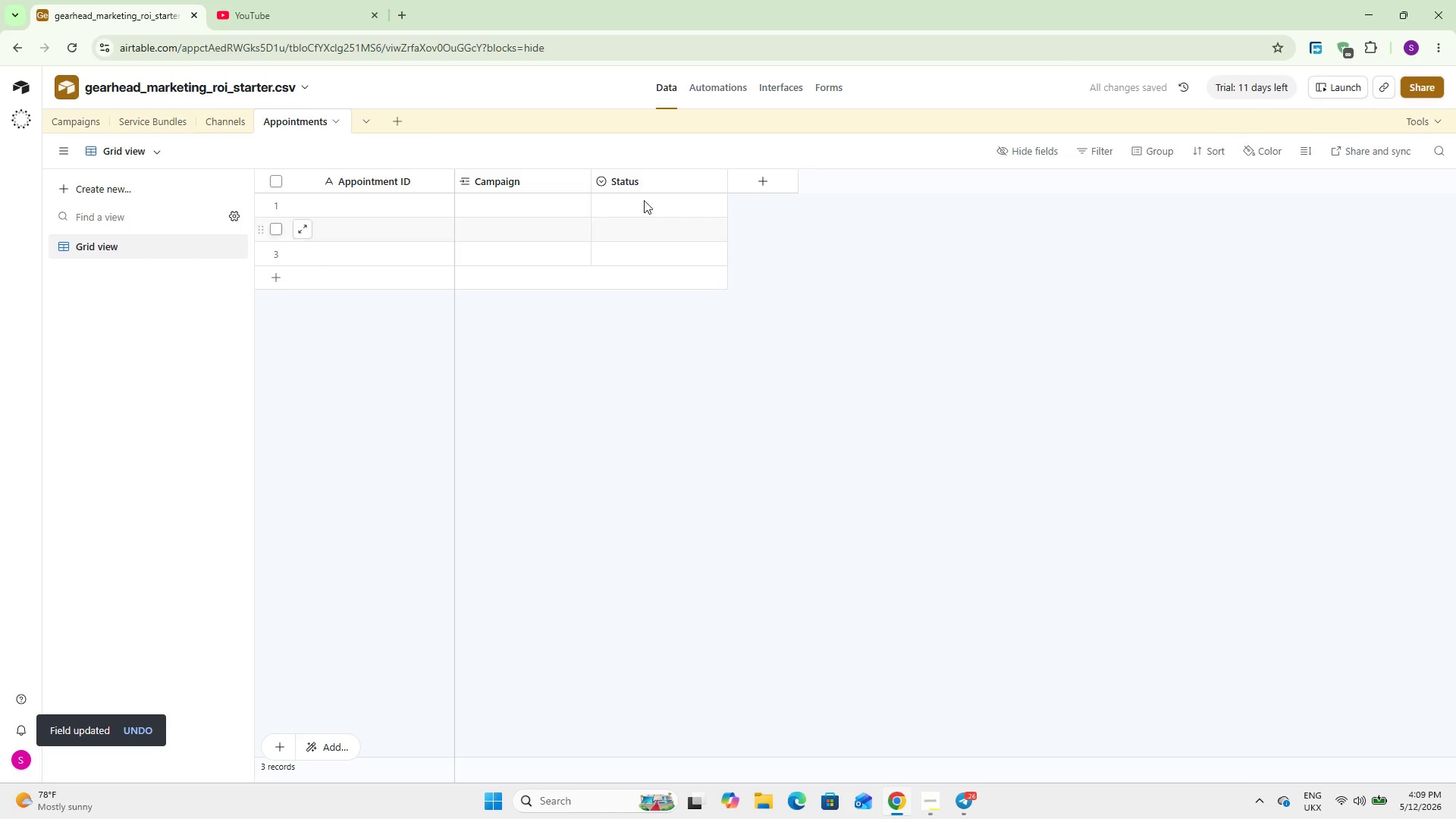 
left_click([633, 176])
 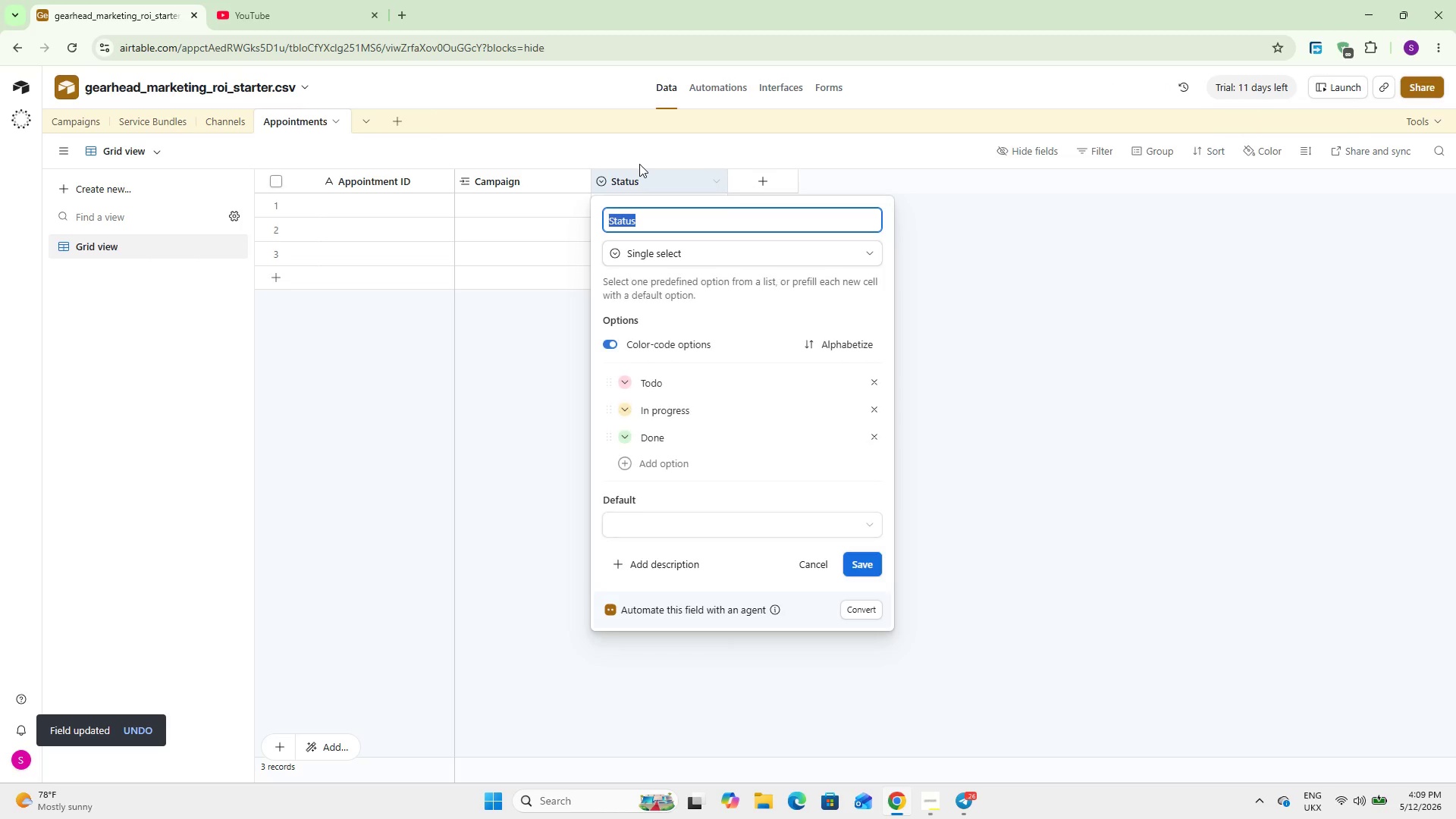 
type(Date)
key(Backspace)
key(Backspace)
key(Backspace)
key(Backspace)
key(Backspace)
type(Date)
 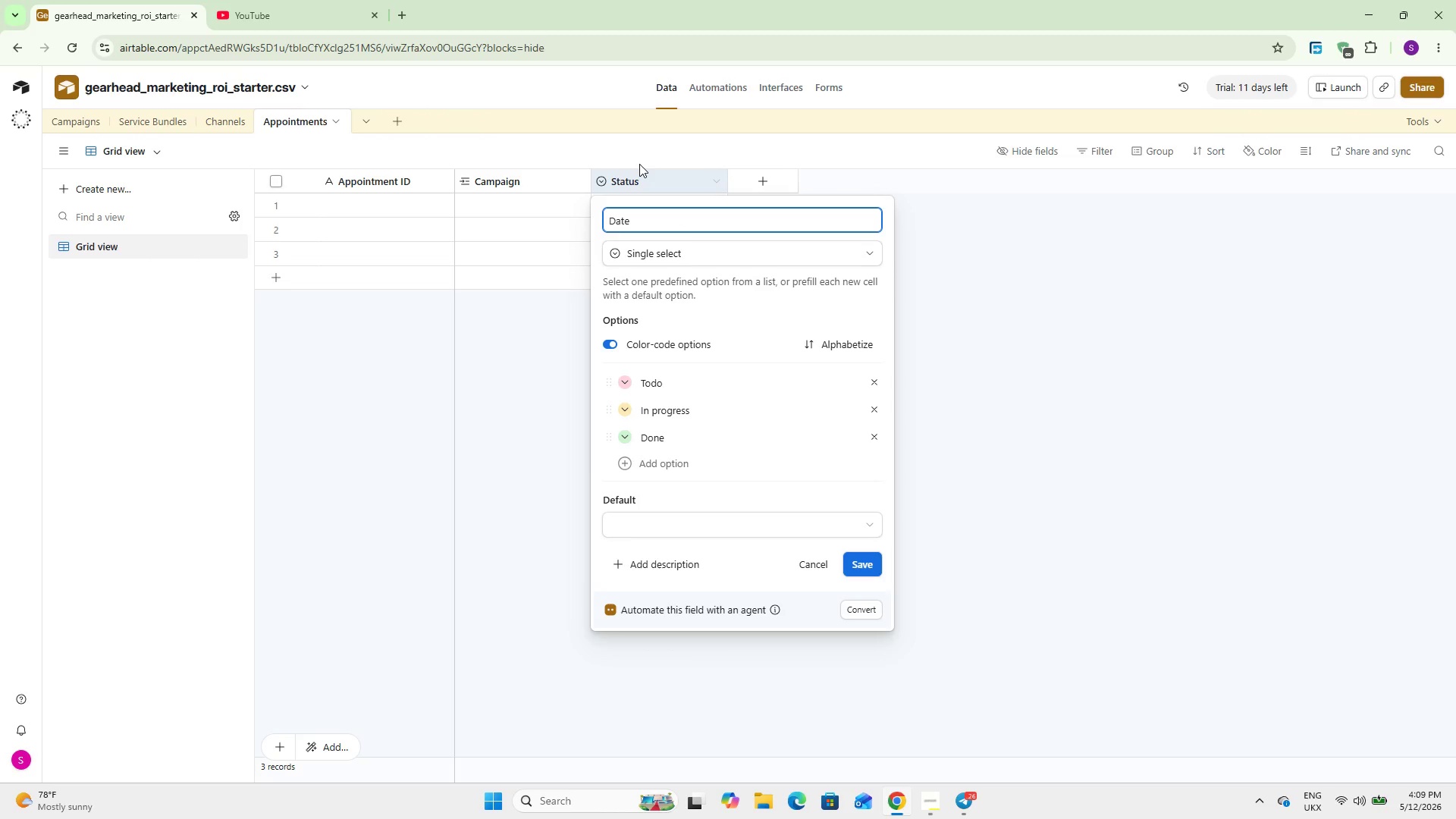 
left_click([741, 260])
 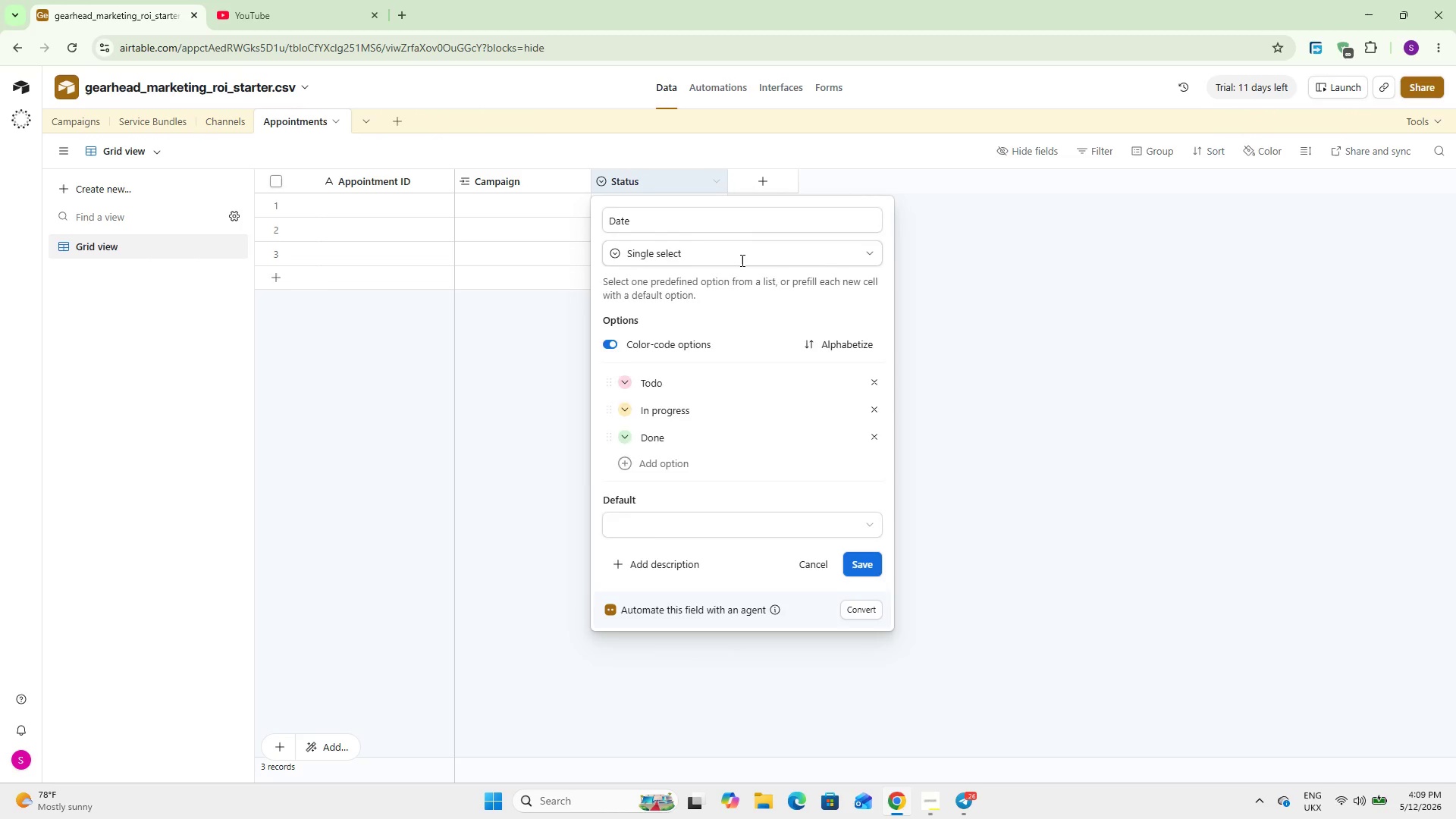 
type(da)
 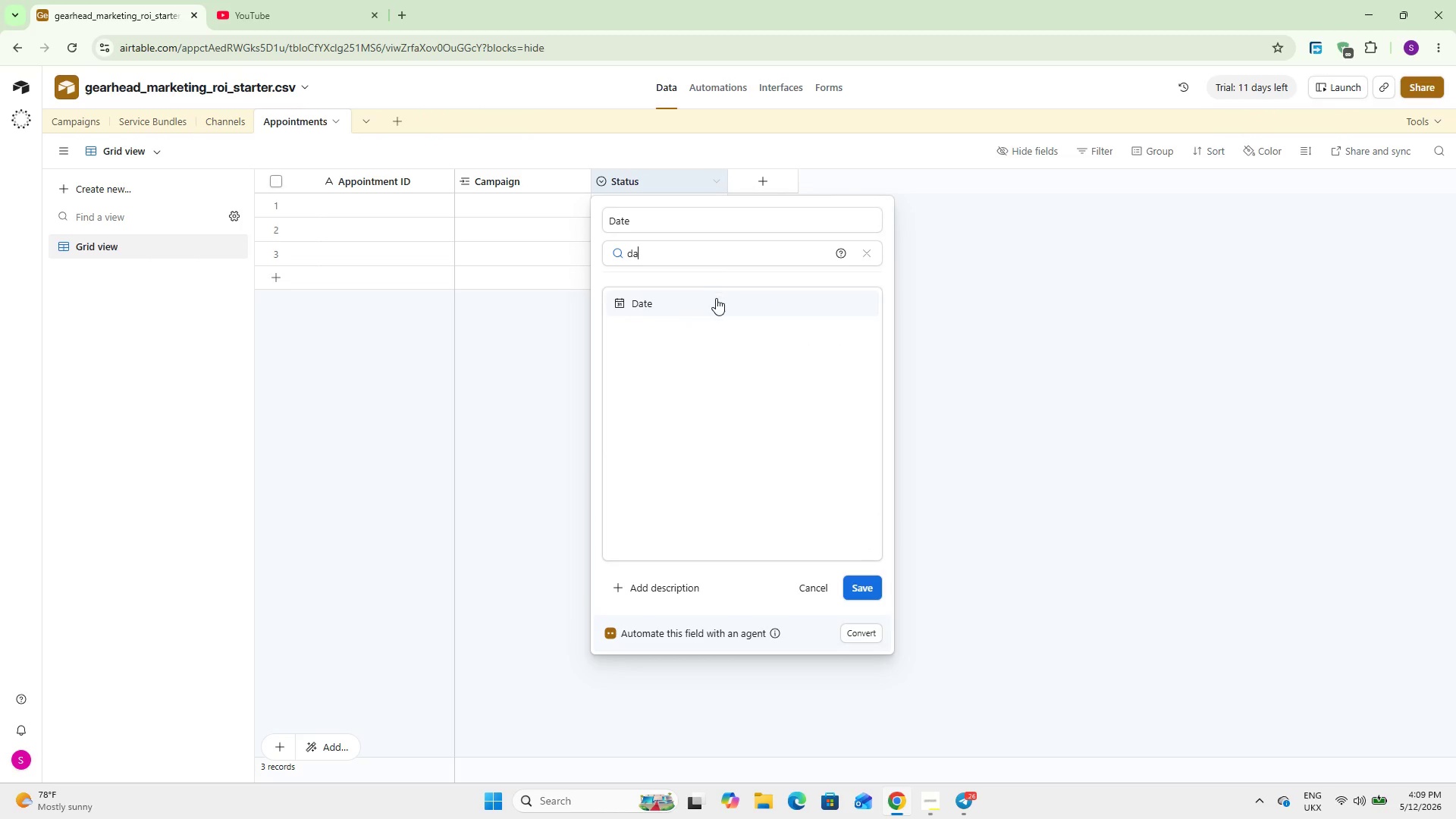 
left_click([716, 299])
 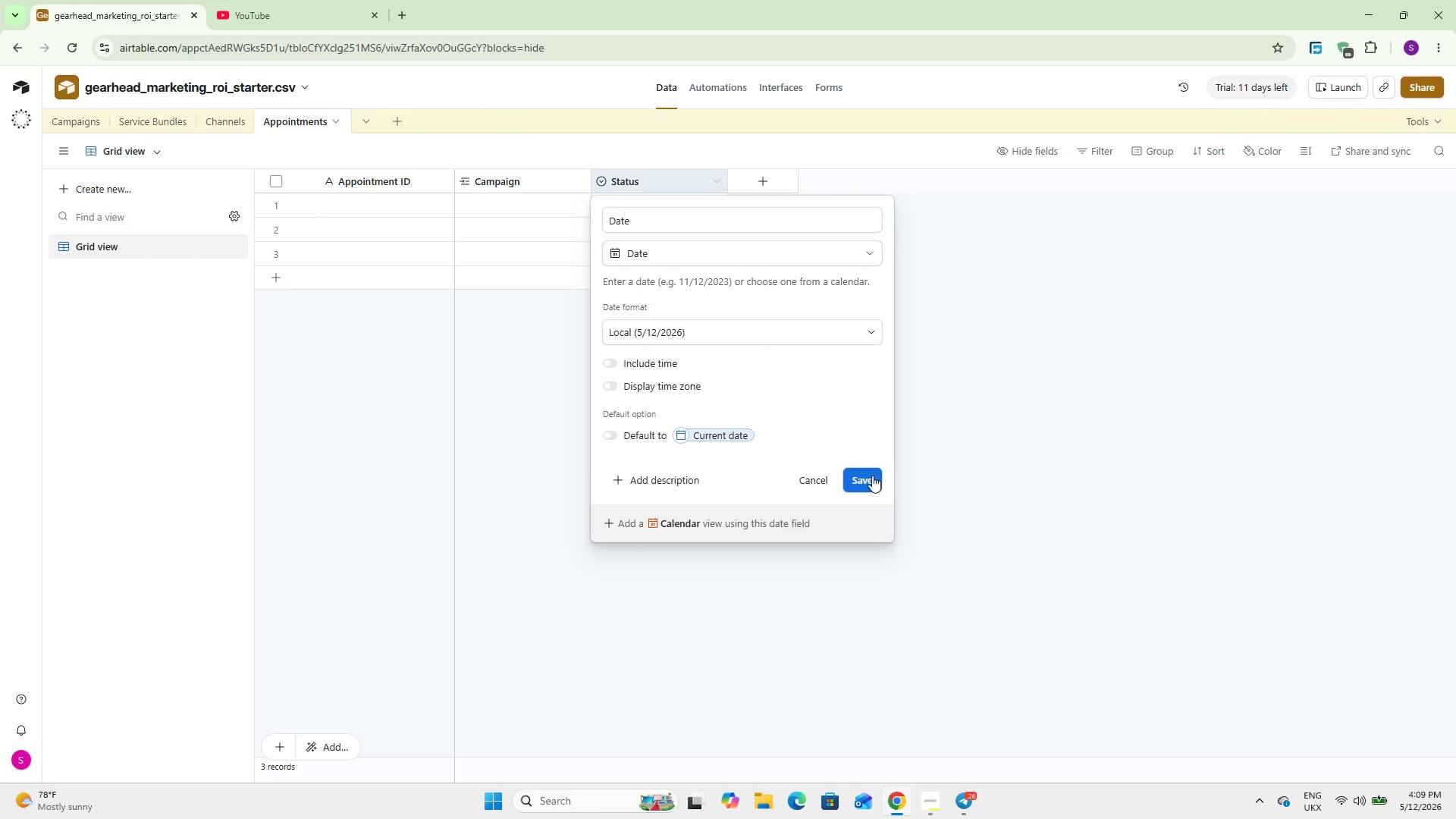 
left_click([857, 469])
 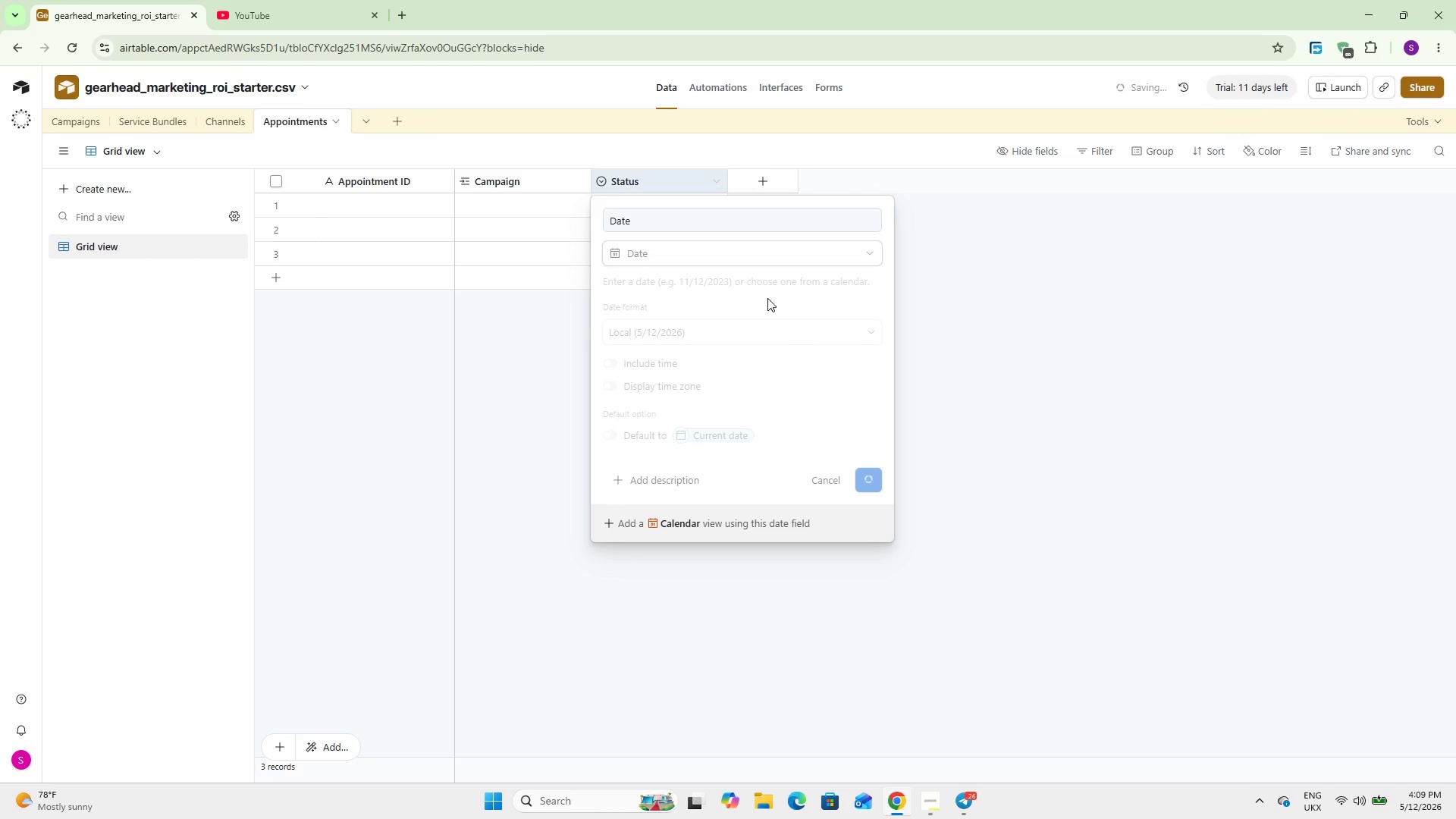 
left_click([774, 189])
 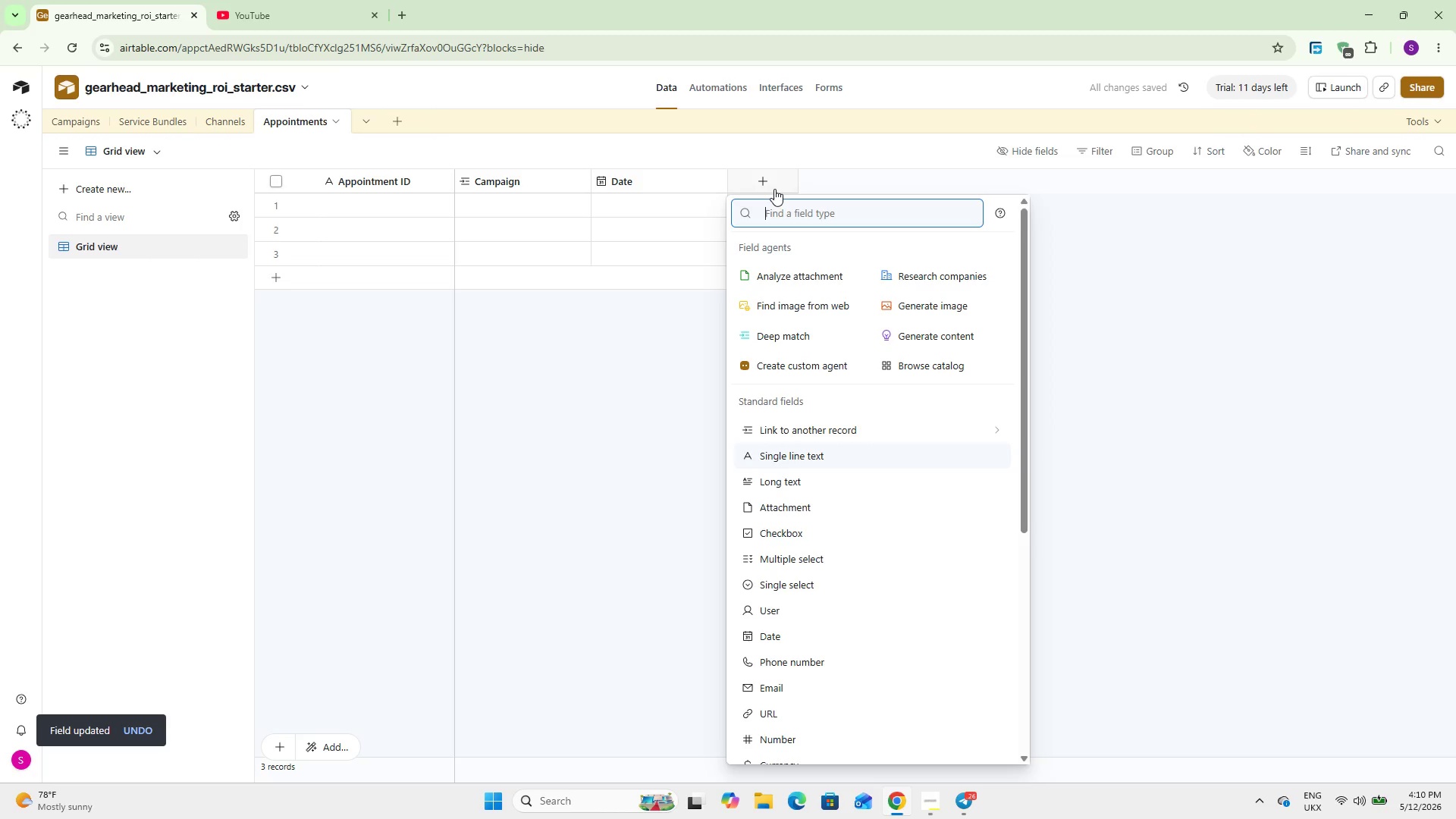 
type(sing)
 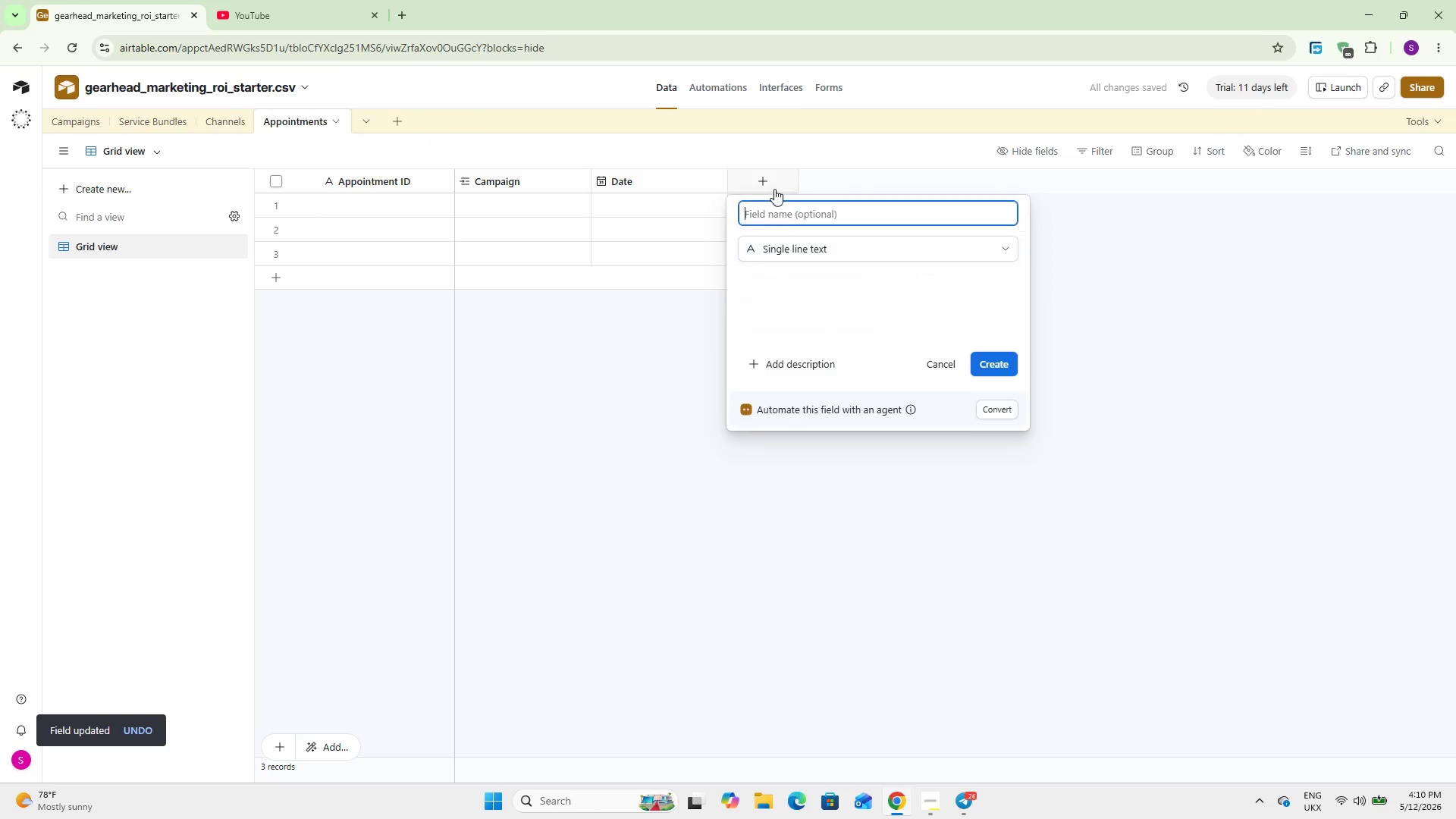 
key(Enter)
 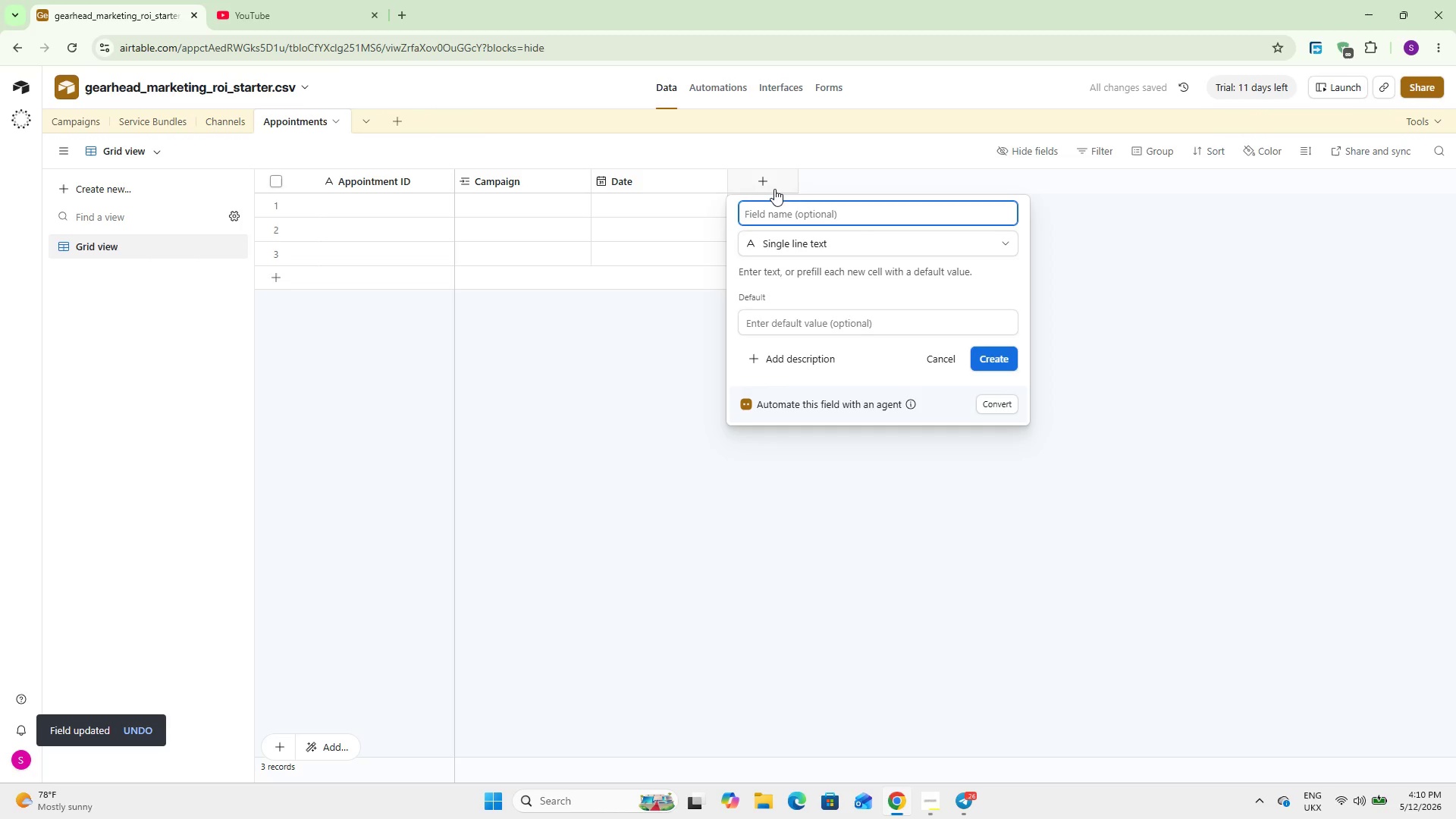 
type(Customer n)
key(Backspace)
type(Name)
 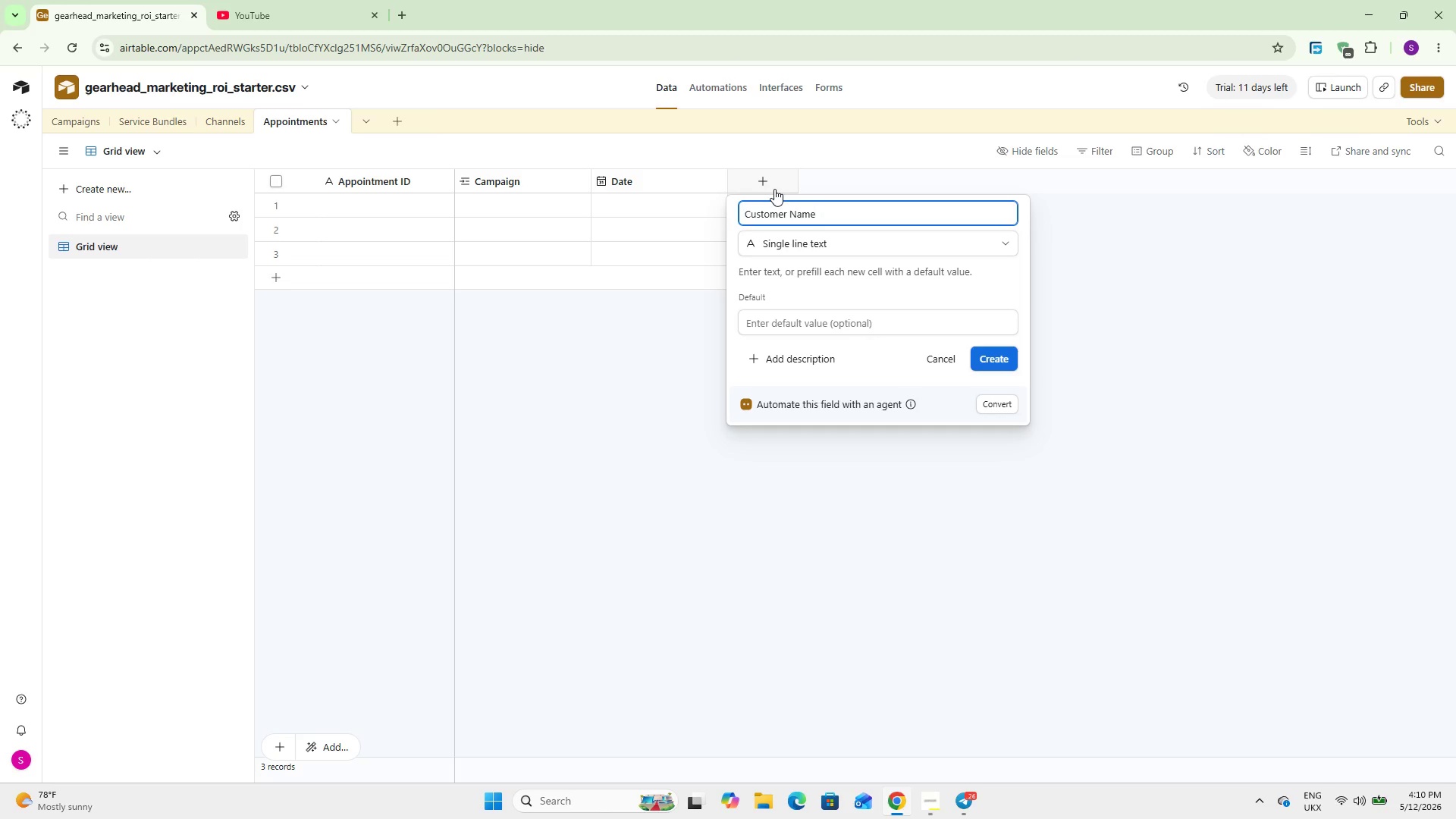 
double_click([990, 362])
 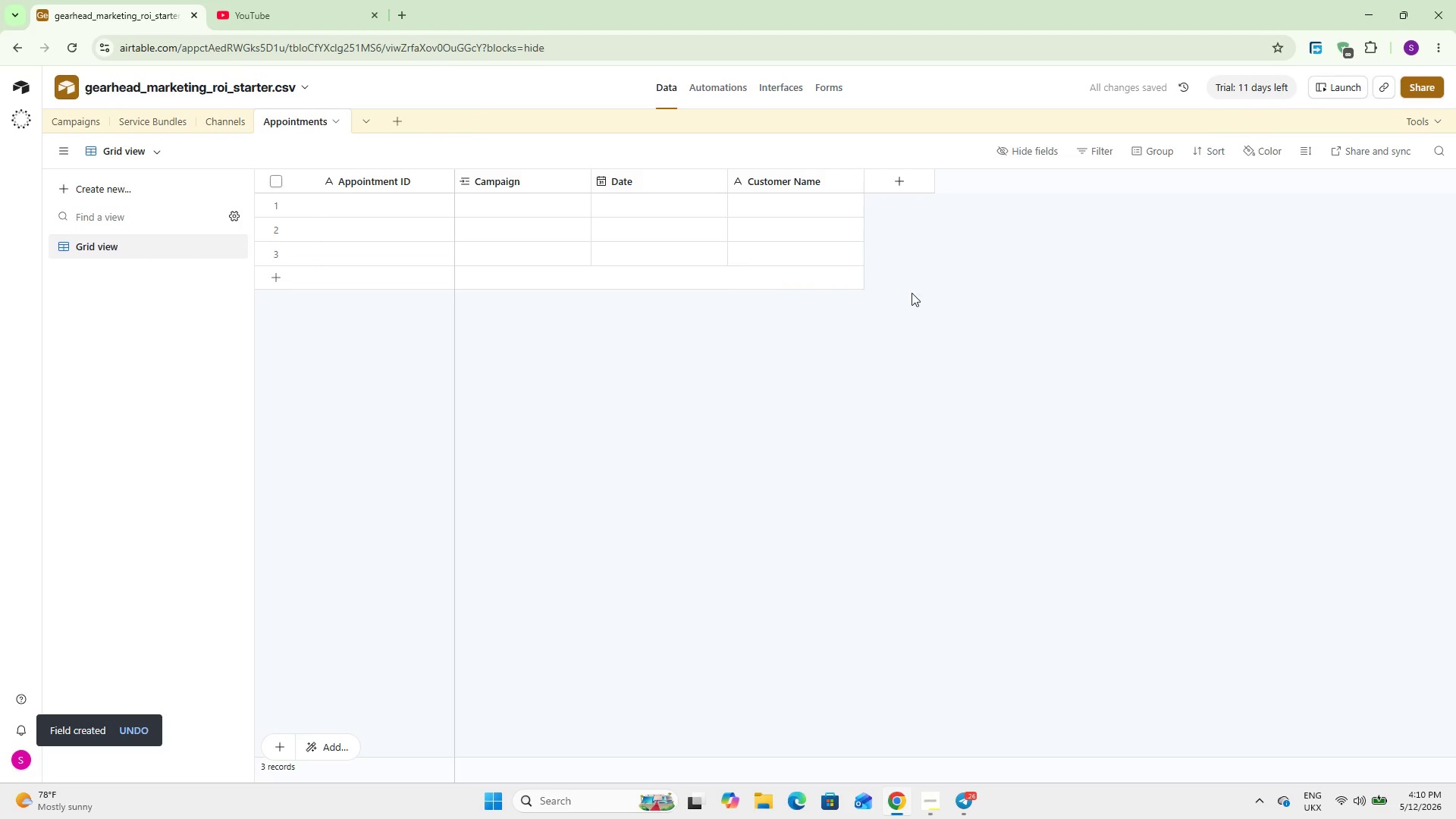 
left_click([899, 178])
 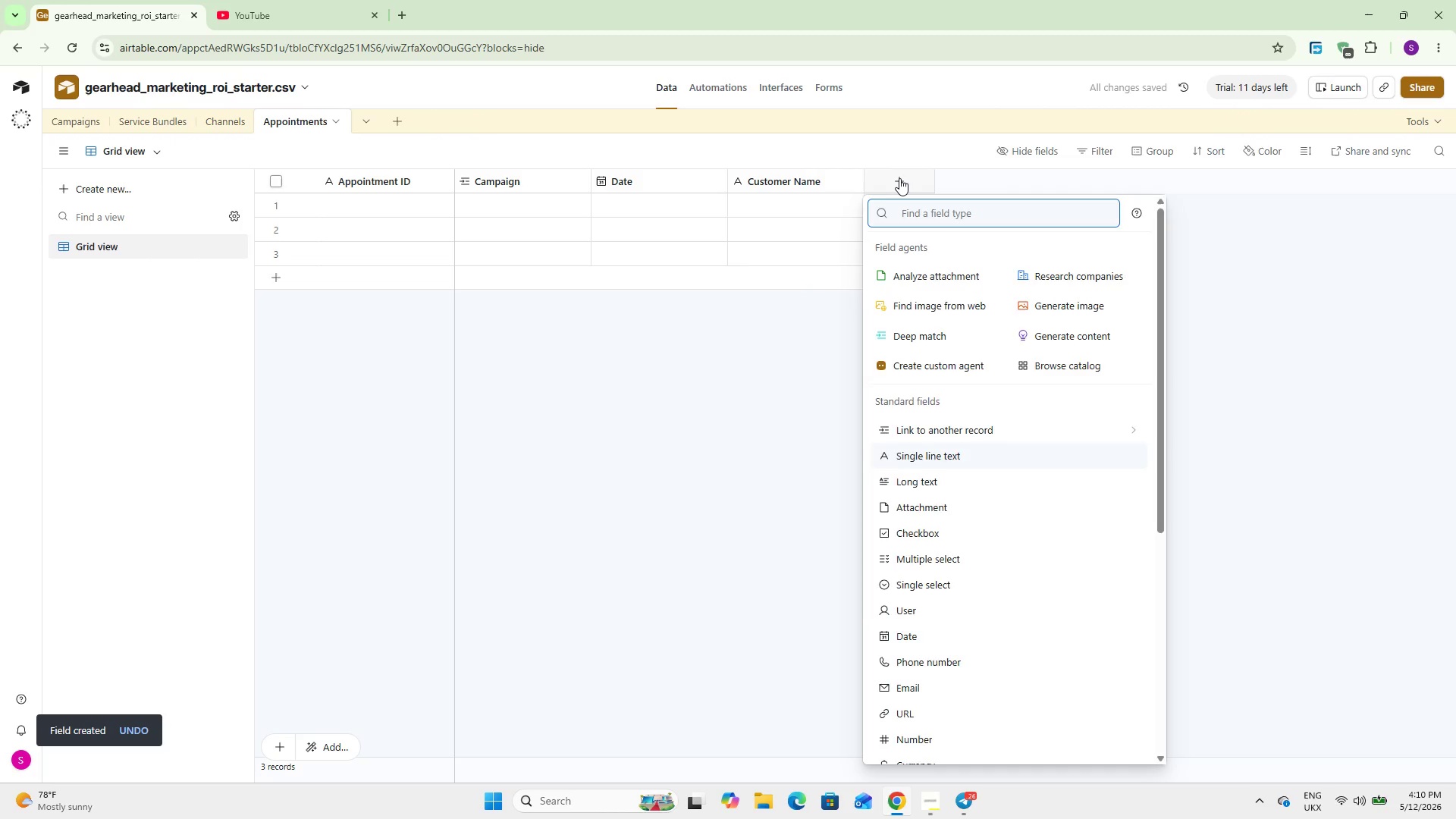 
type(num)
 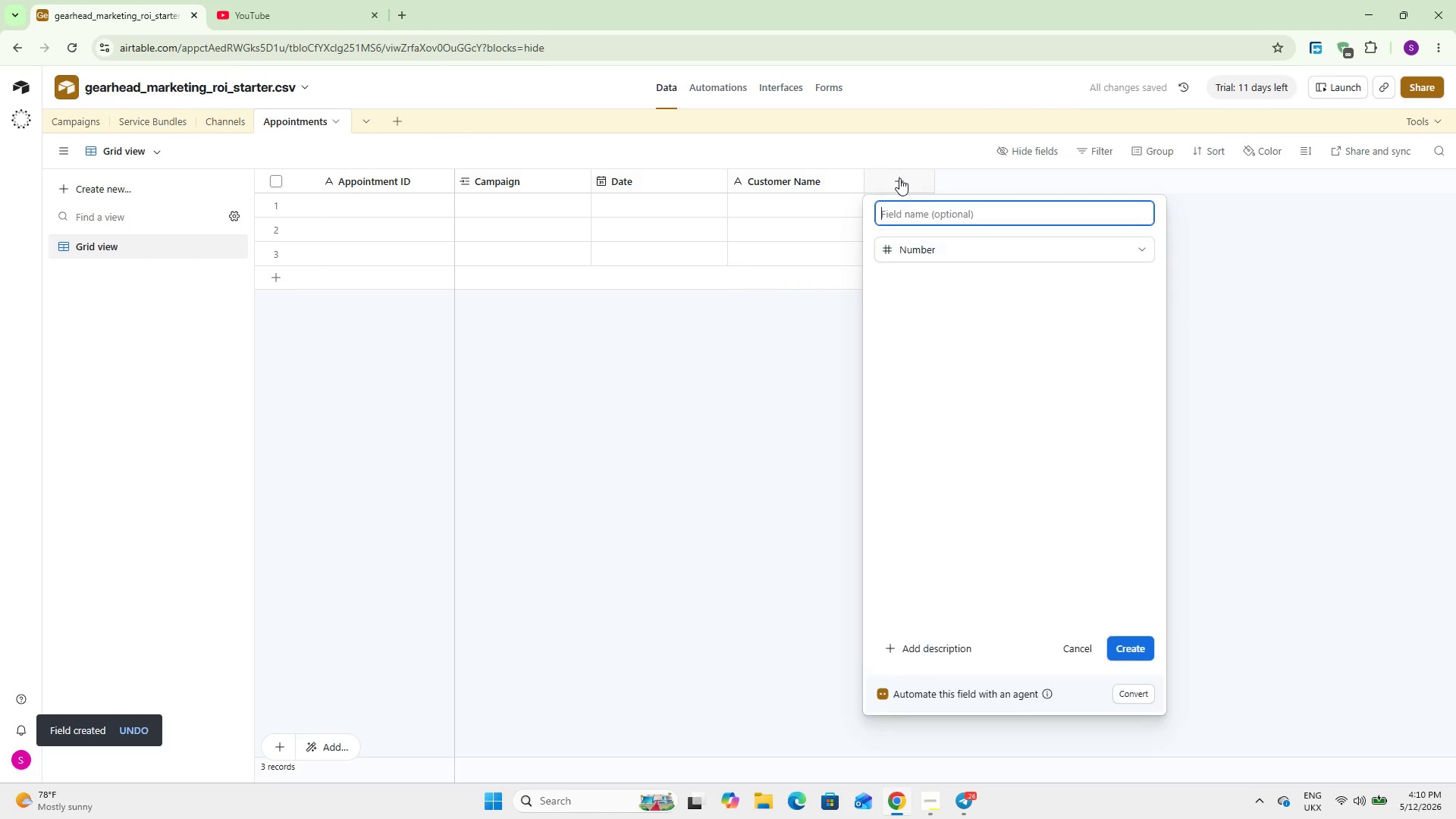 
key(Enter)
 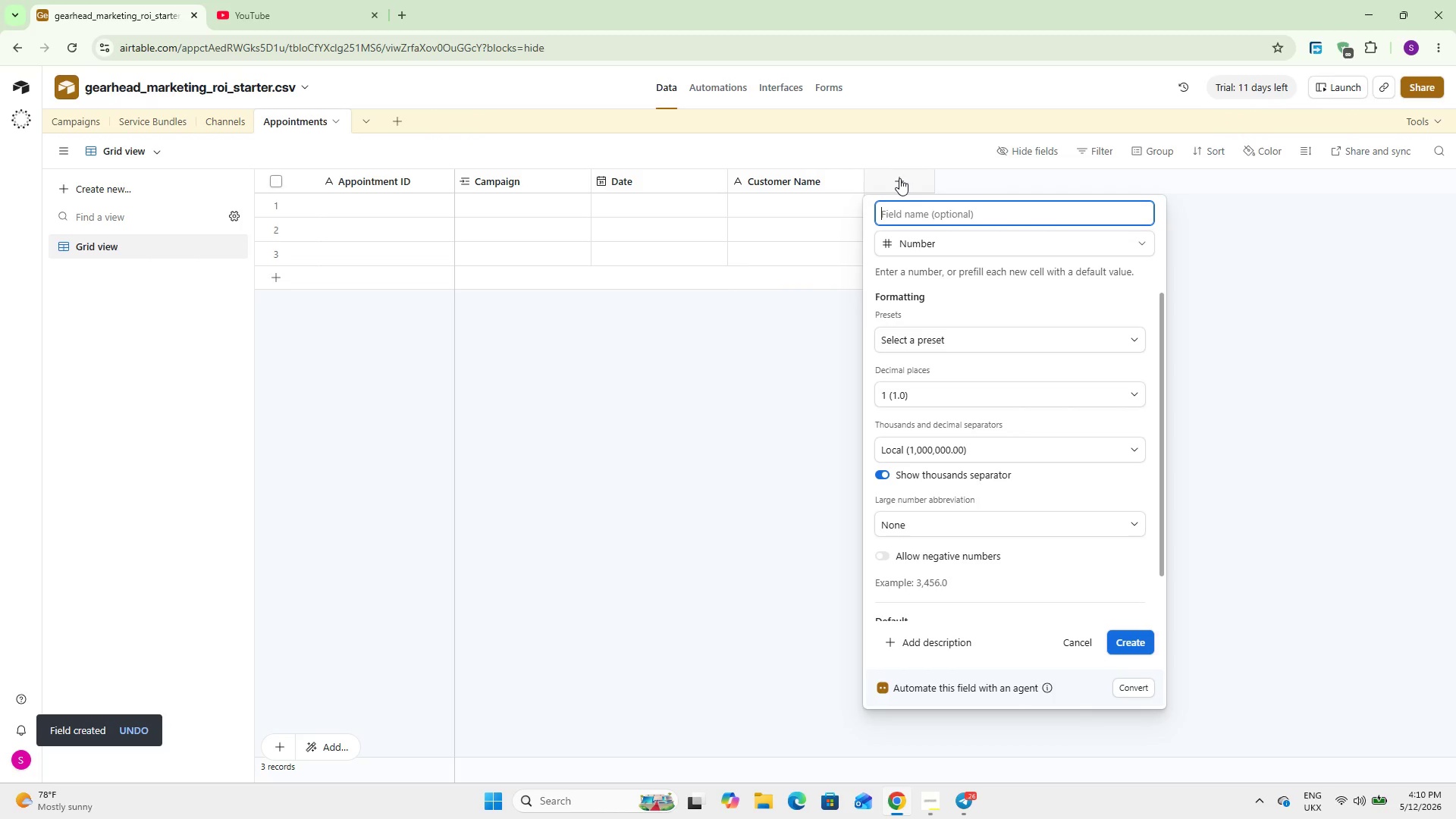 
type(Phone Number)
 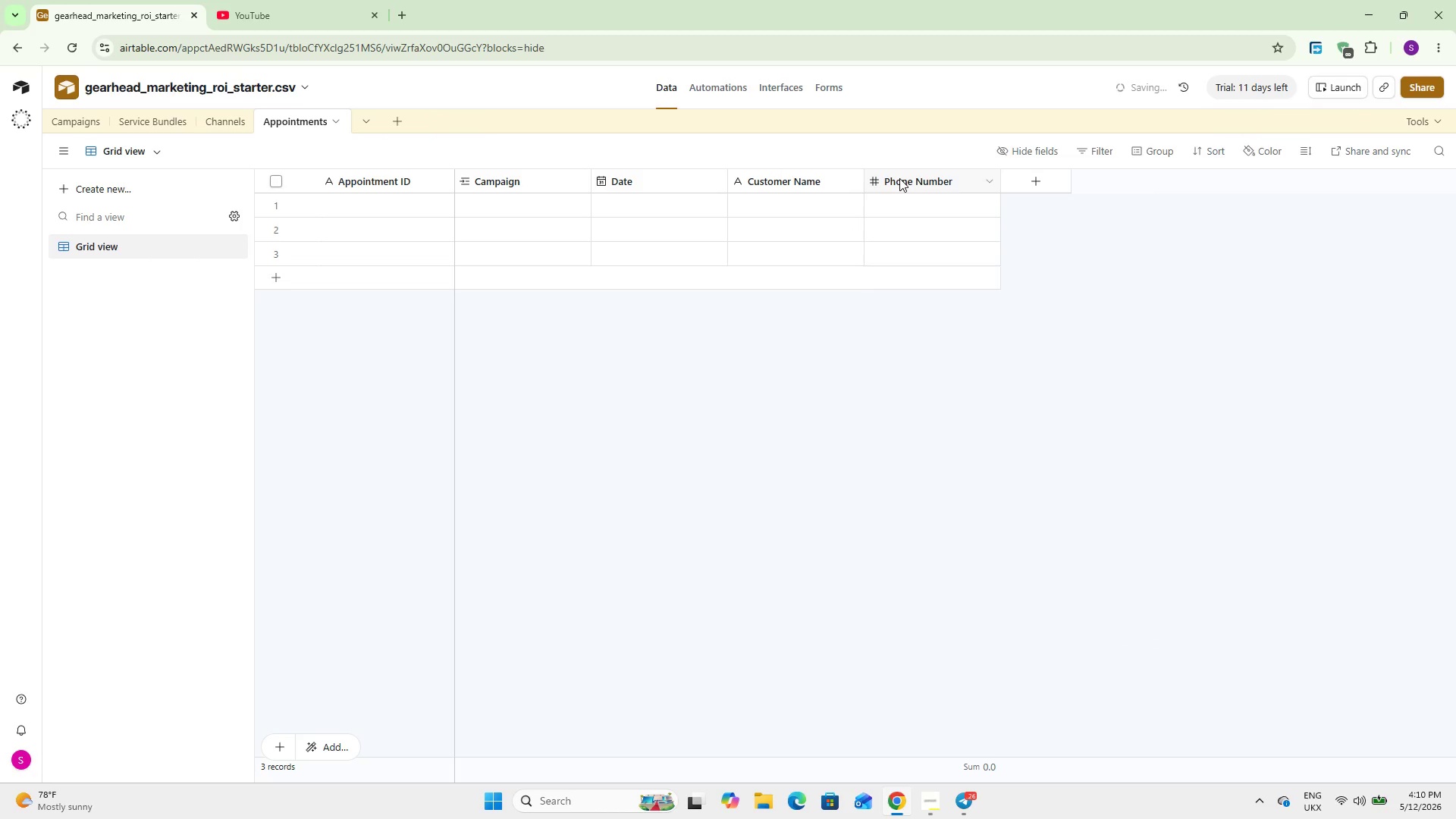 
 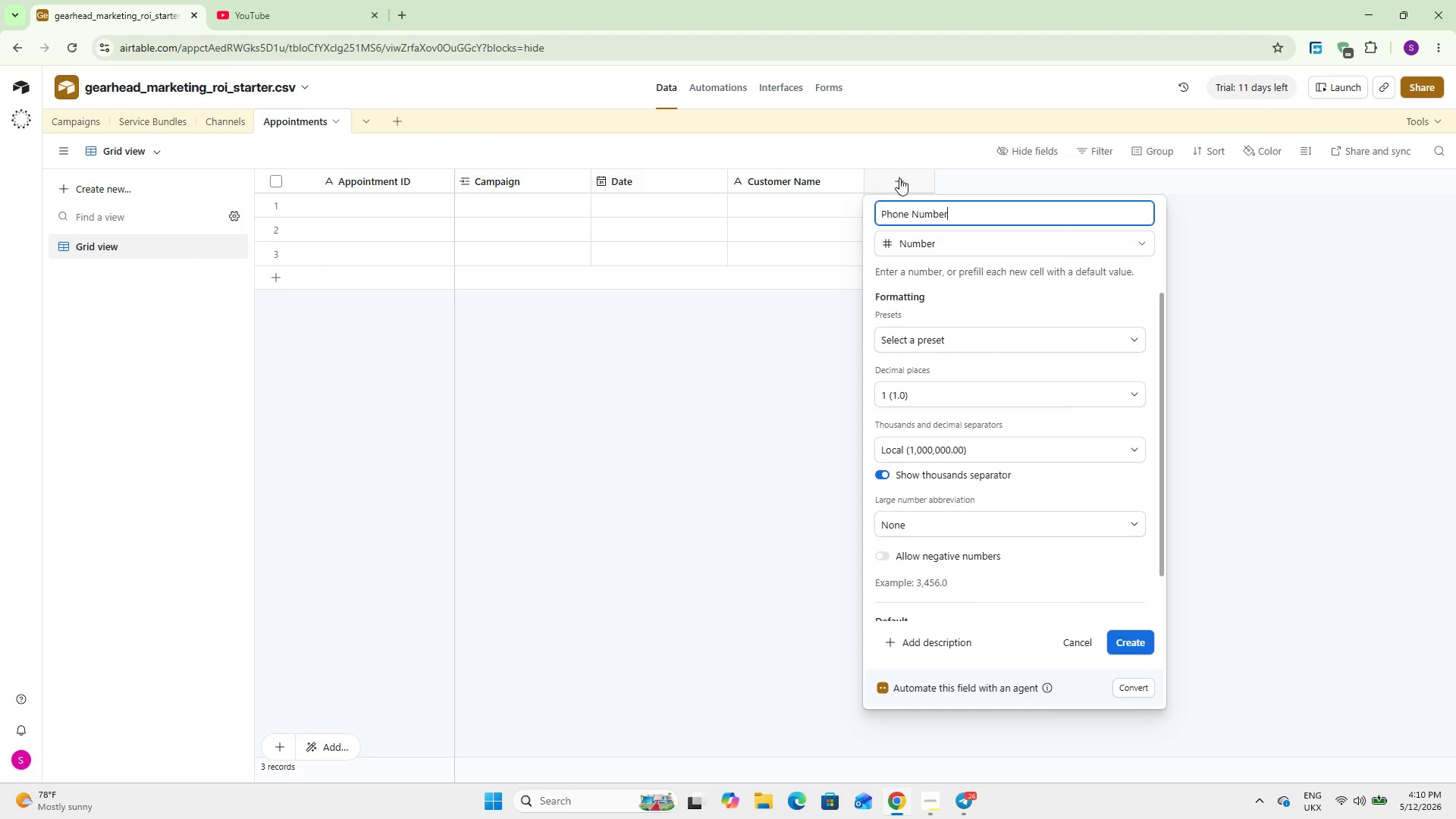 
key(Enter)
 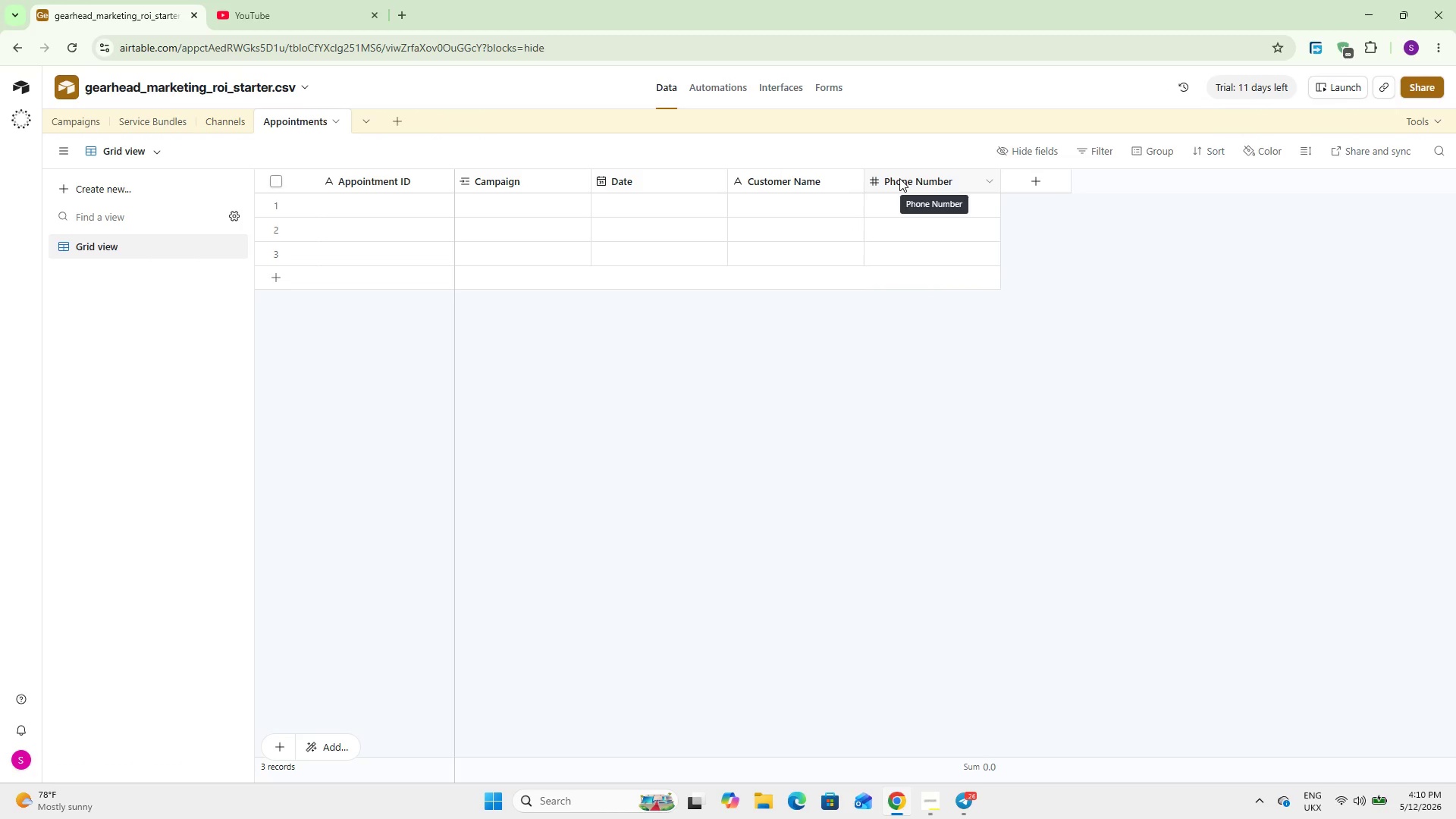 
wait(41.33)
 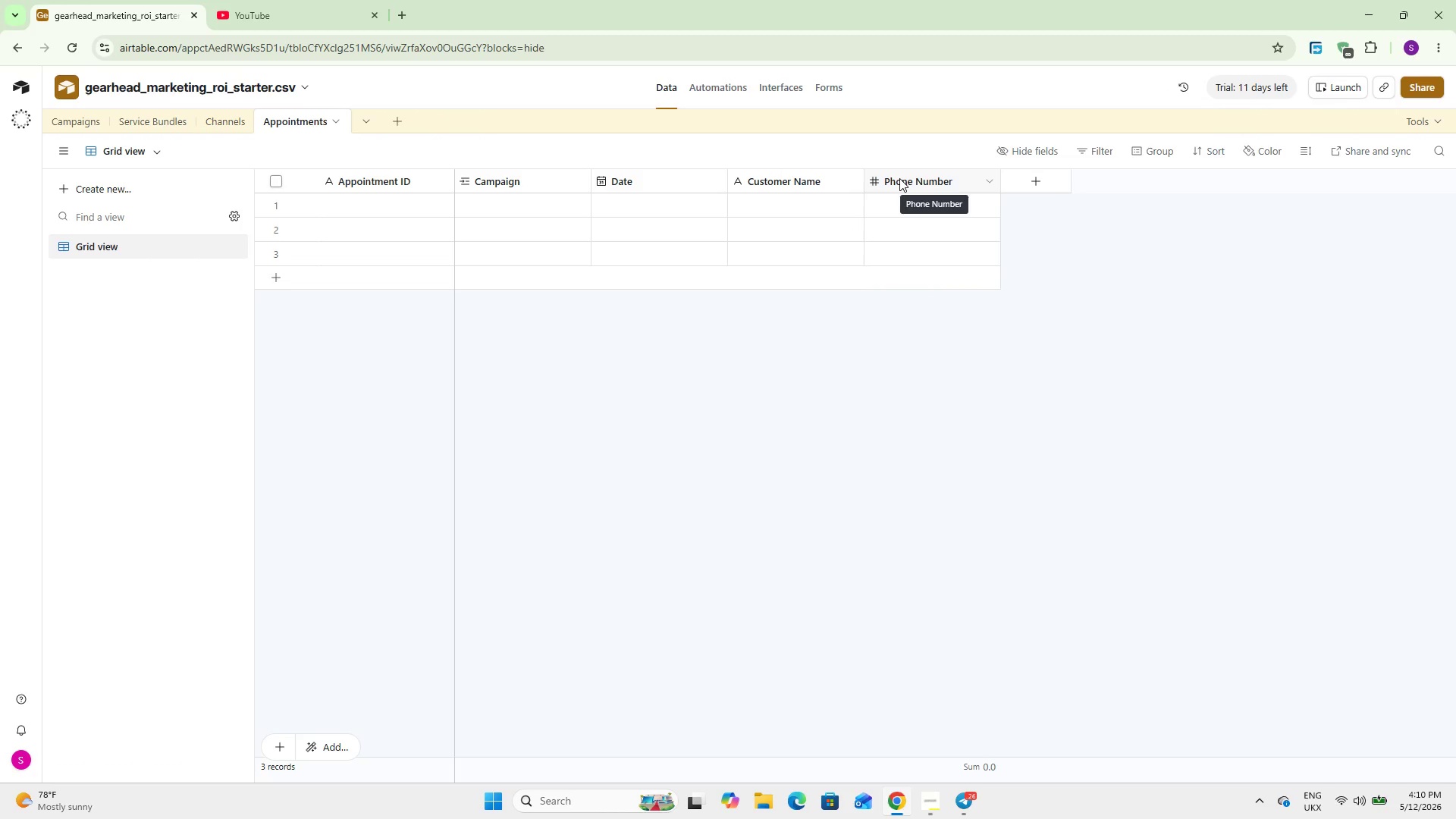 
left_click([1038, 178])
 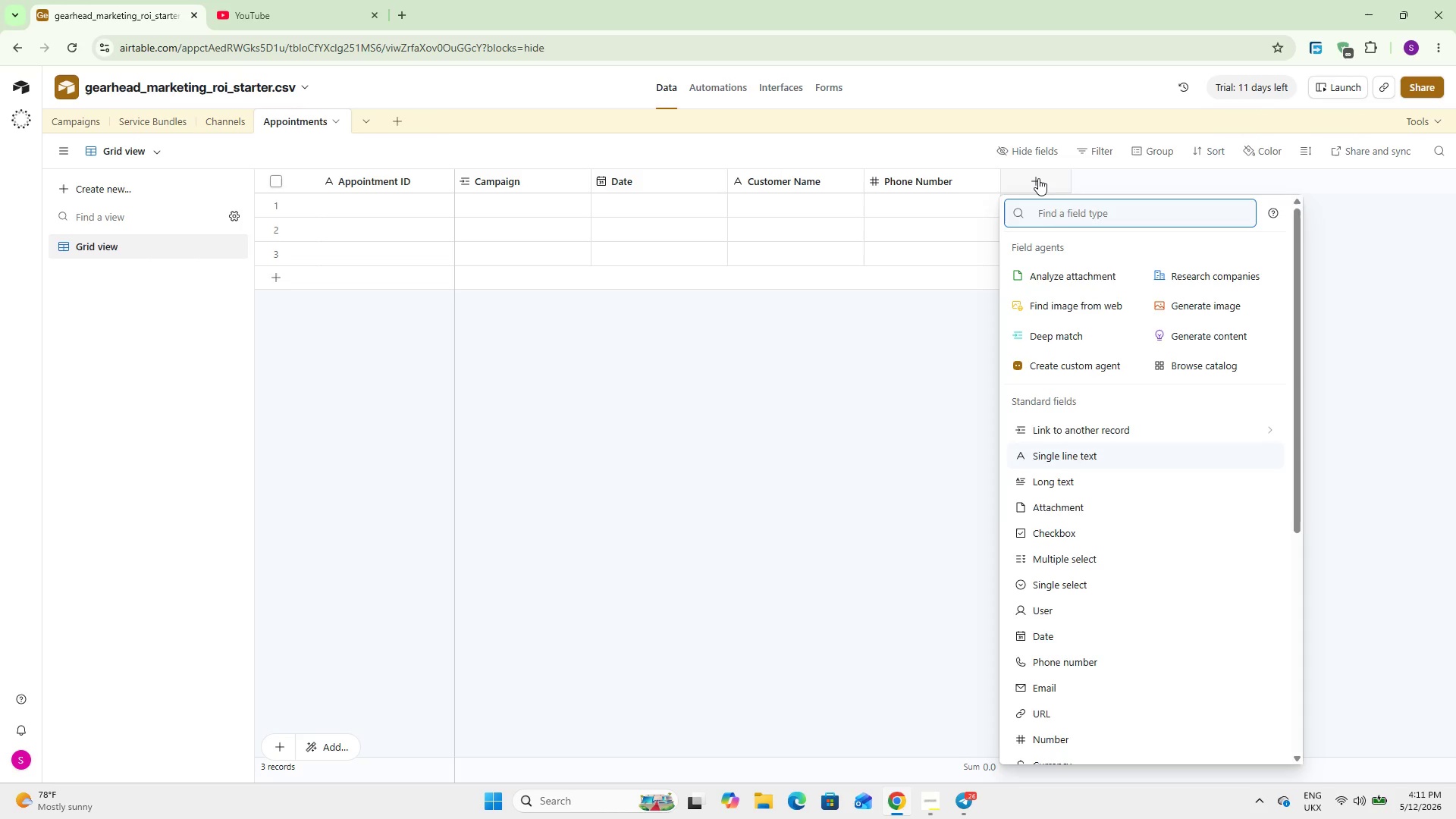 
type(sing)
 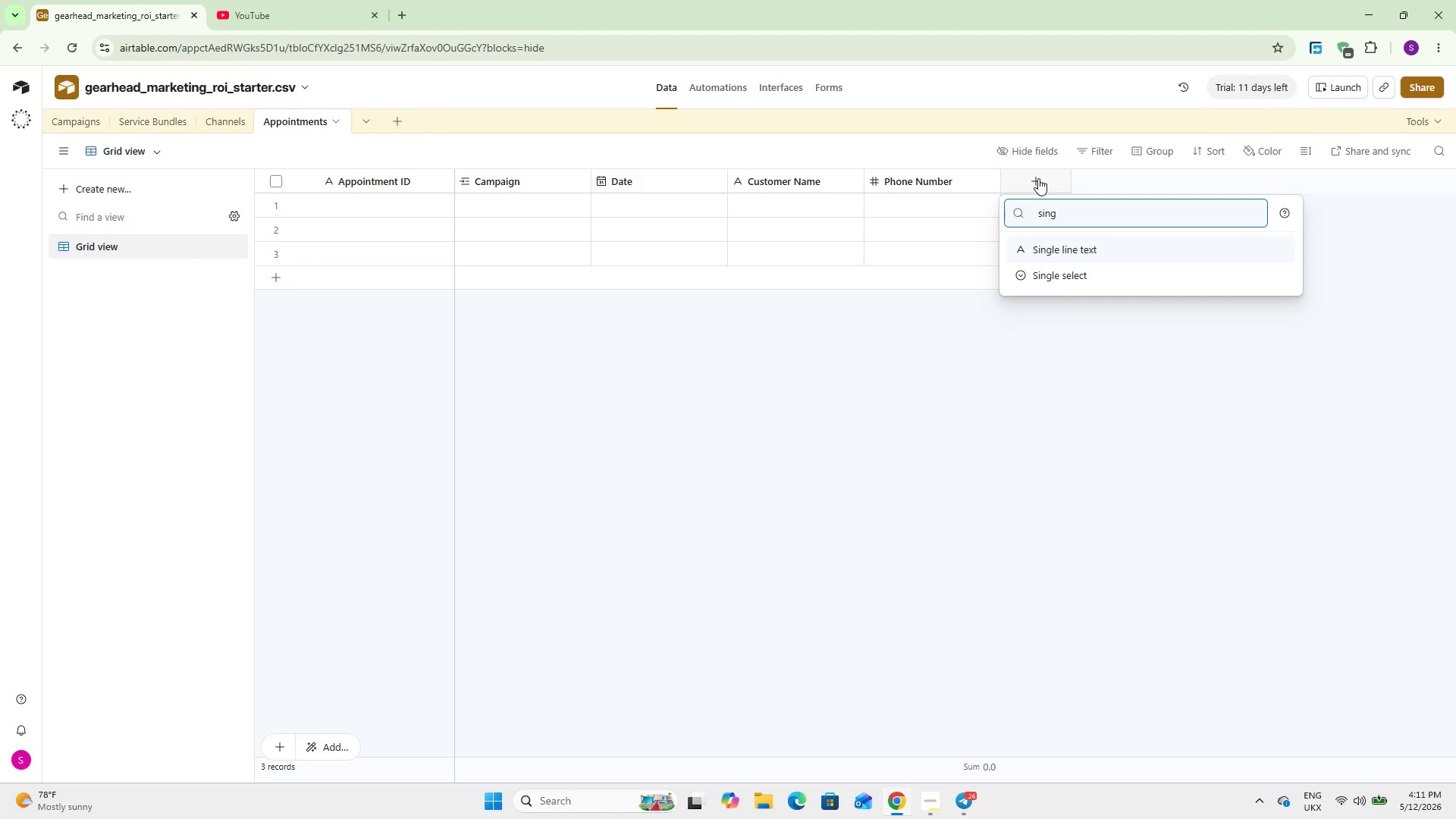 
key(ArrowDown)
 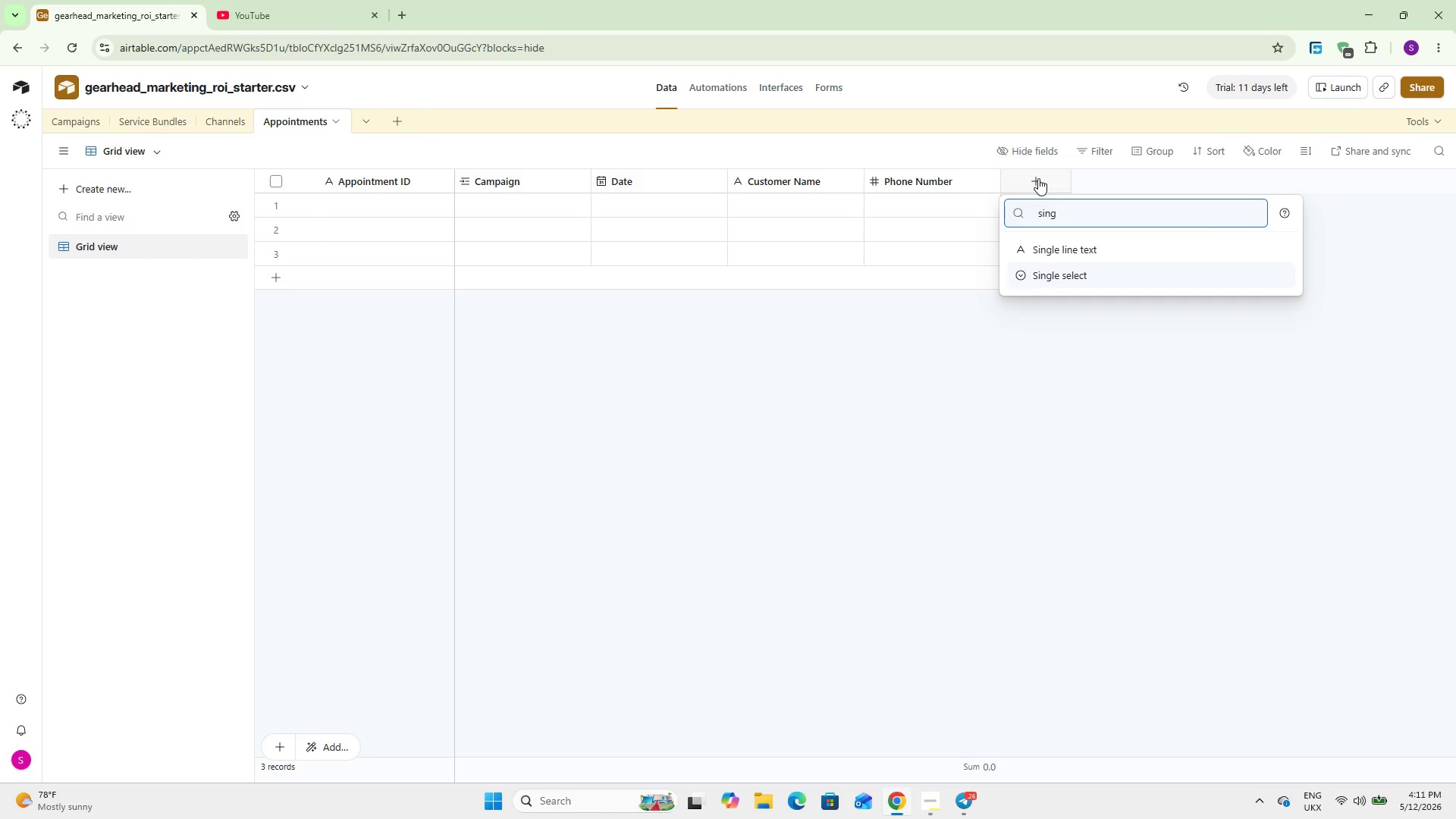 
key(Enter)
 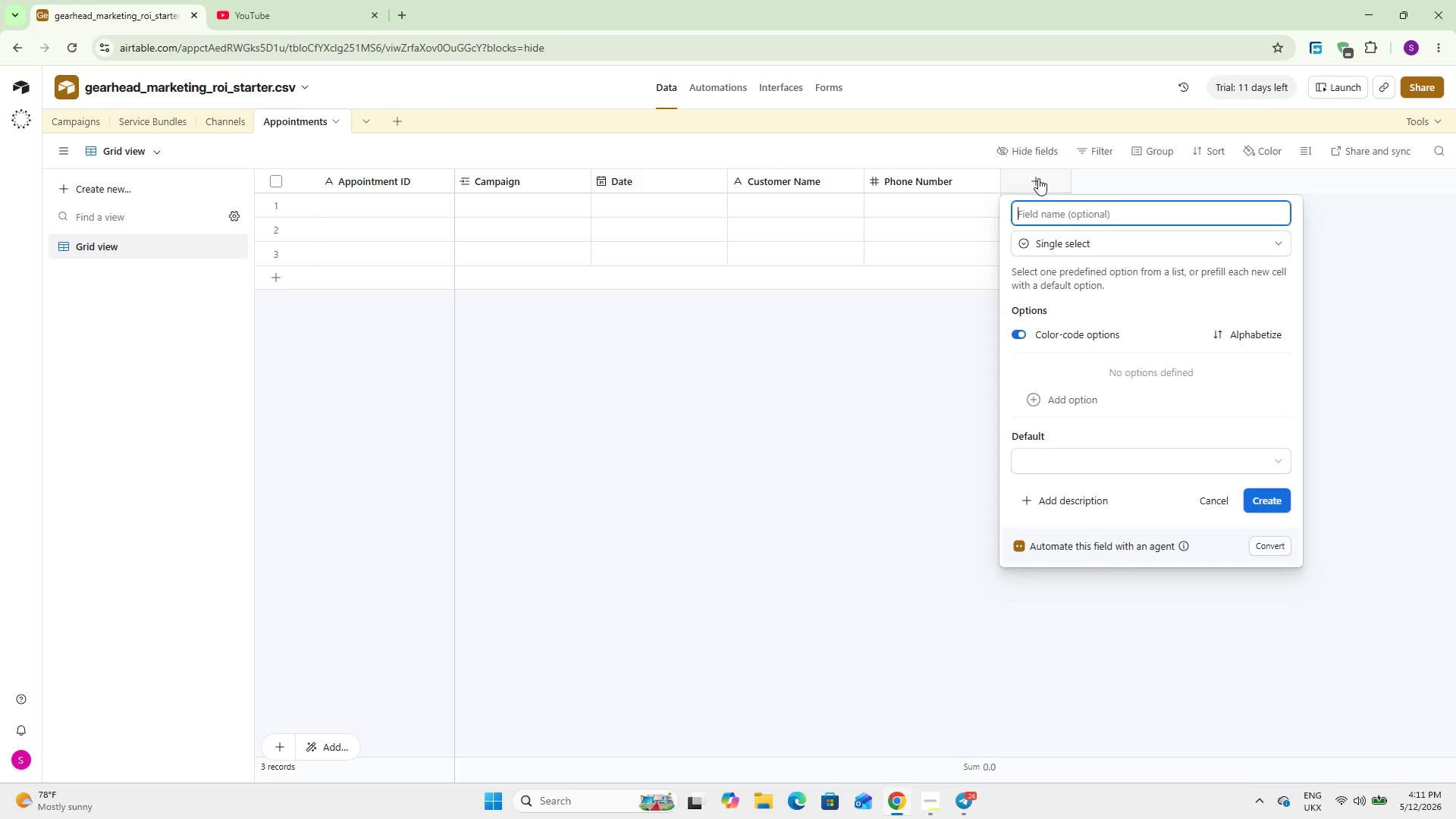 
type(Lead Source)
 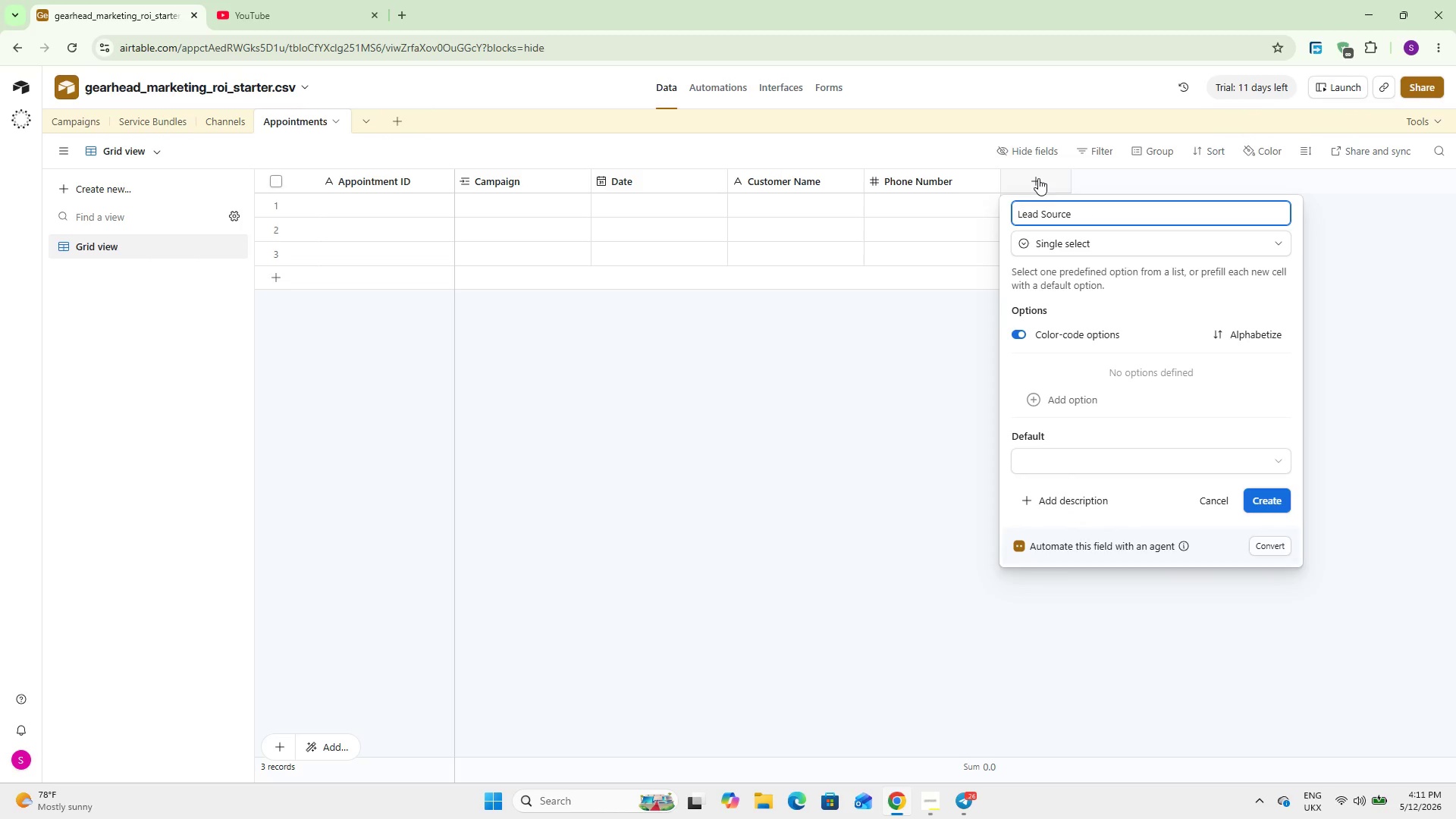 
left_click([1079, 406])
 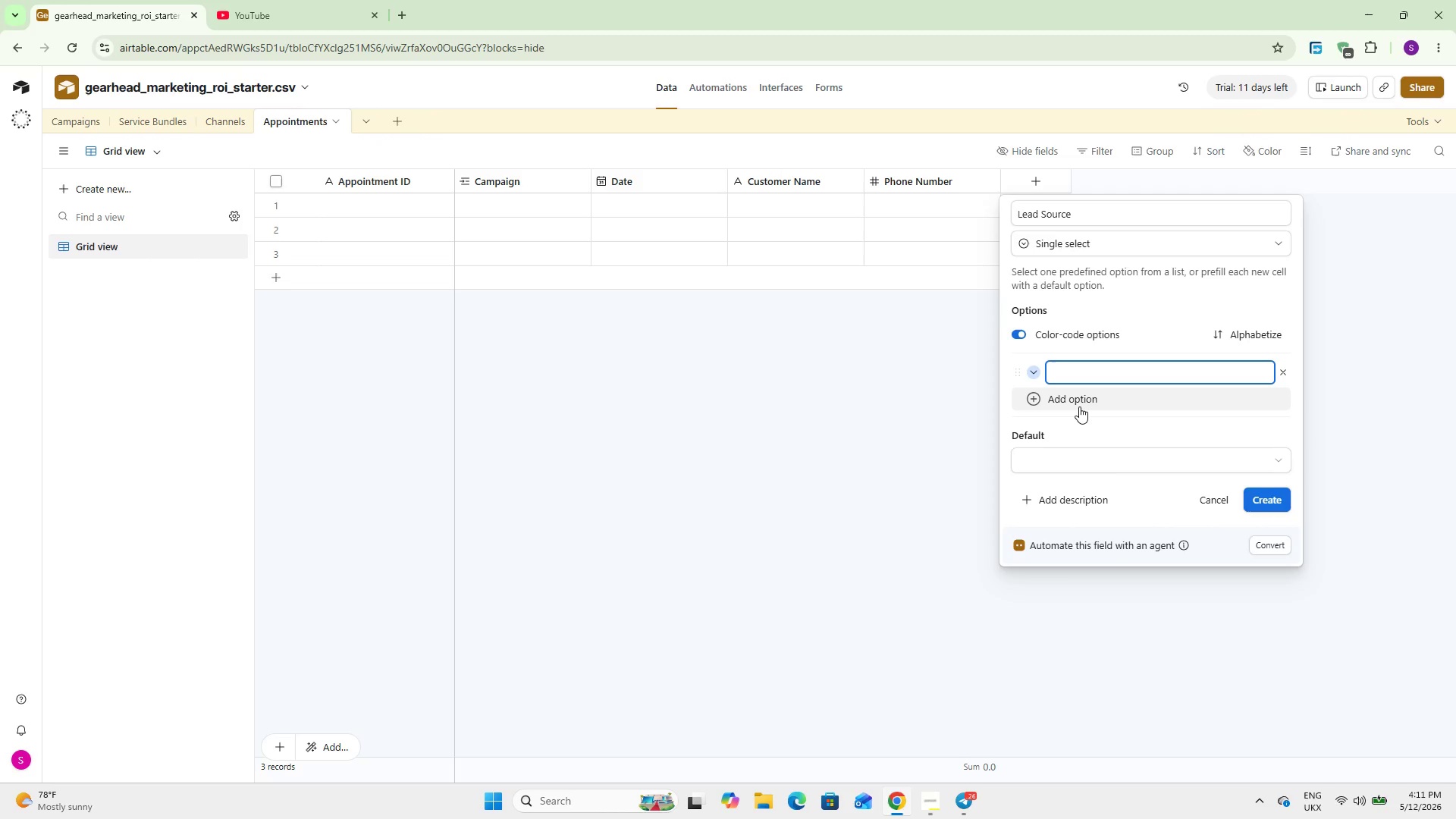 
type(Inbound Call)
 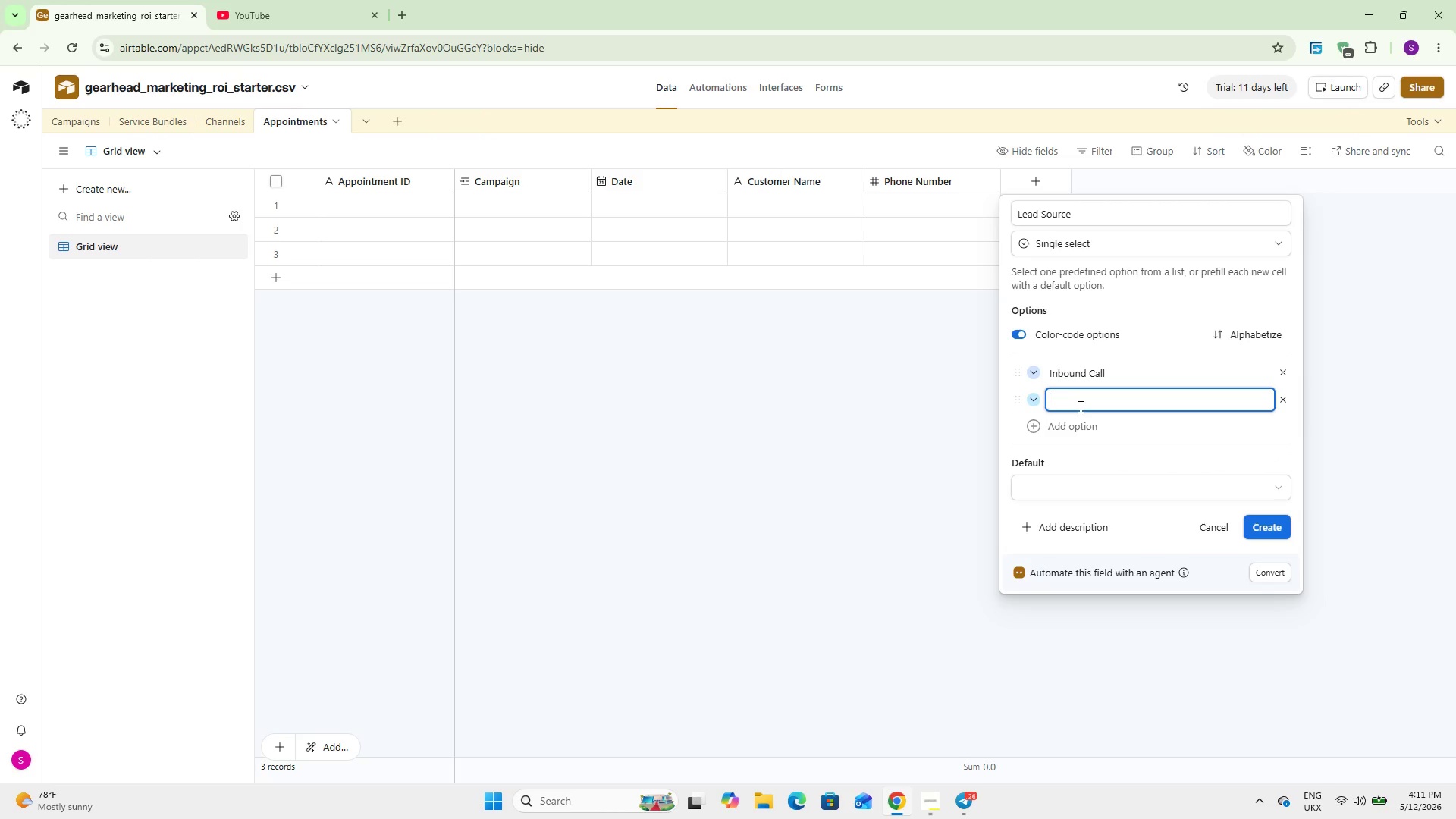 
 